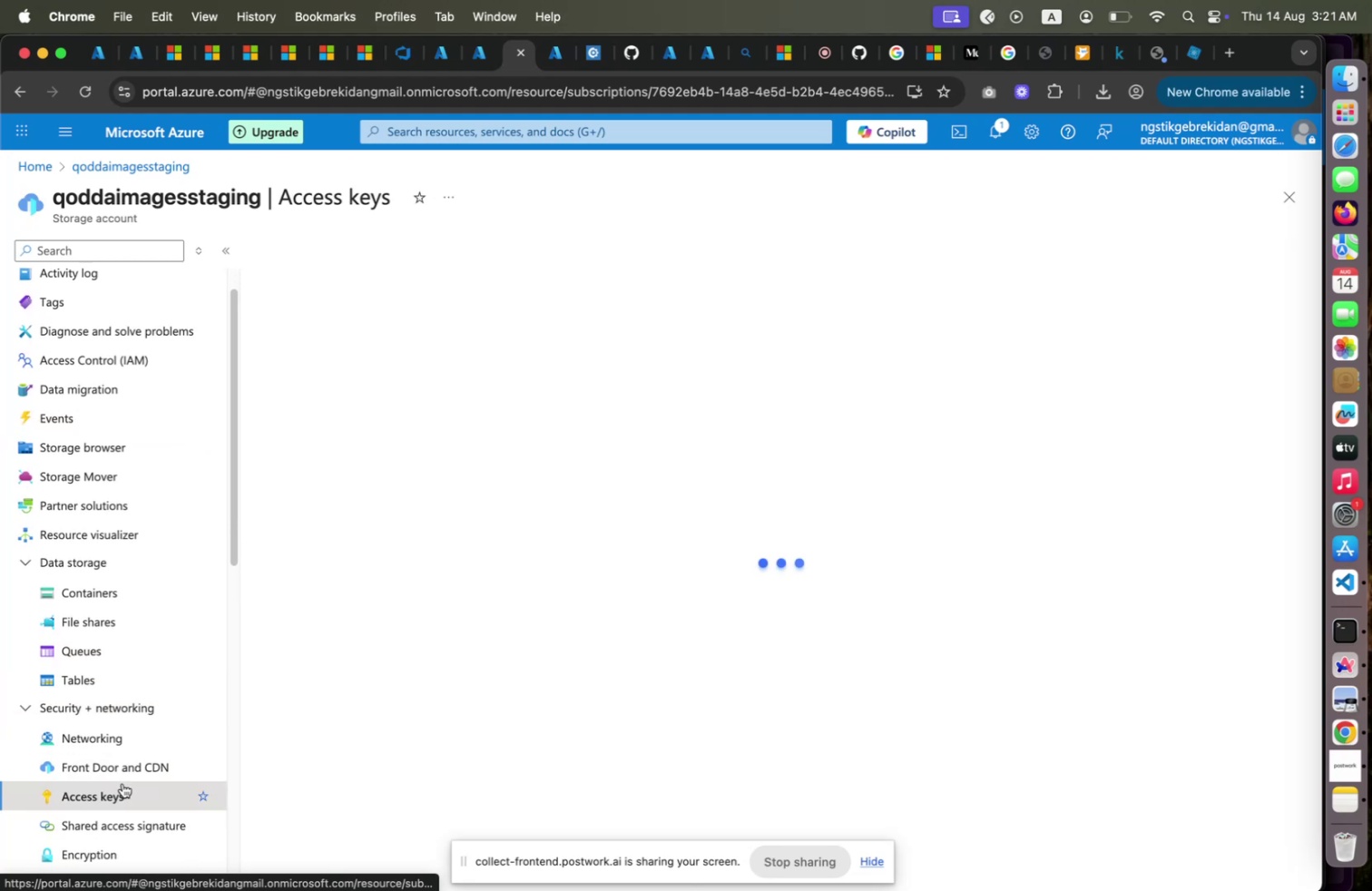 
left_click([122, 782])
 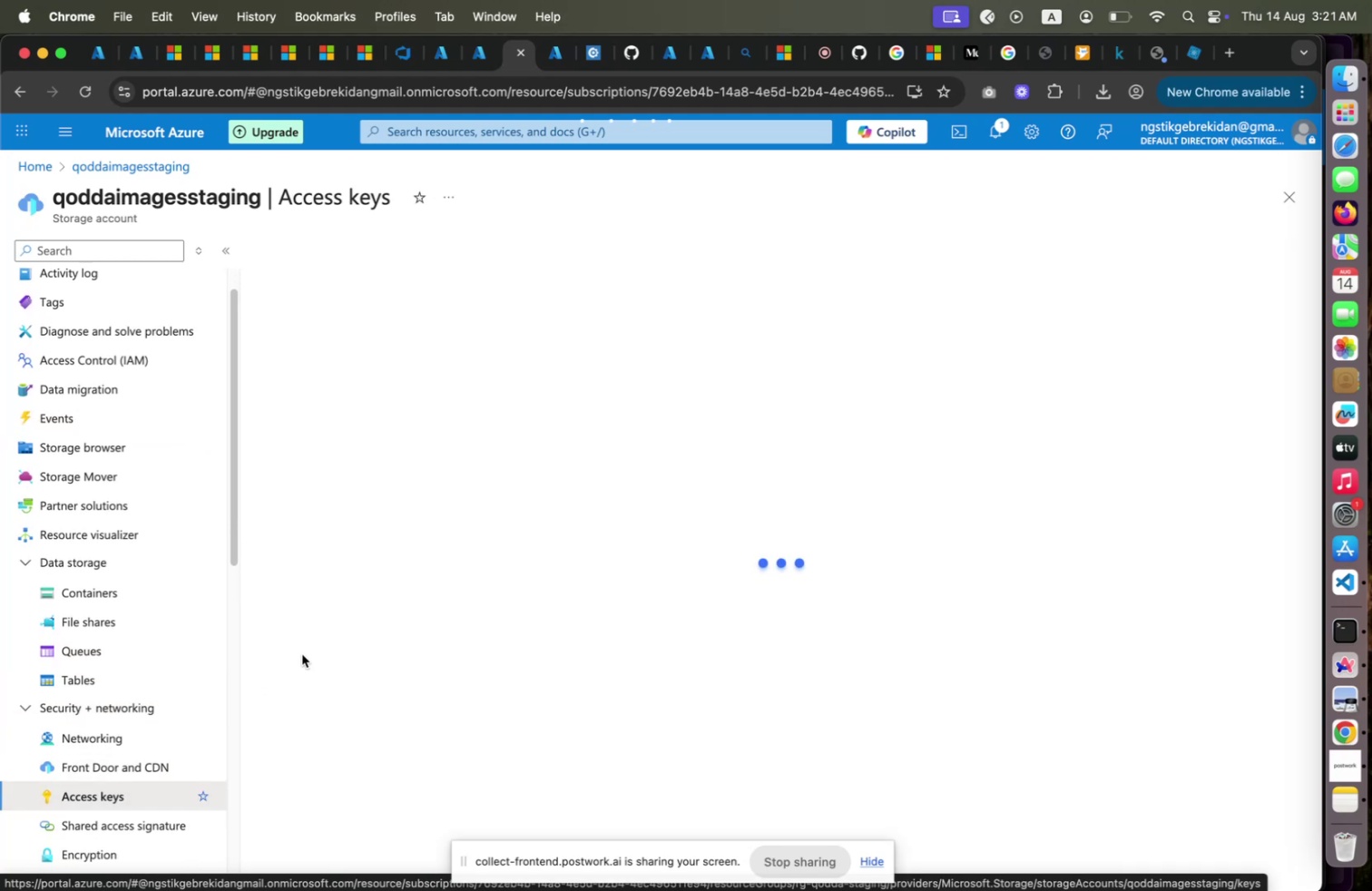 
scroll: coordinate [142, 694], scroll_direction: down, amount: 6.0
 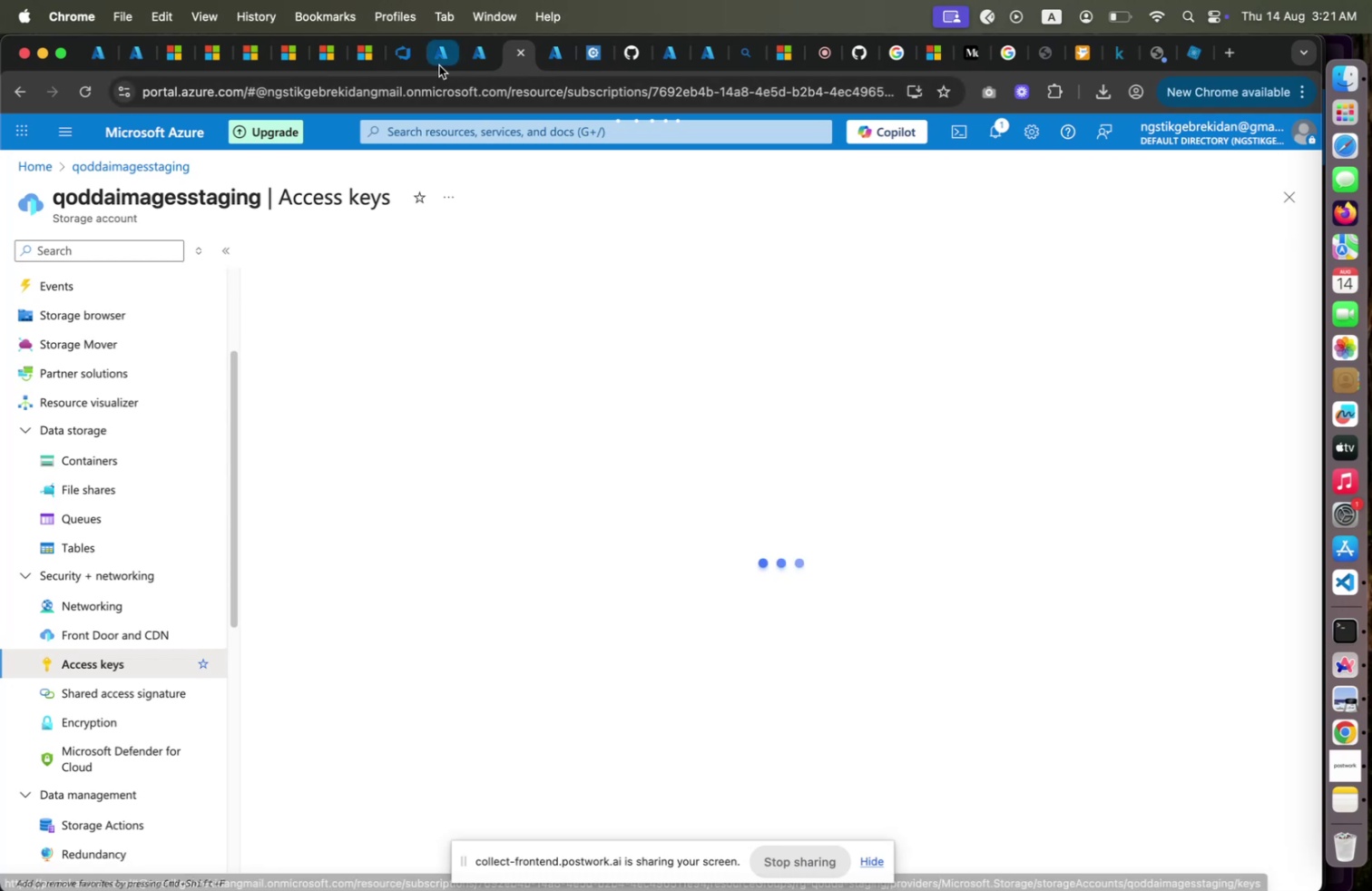 
left_click([439, 64])
 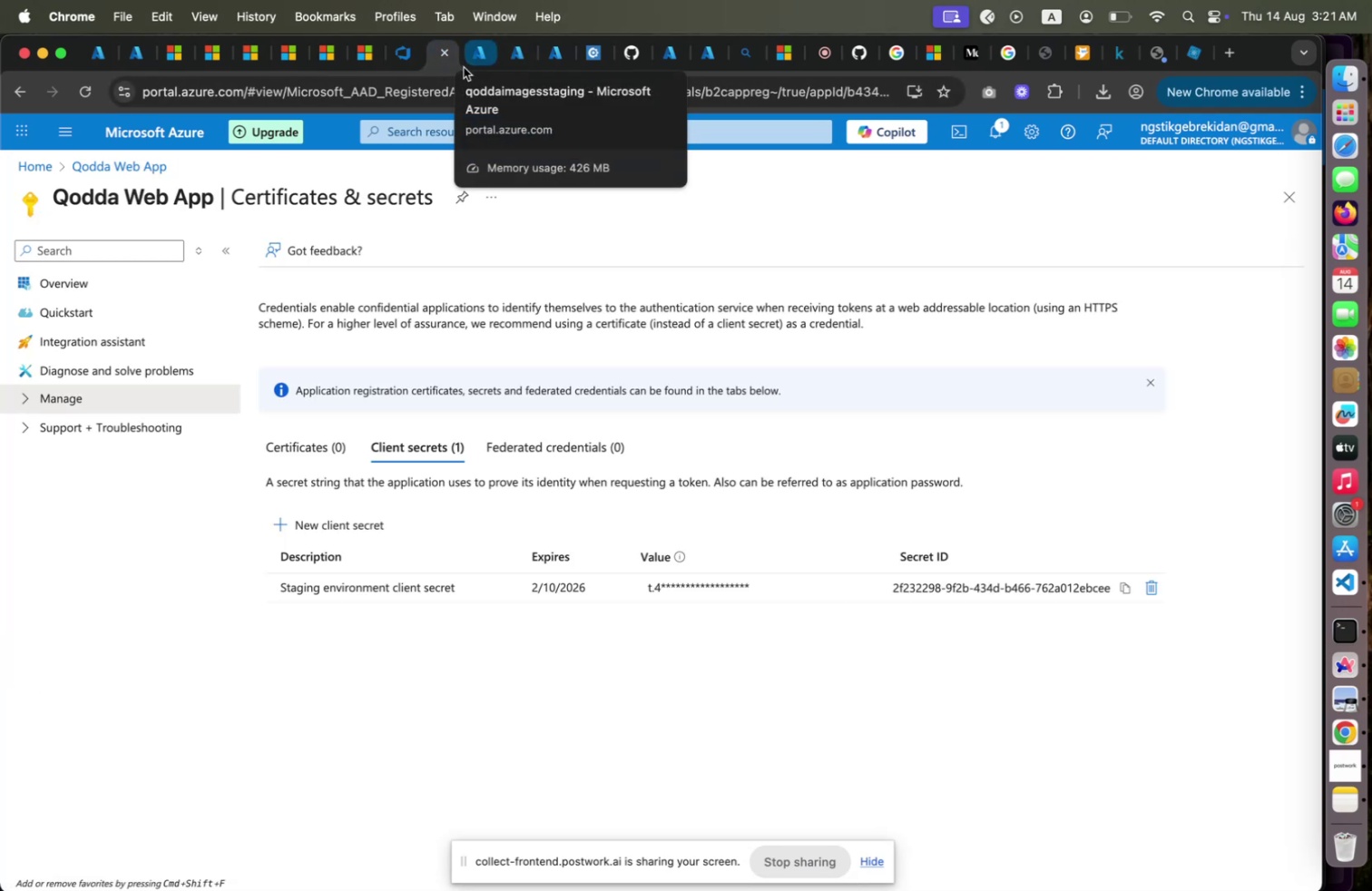 
left_click([464, 67])
 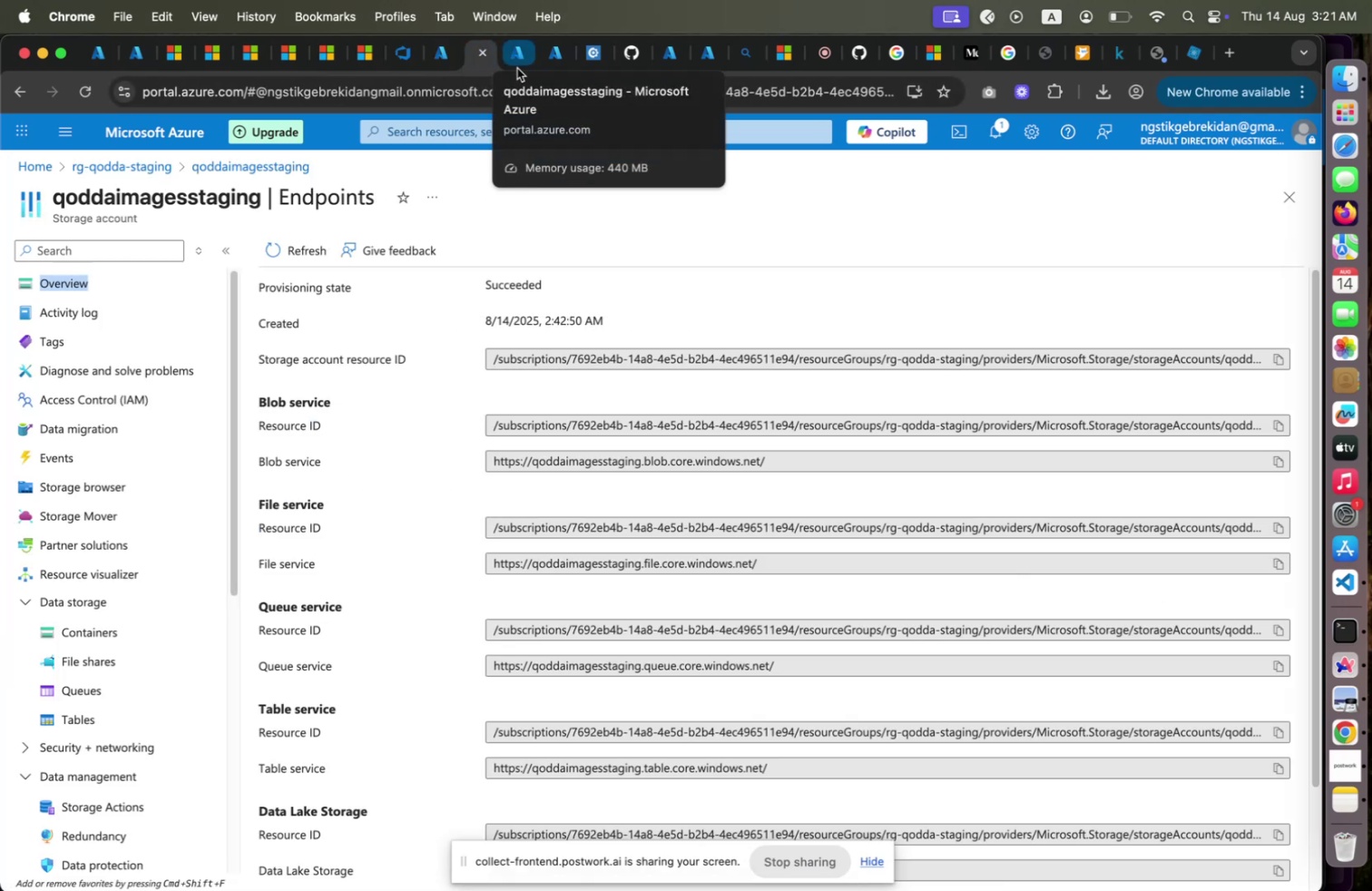 
left_click([517, 68])
 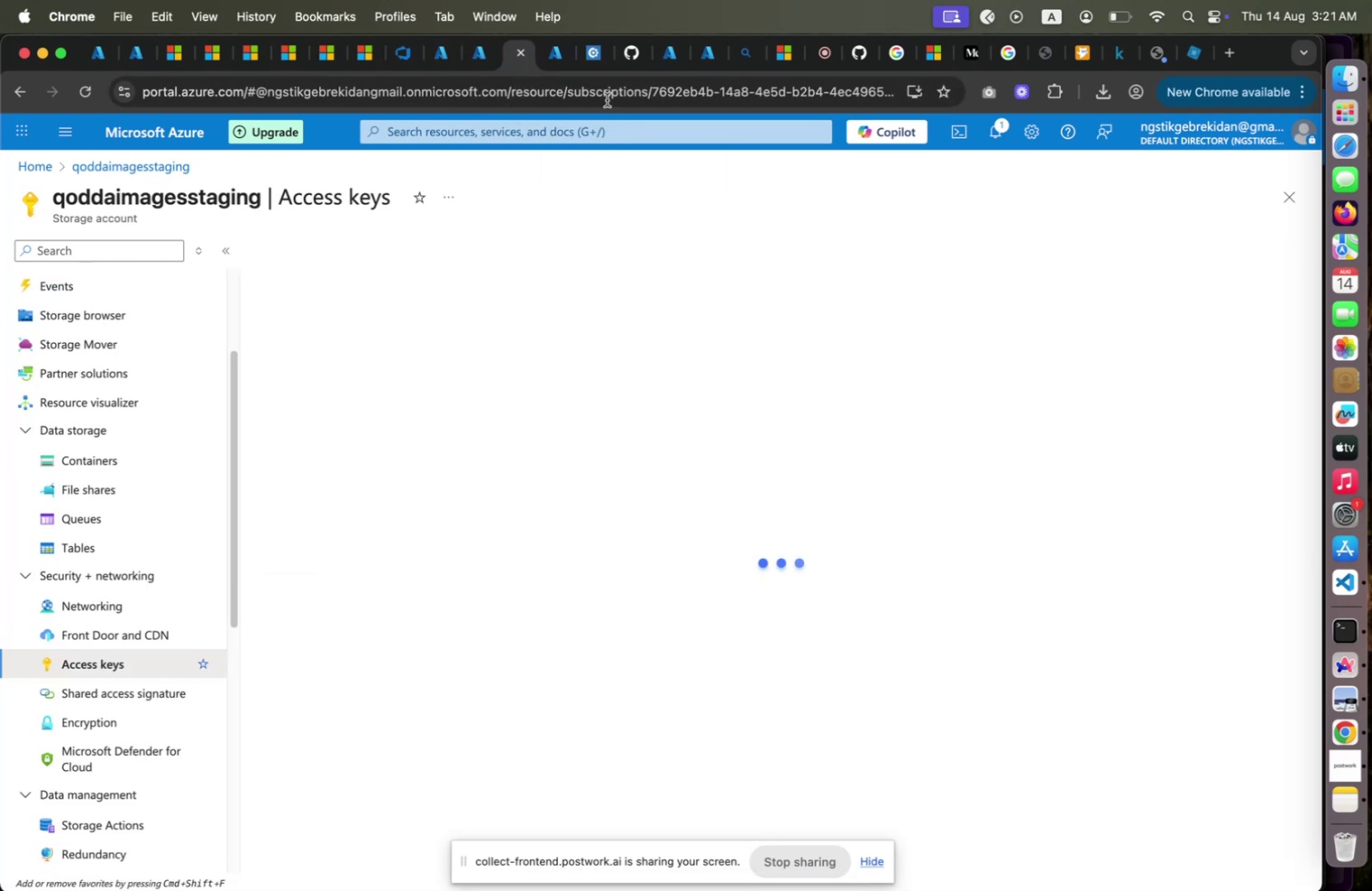 
left_click([599, 64])
 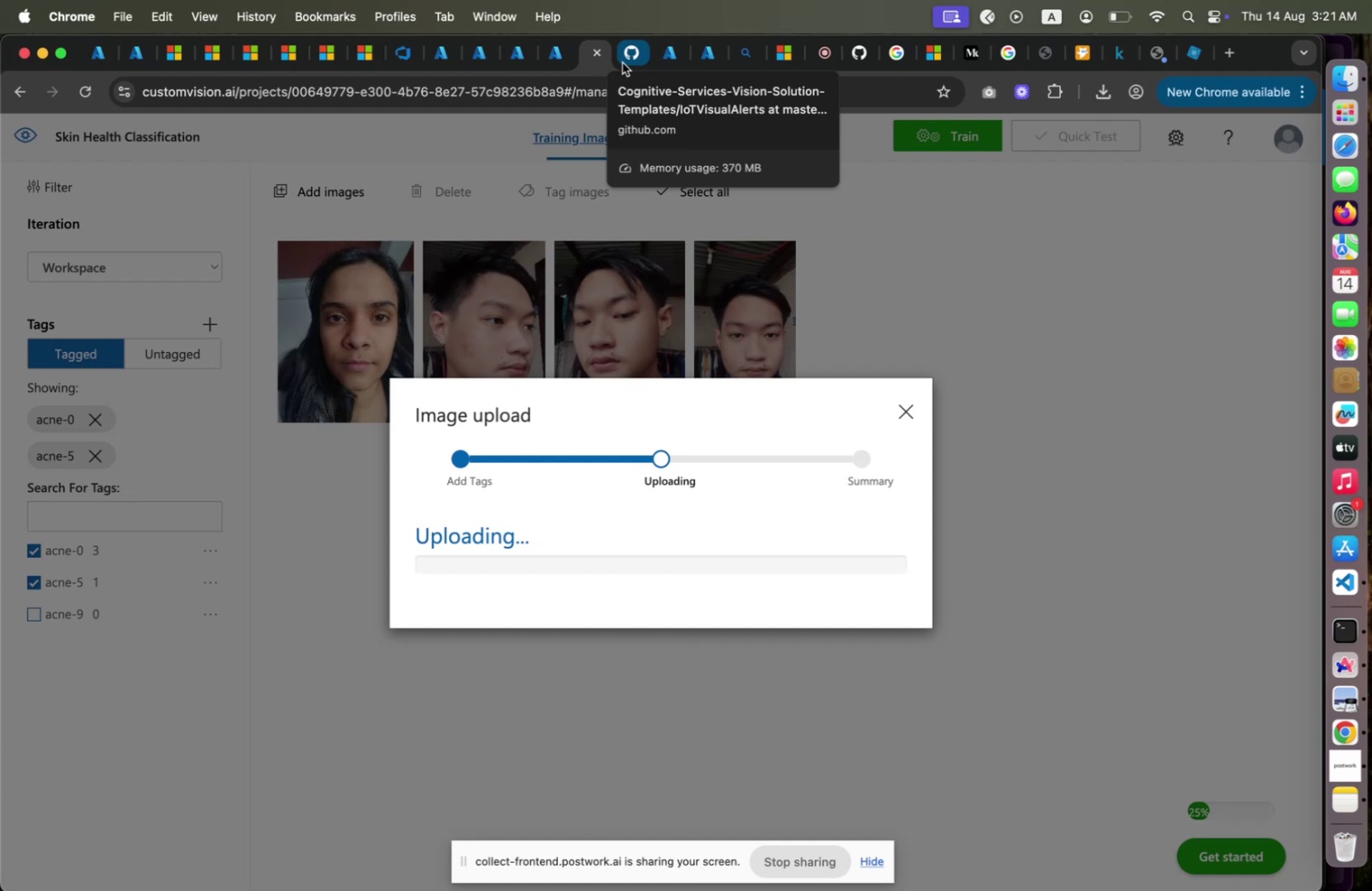 
left_click([622, 63])
 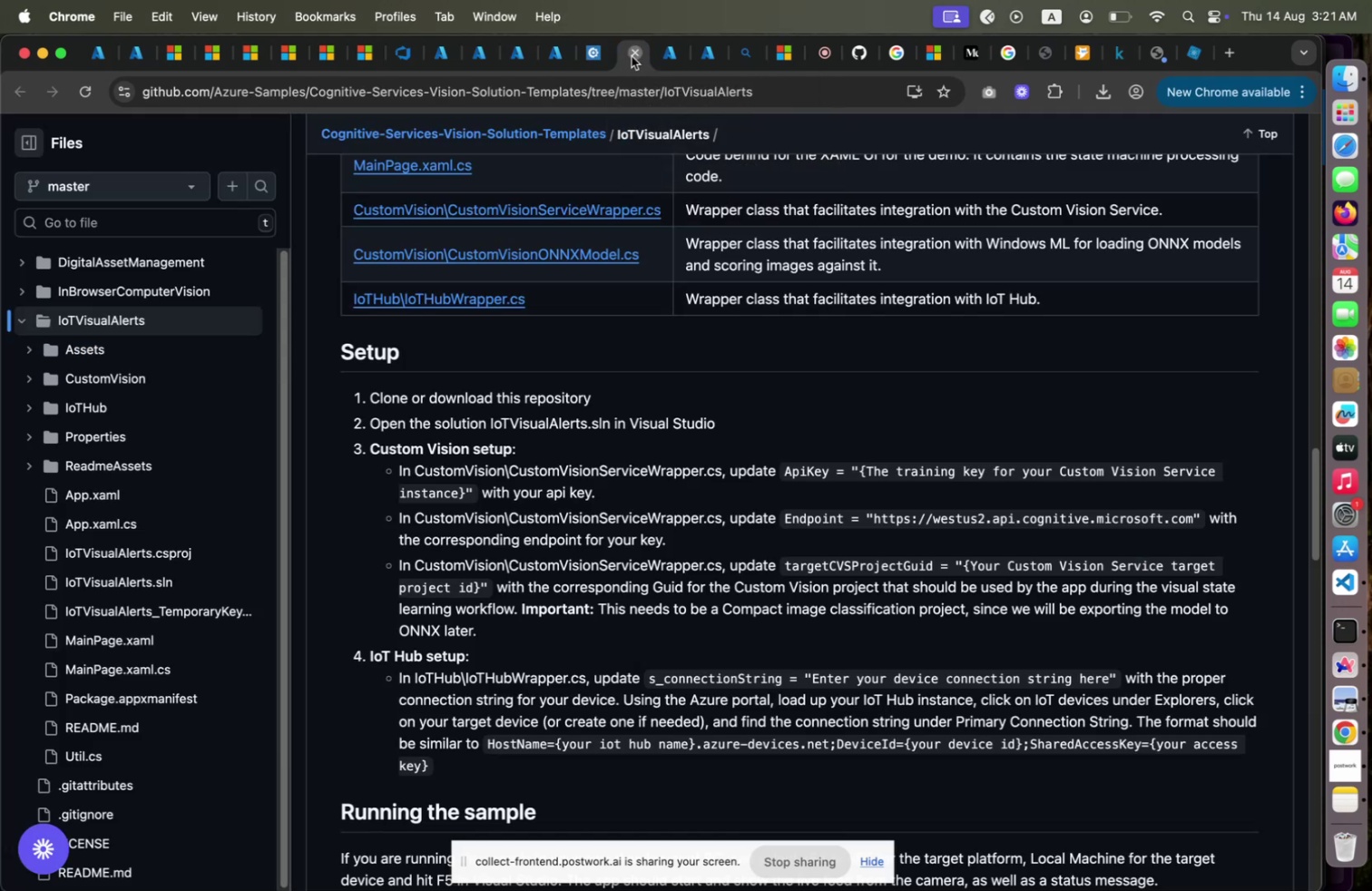 
left_click([632, 56])
 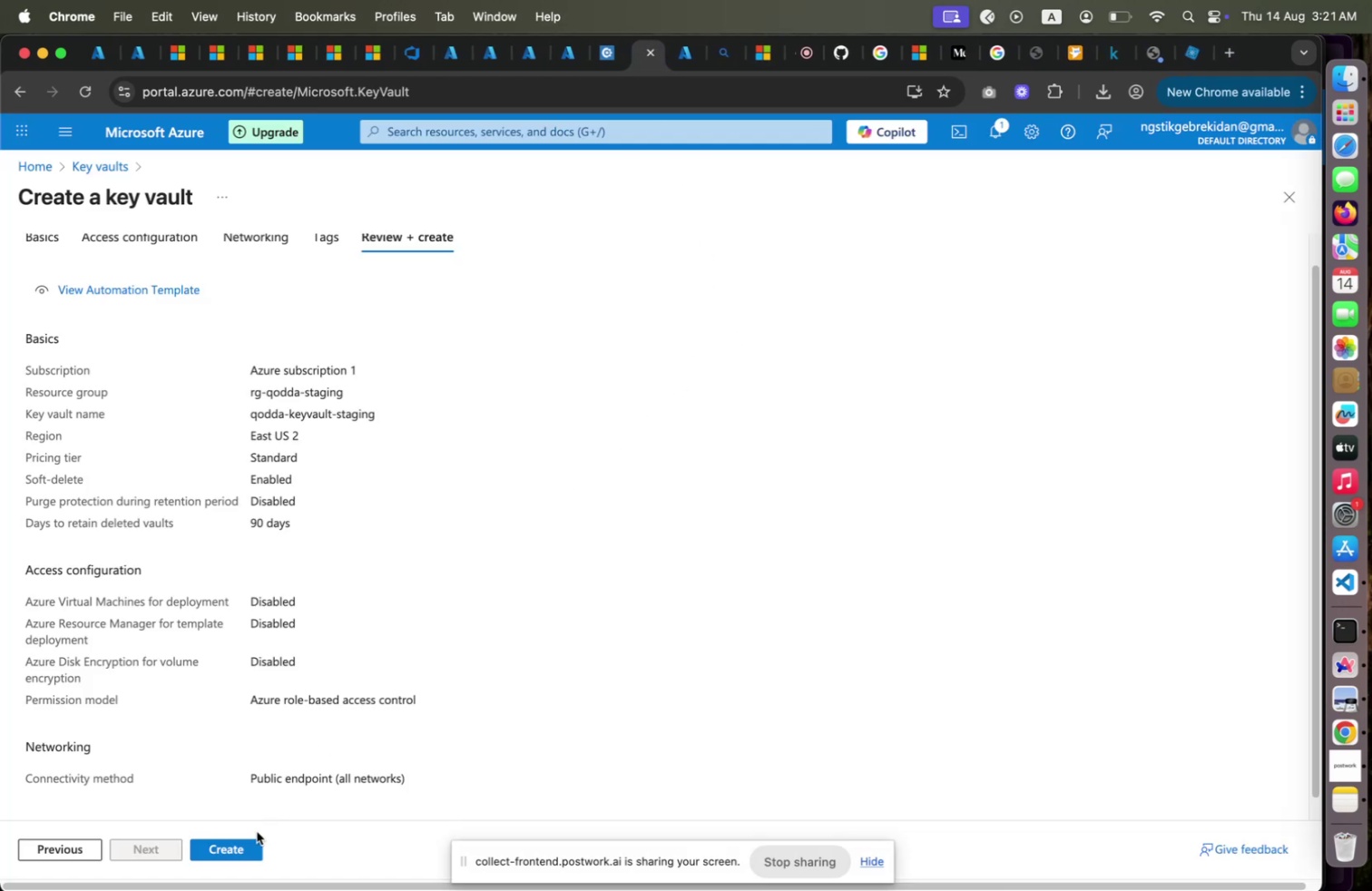 
left_click([250, 837])
 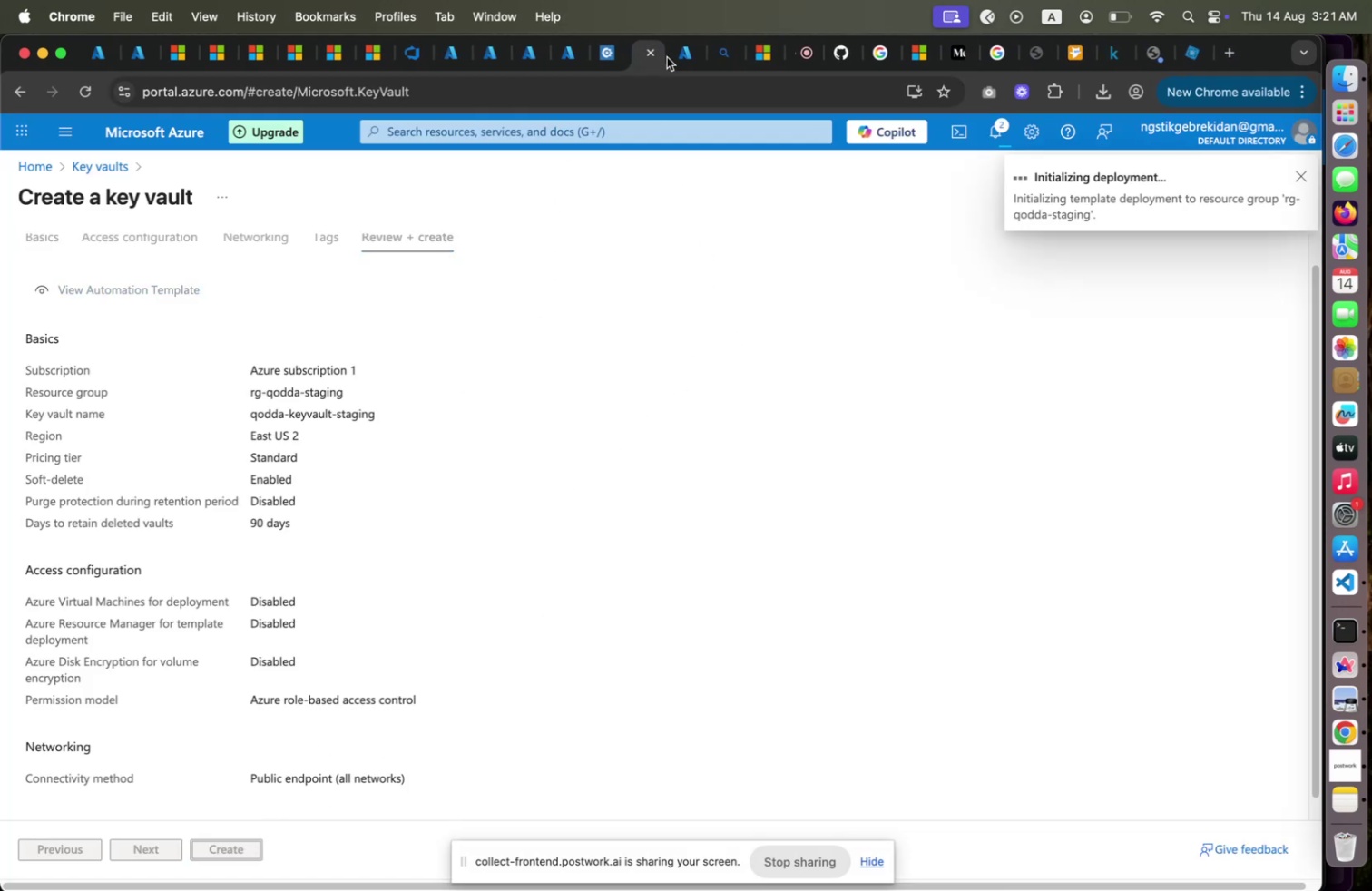 
left_click([683, 59])
 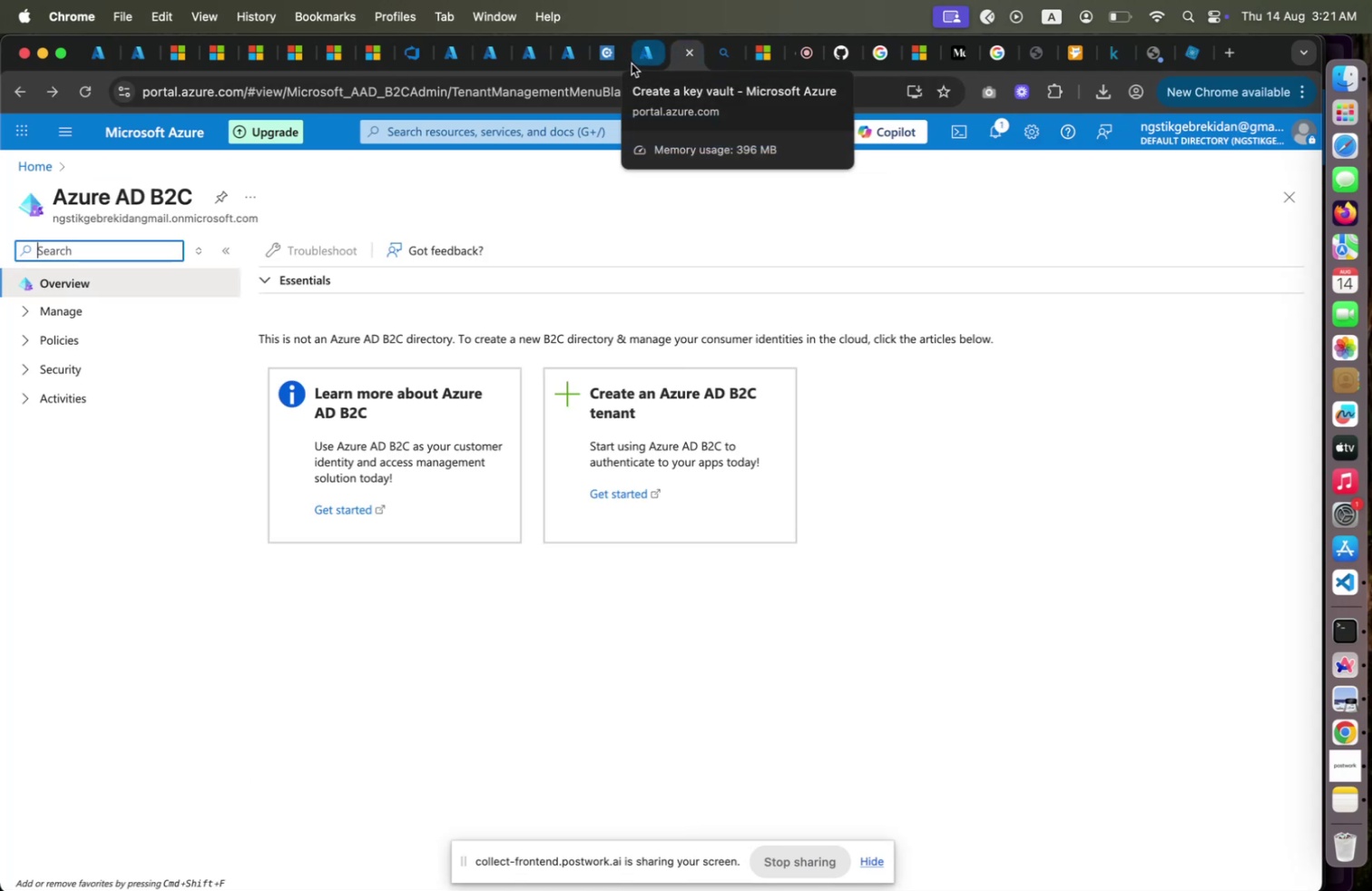 
left_click([632, 64])
 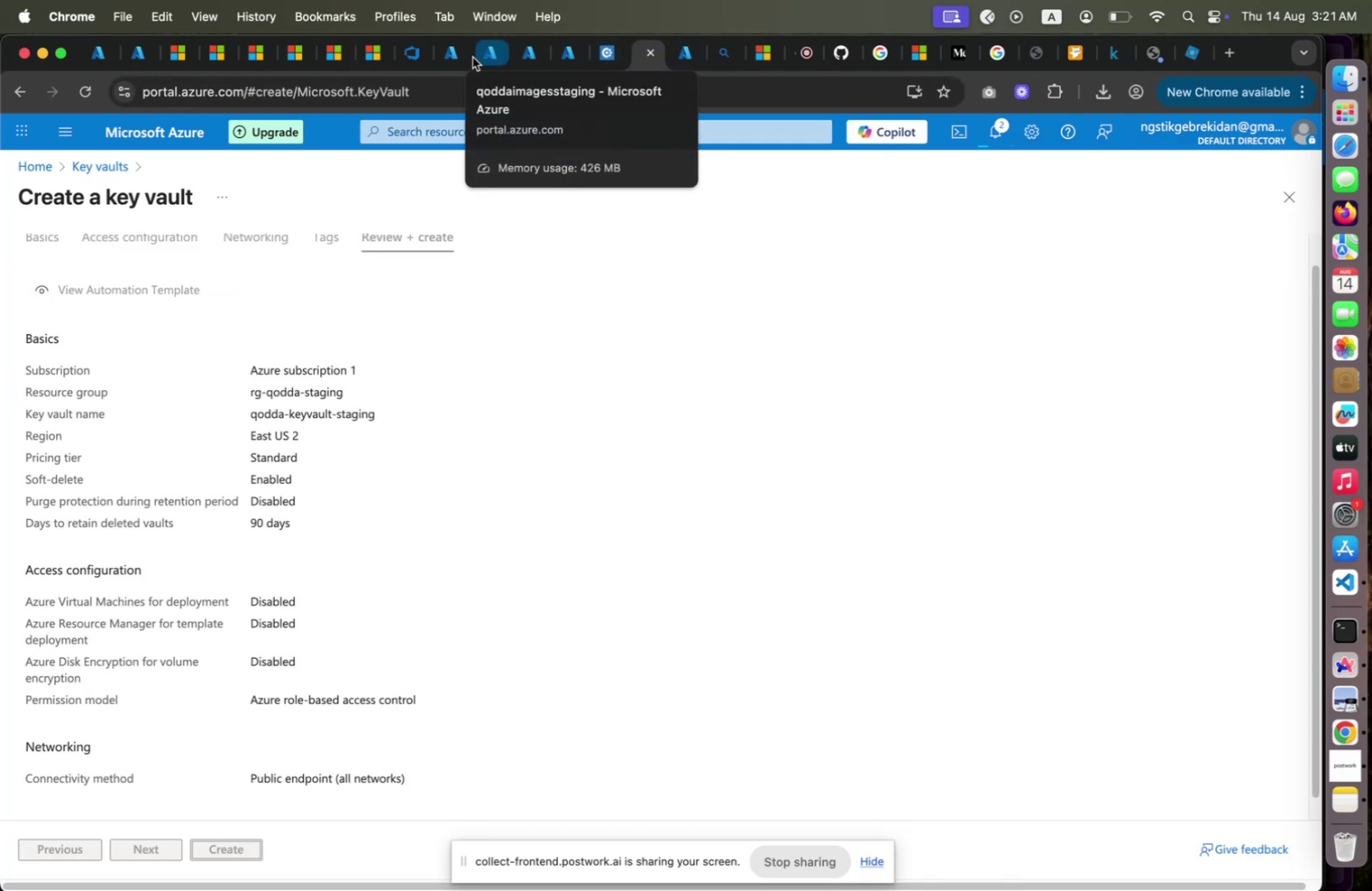 
wait(6.05)
 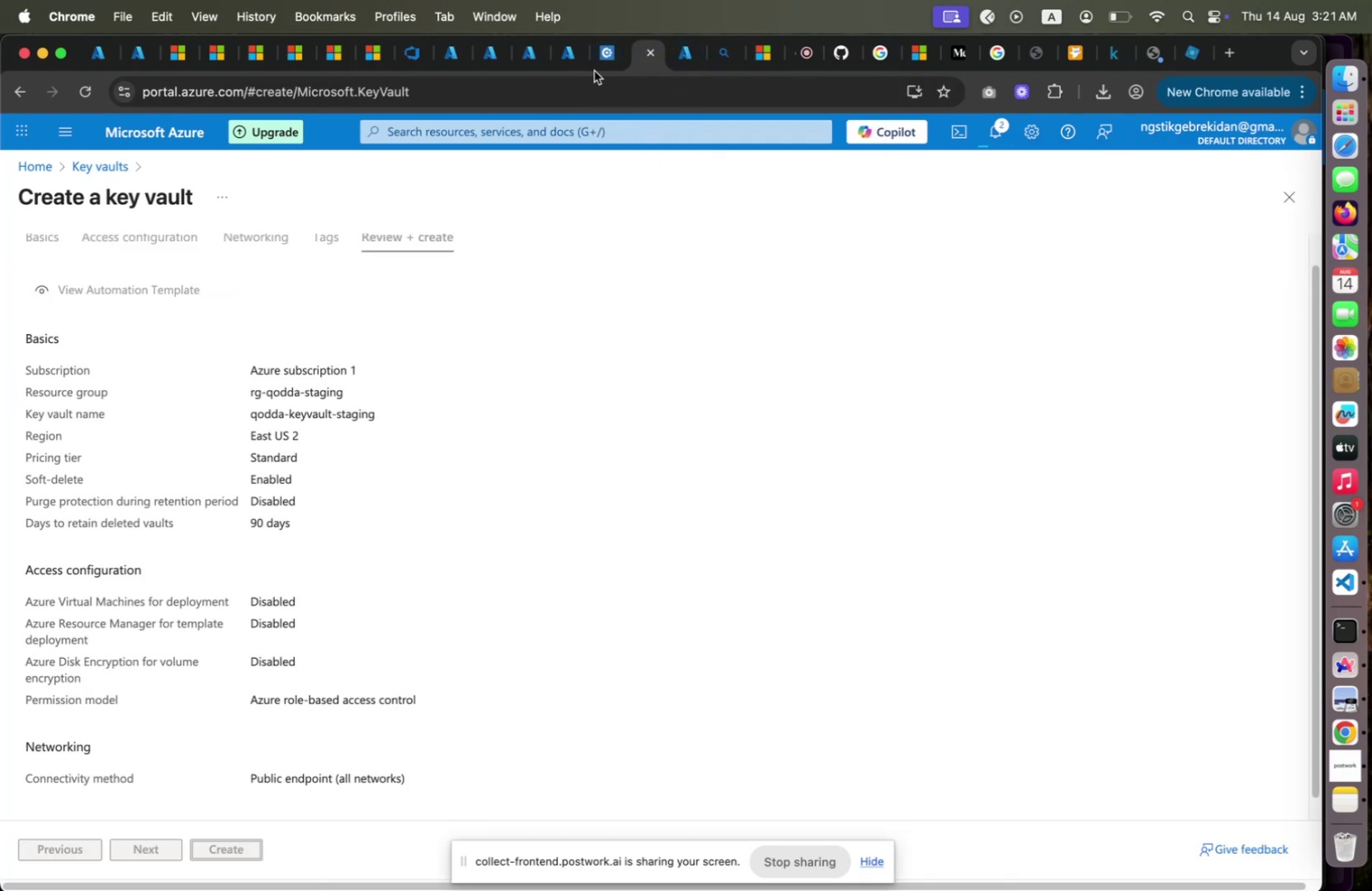 
left_click([523, 63])
 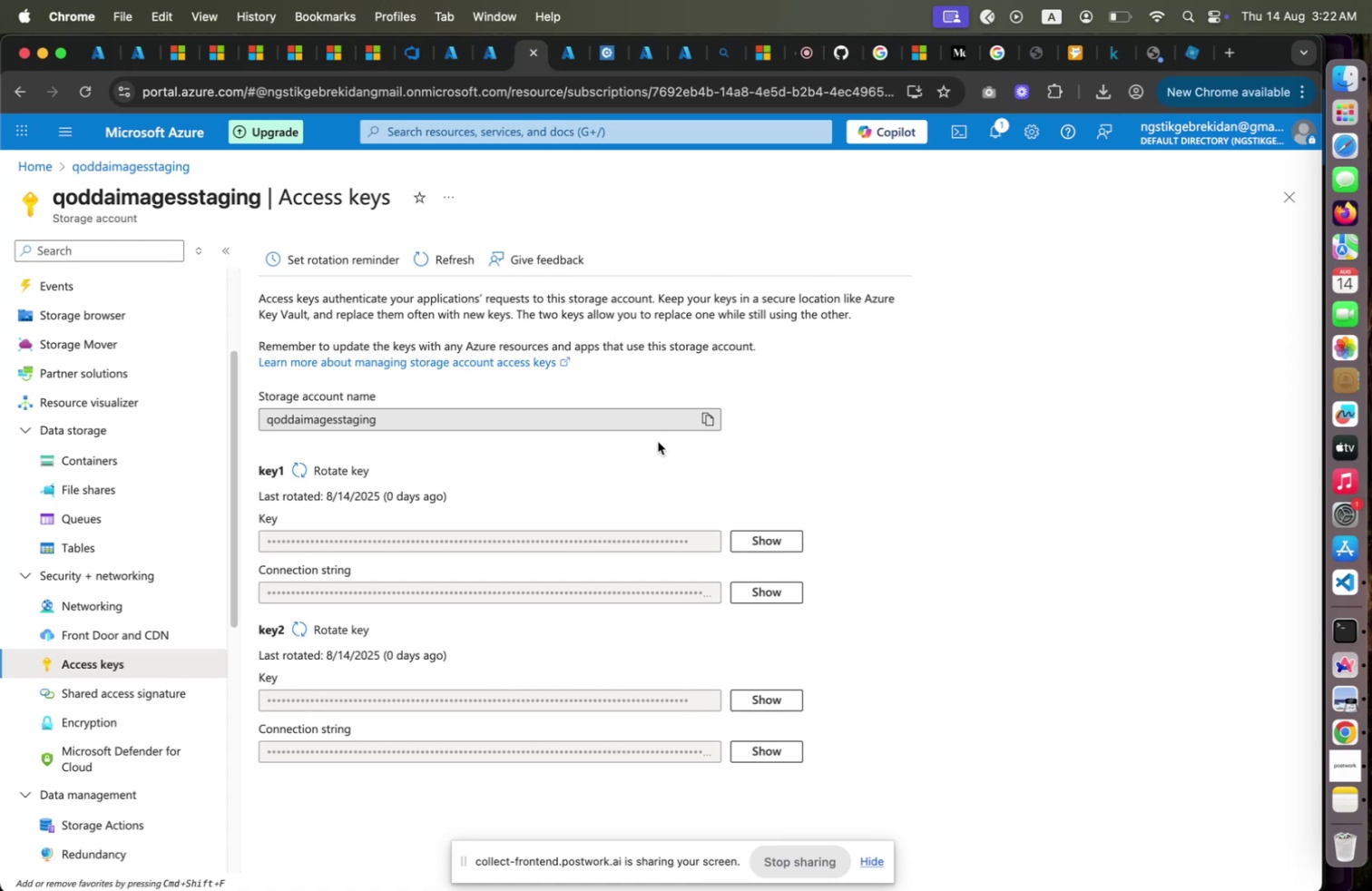 
wait(5.55)
 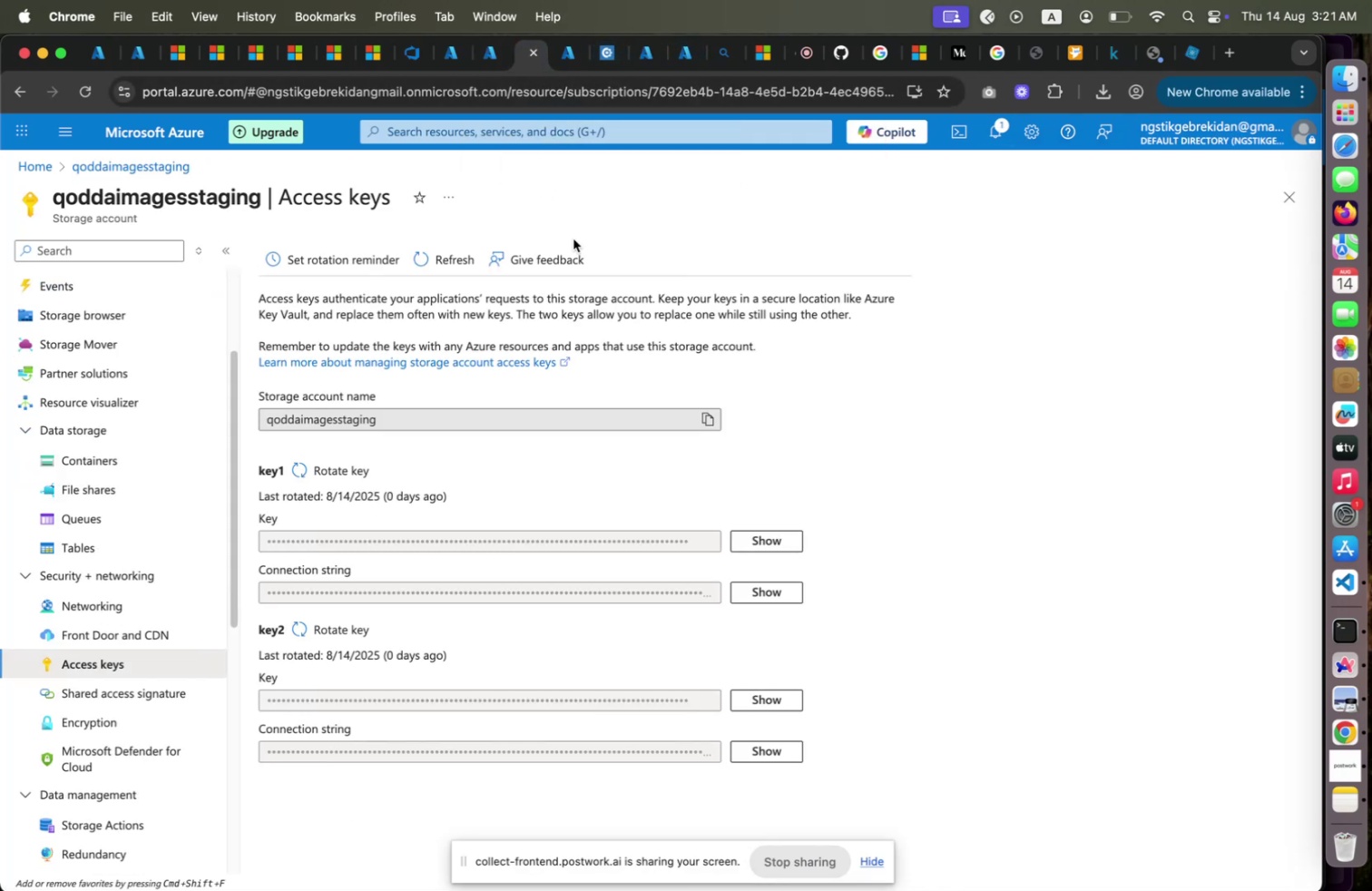 
left_click([704, 416])
 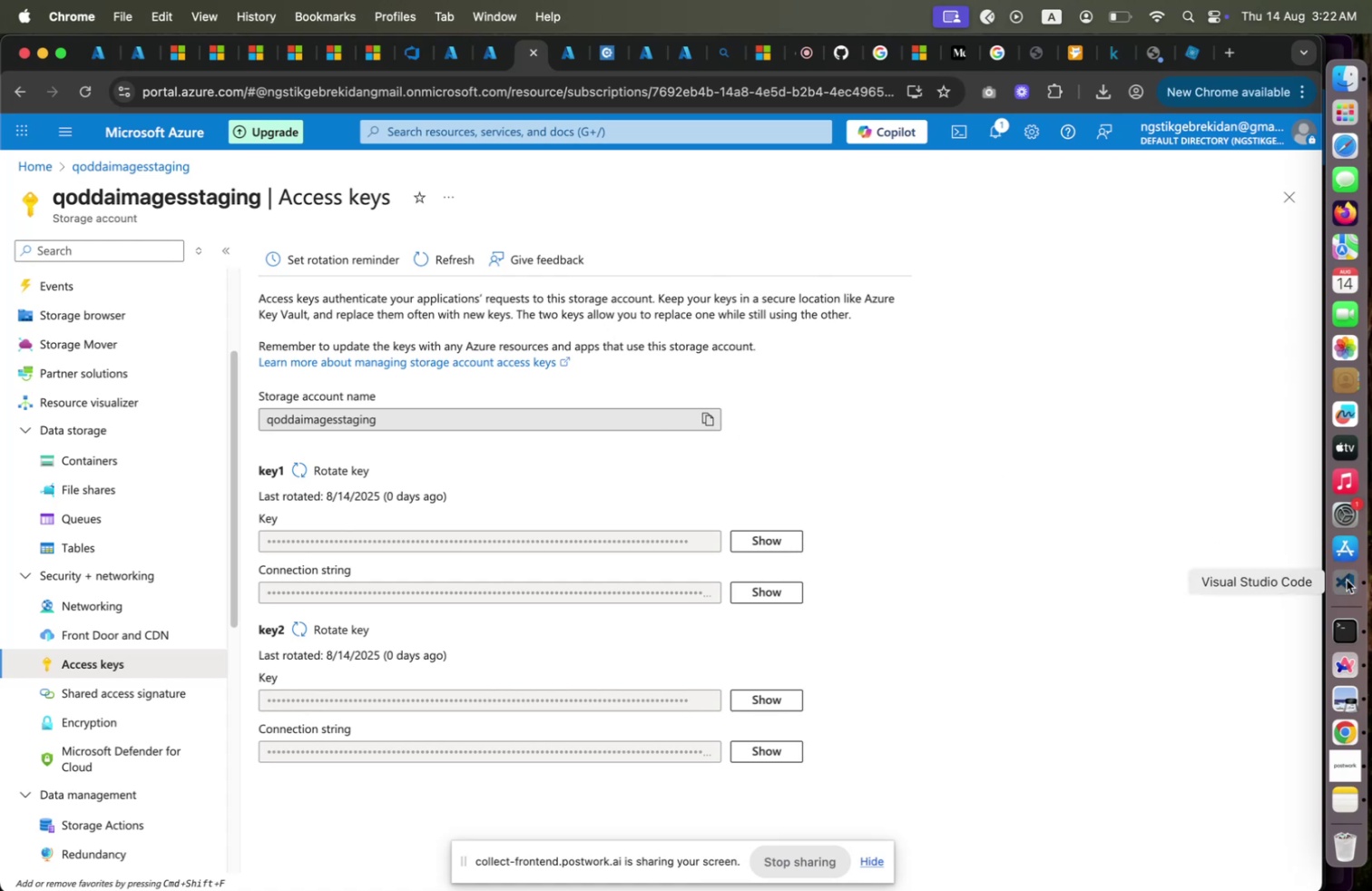 
left_click([1347, 579])
 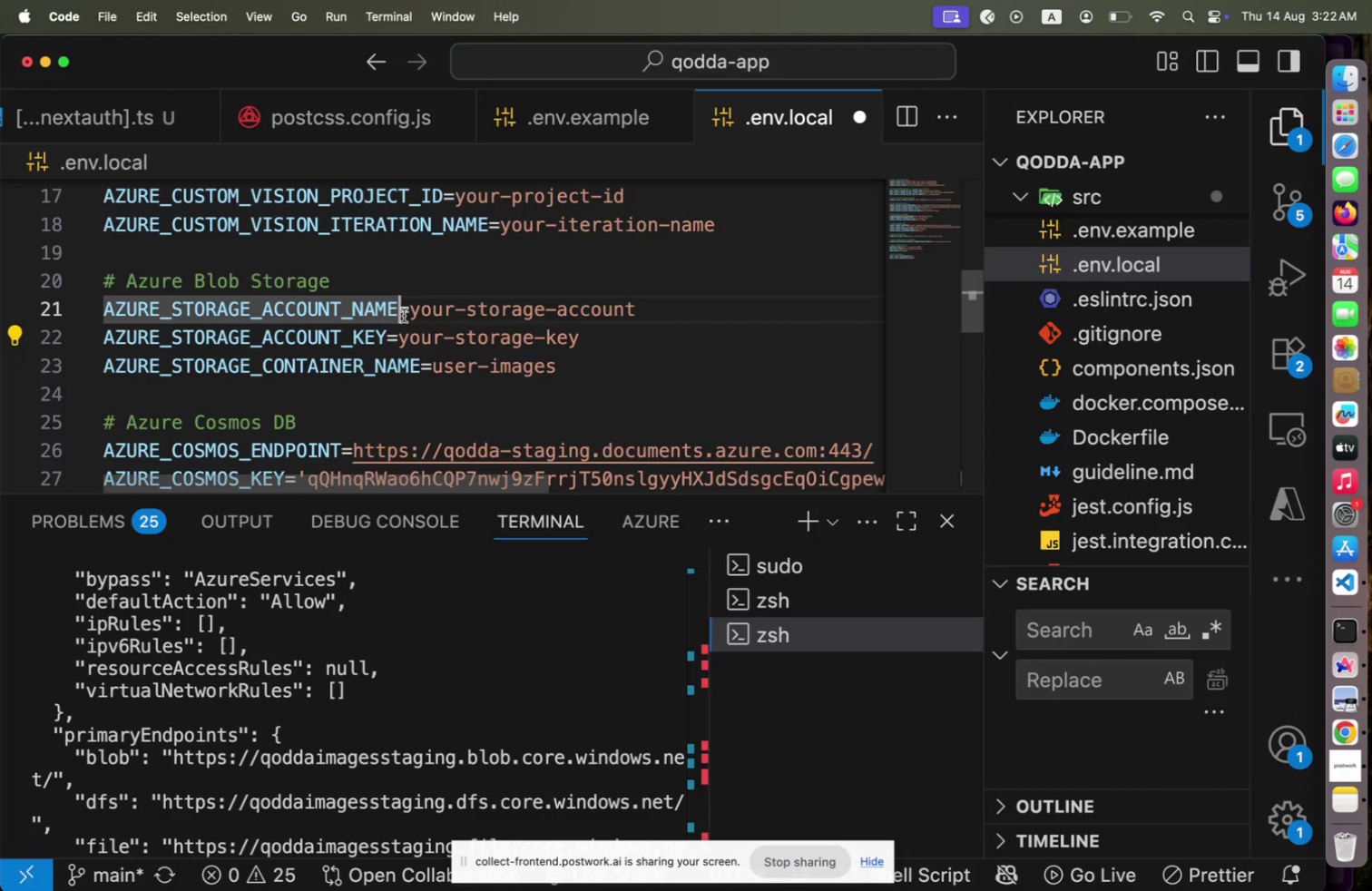 
left_click([404, 315])
 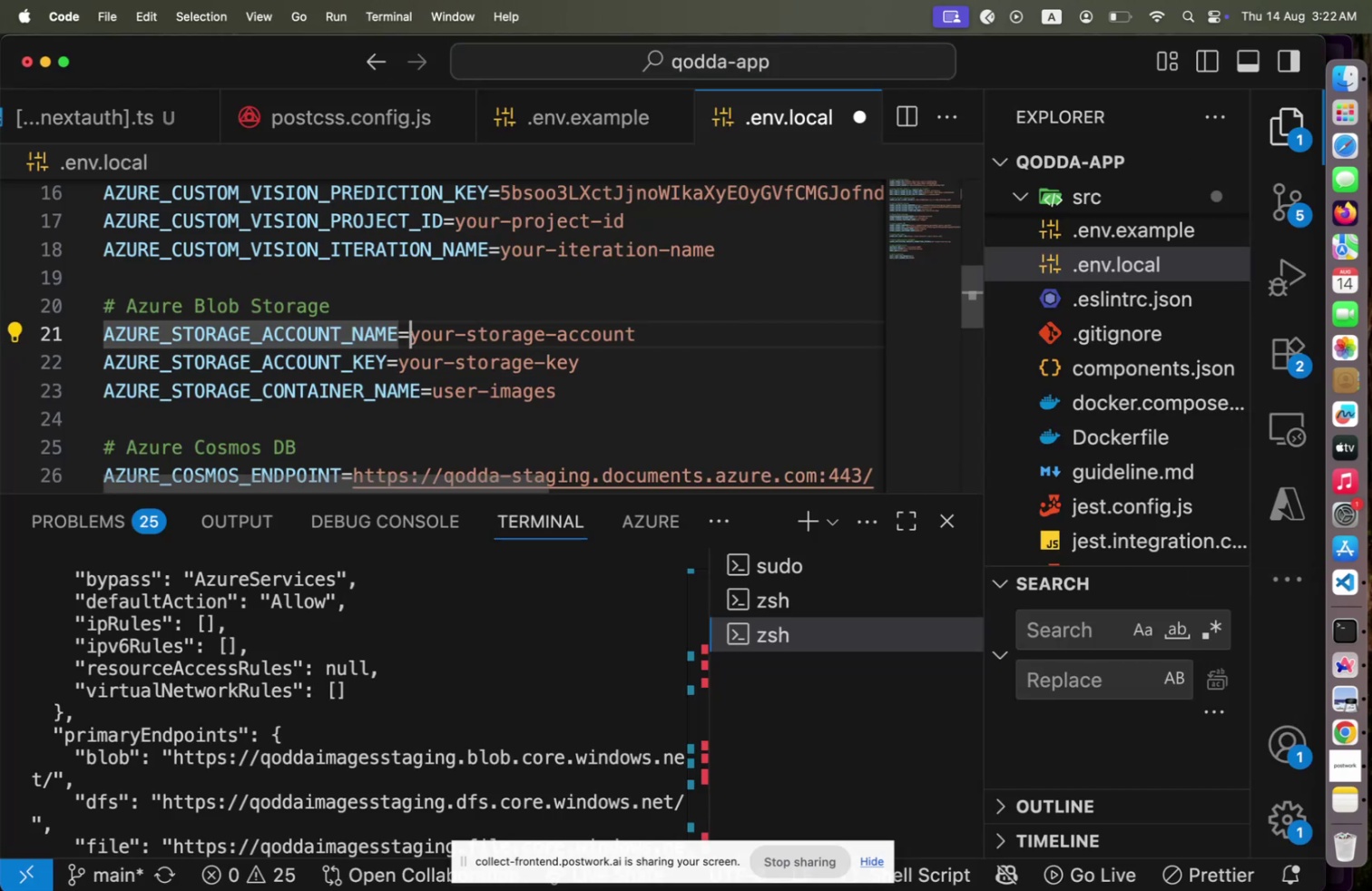 
key(ArrowRight)
 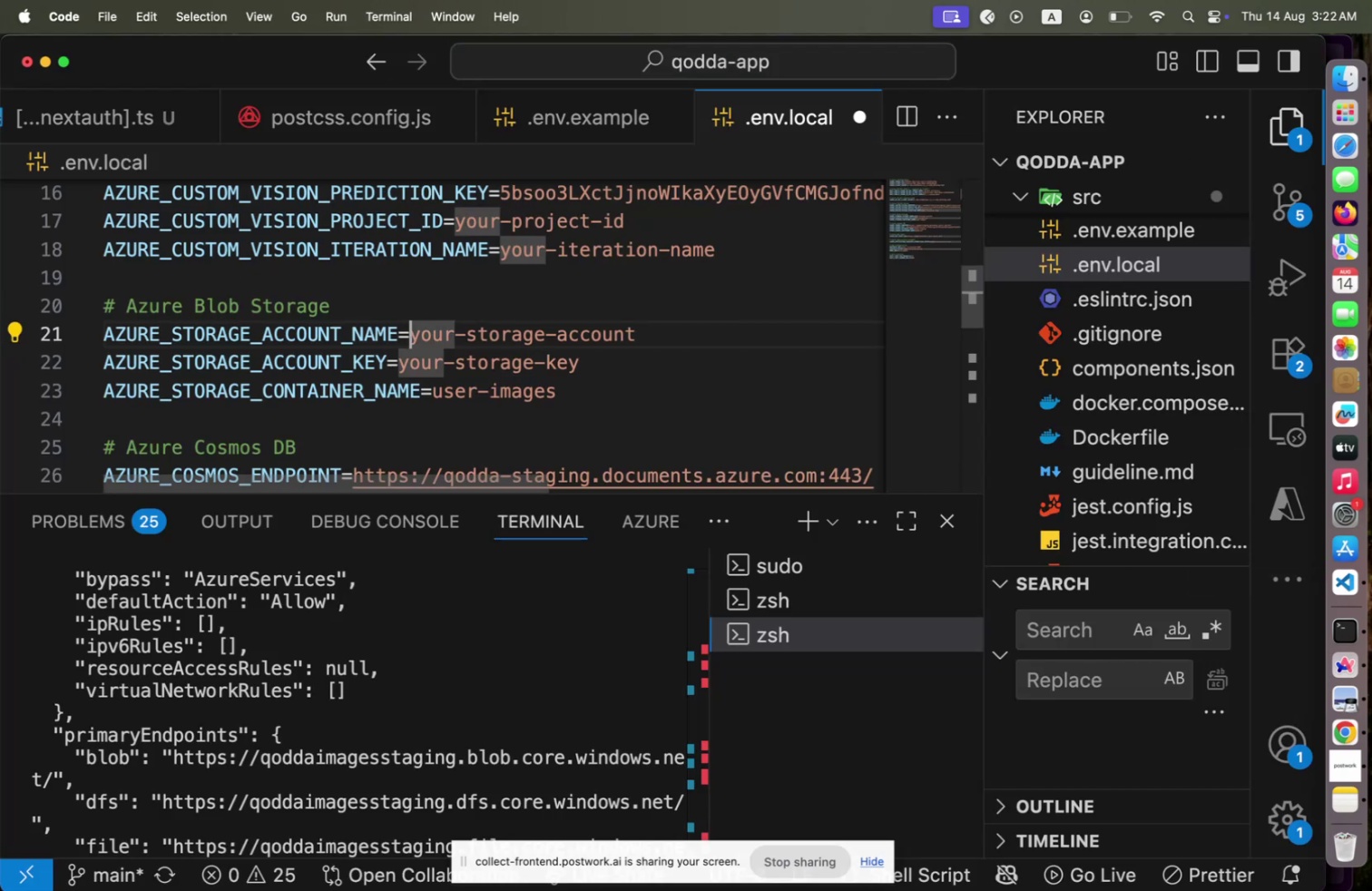 
key(Shift+ShiftLeft)
 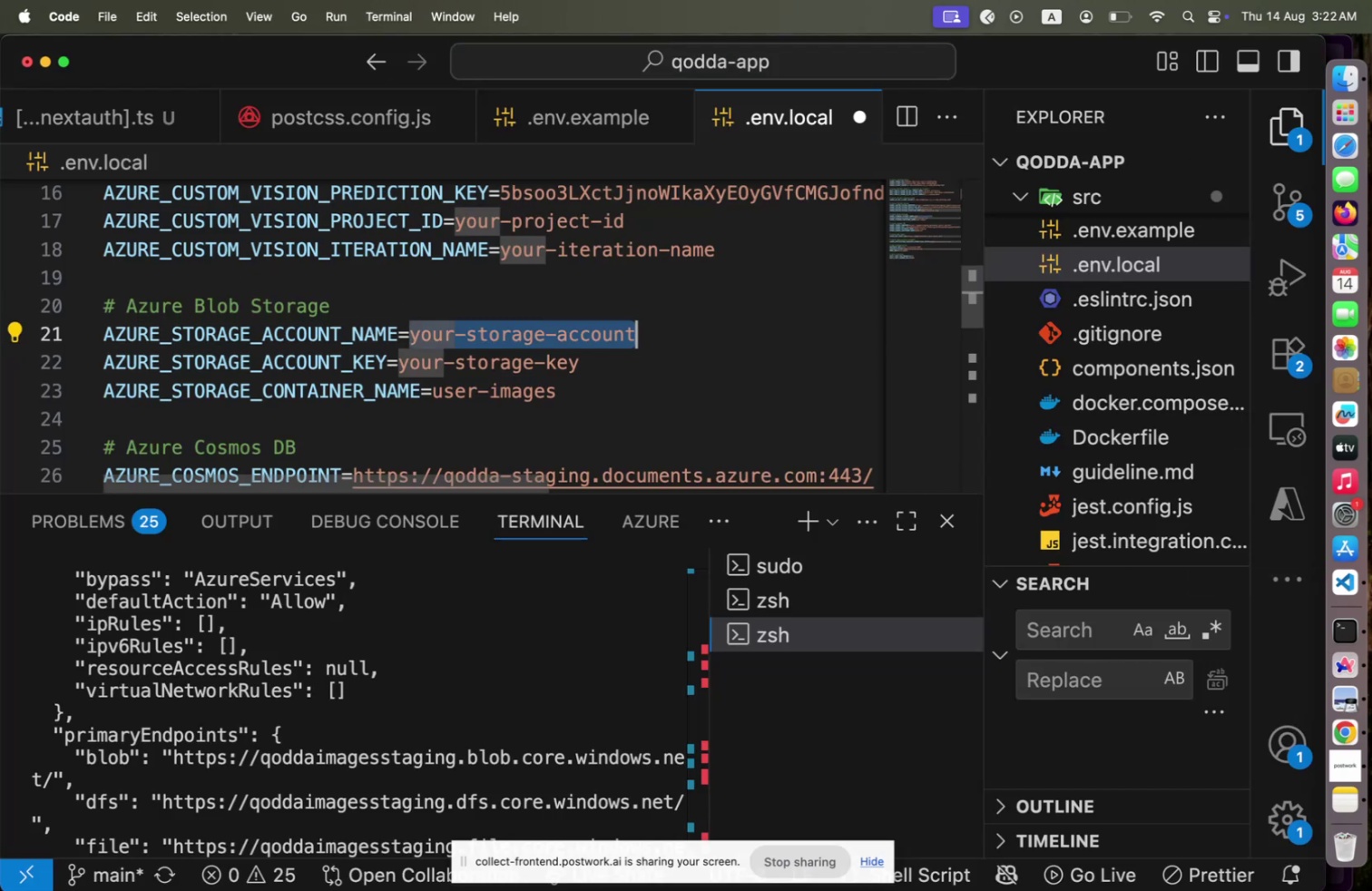 
key(Shift+End)
 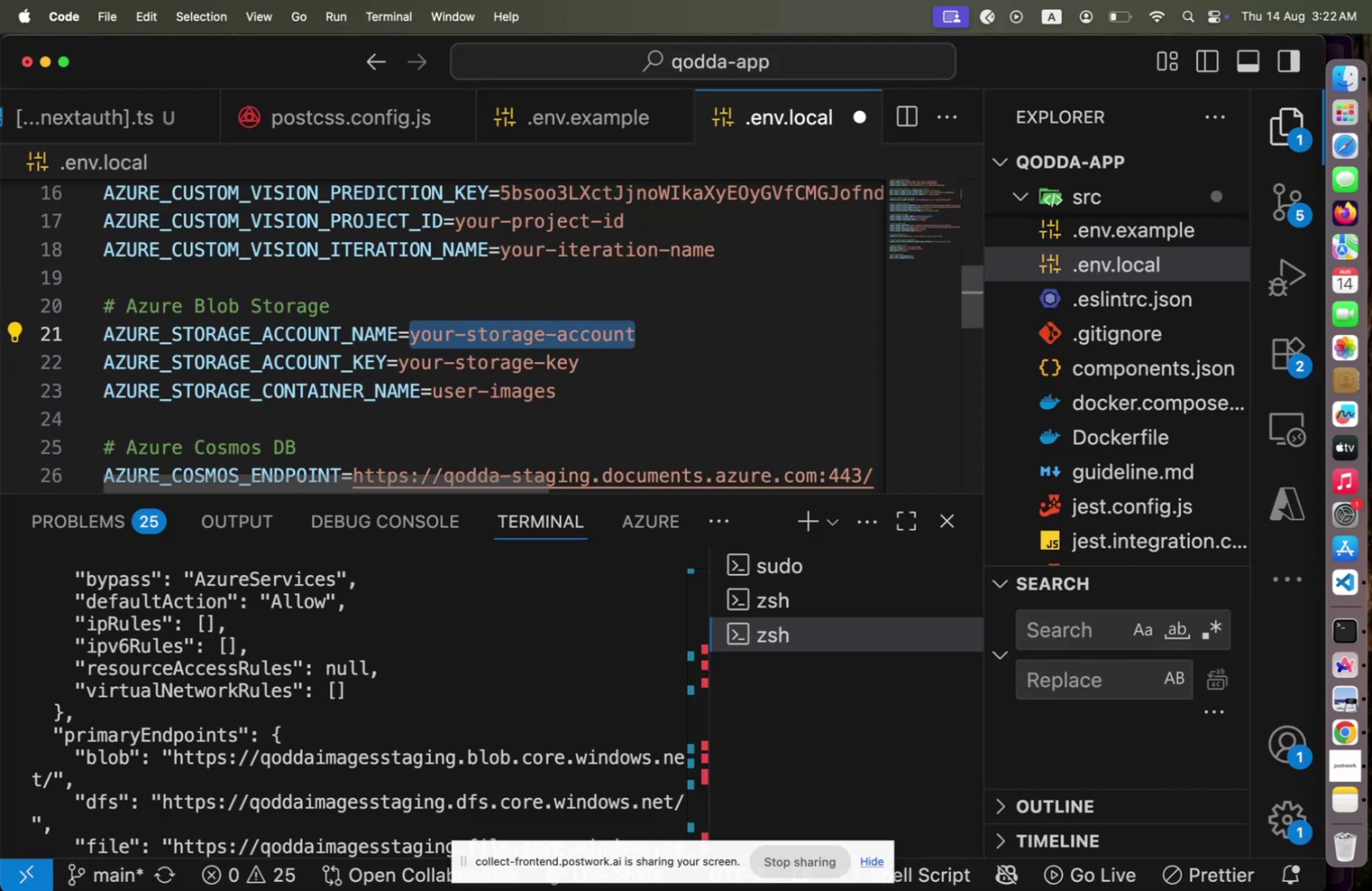 
key(Meta+V)
 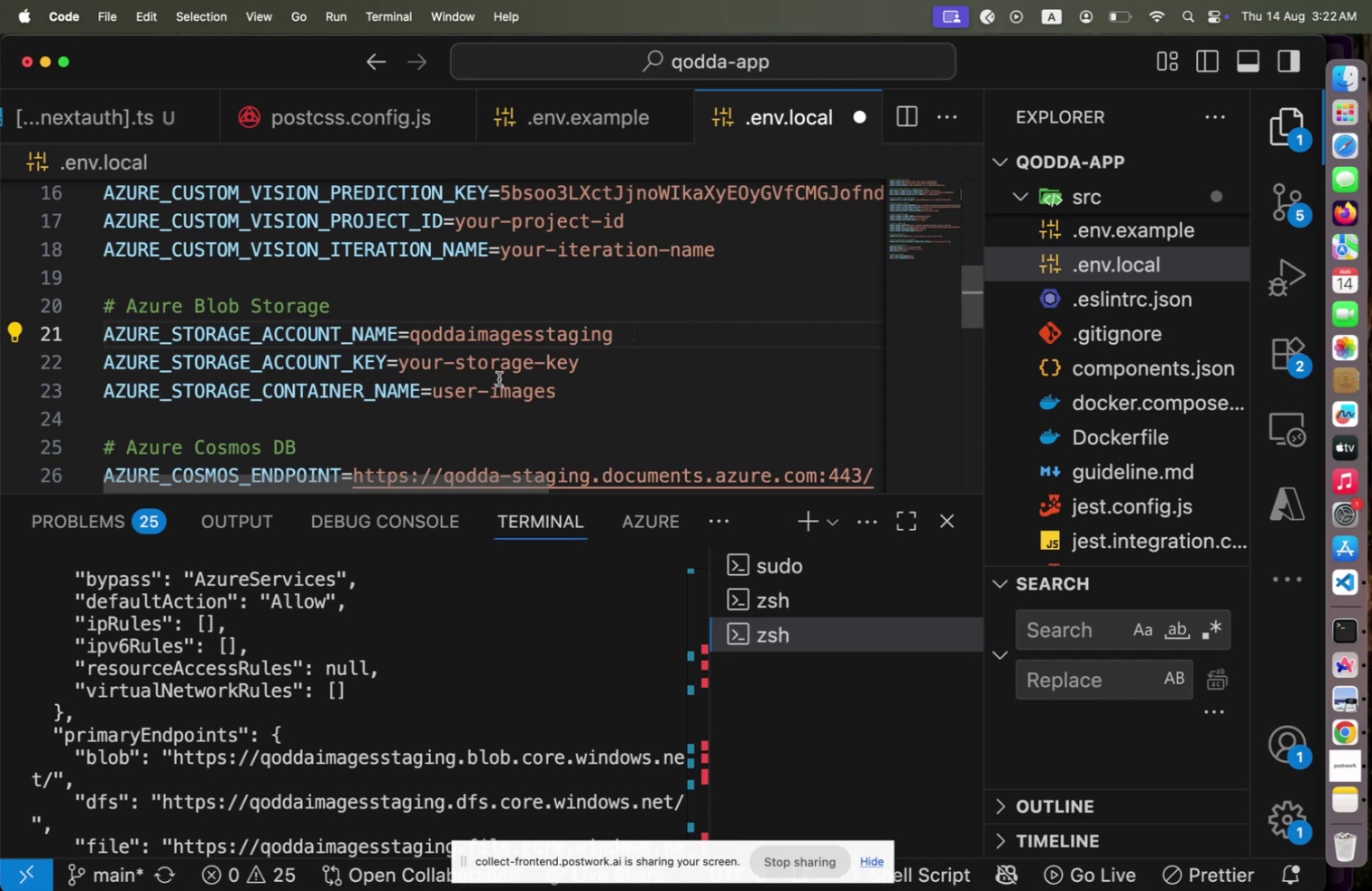 
key(Meta+CommandLeft)
 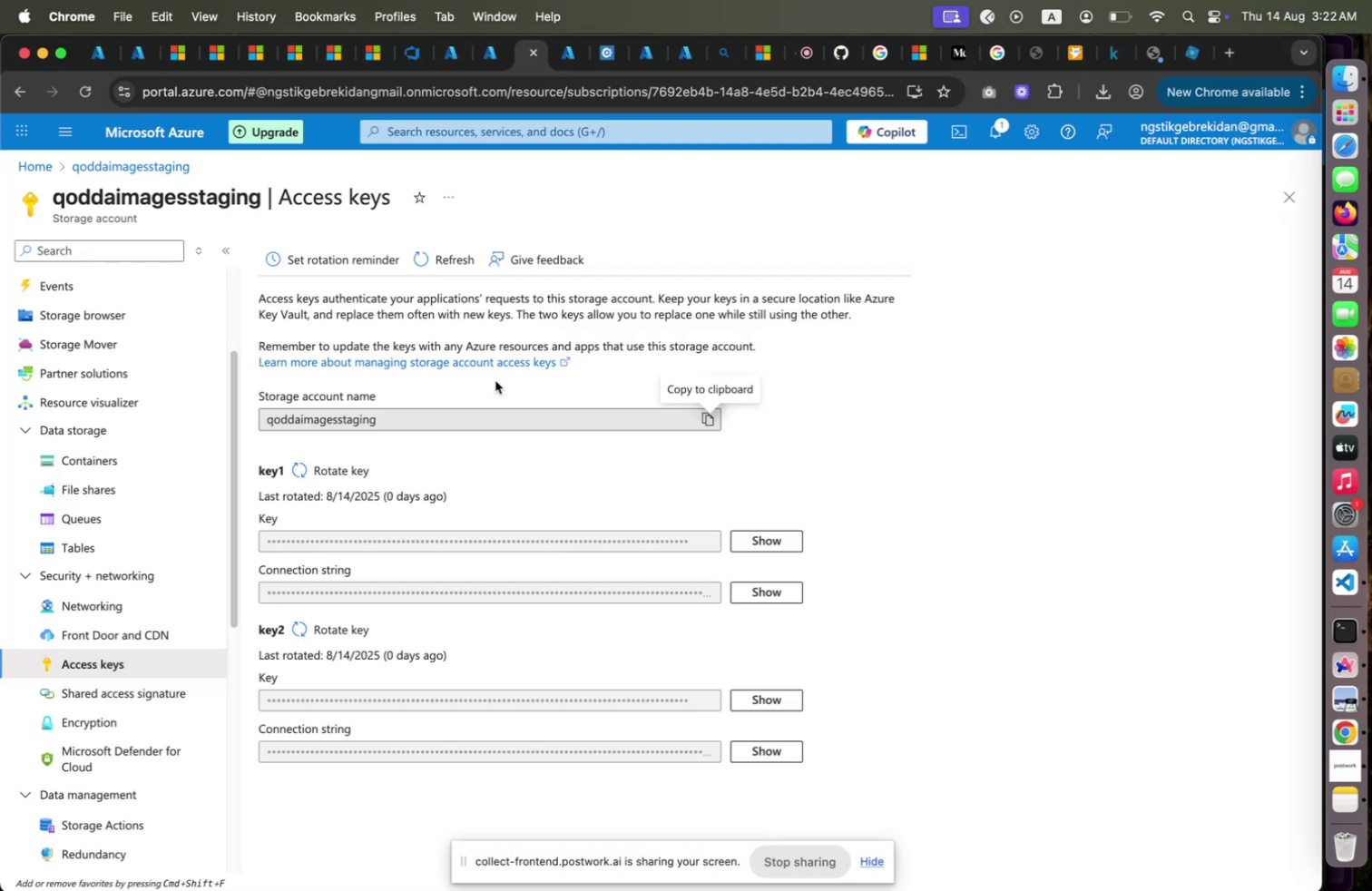 
key(Meta+Tab)
 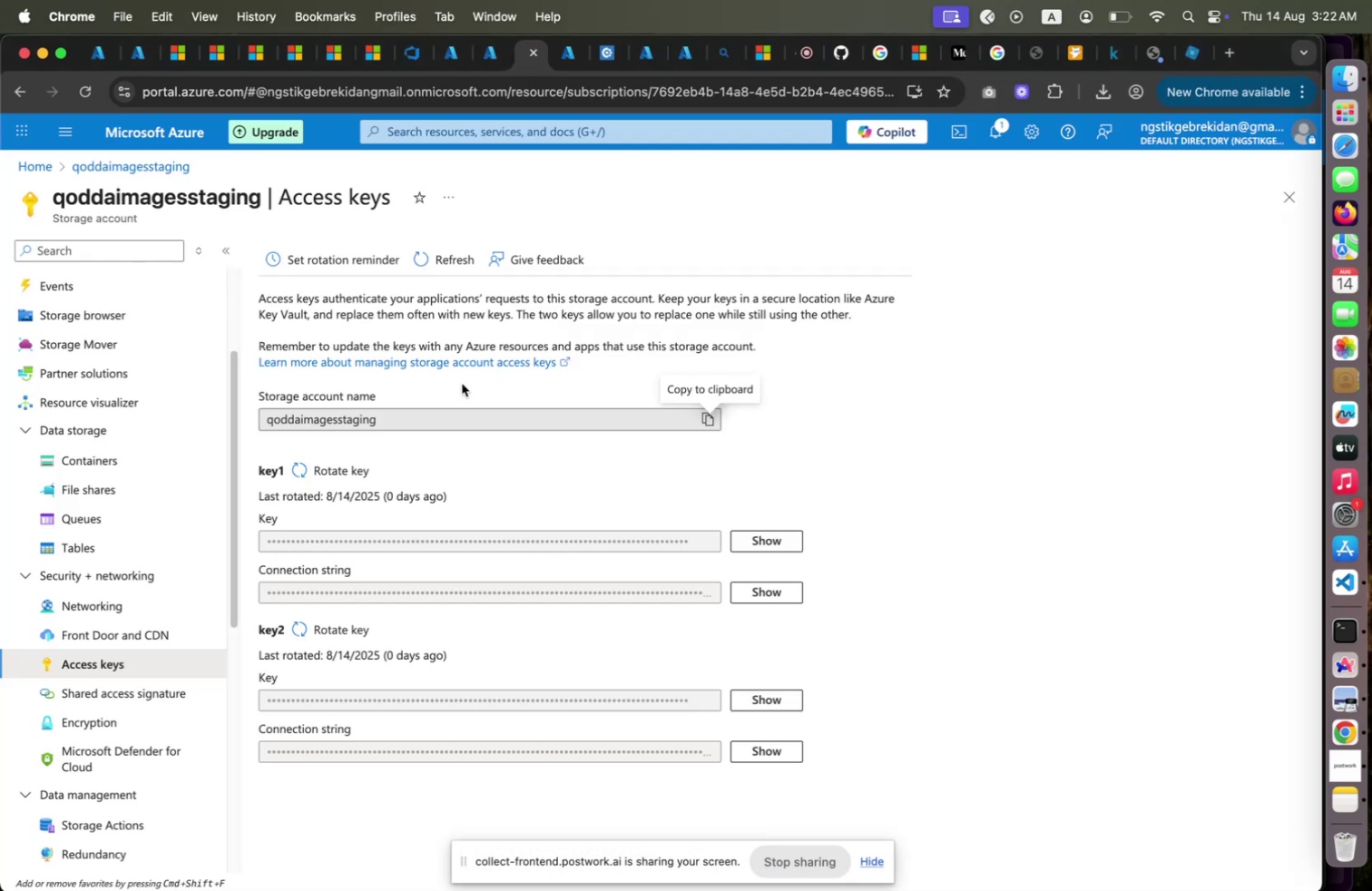 
wait(6.02)
 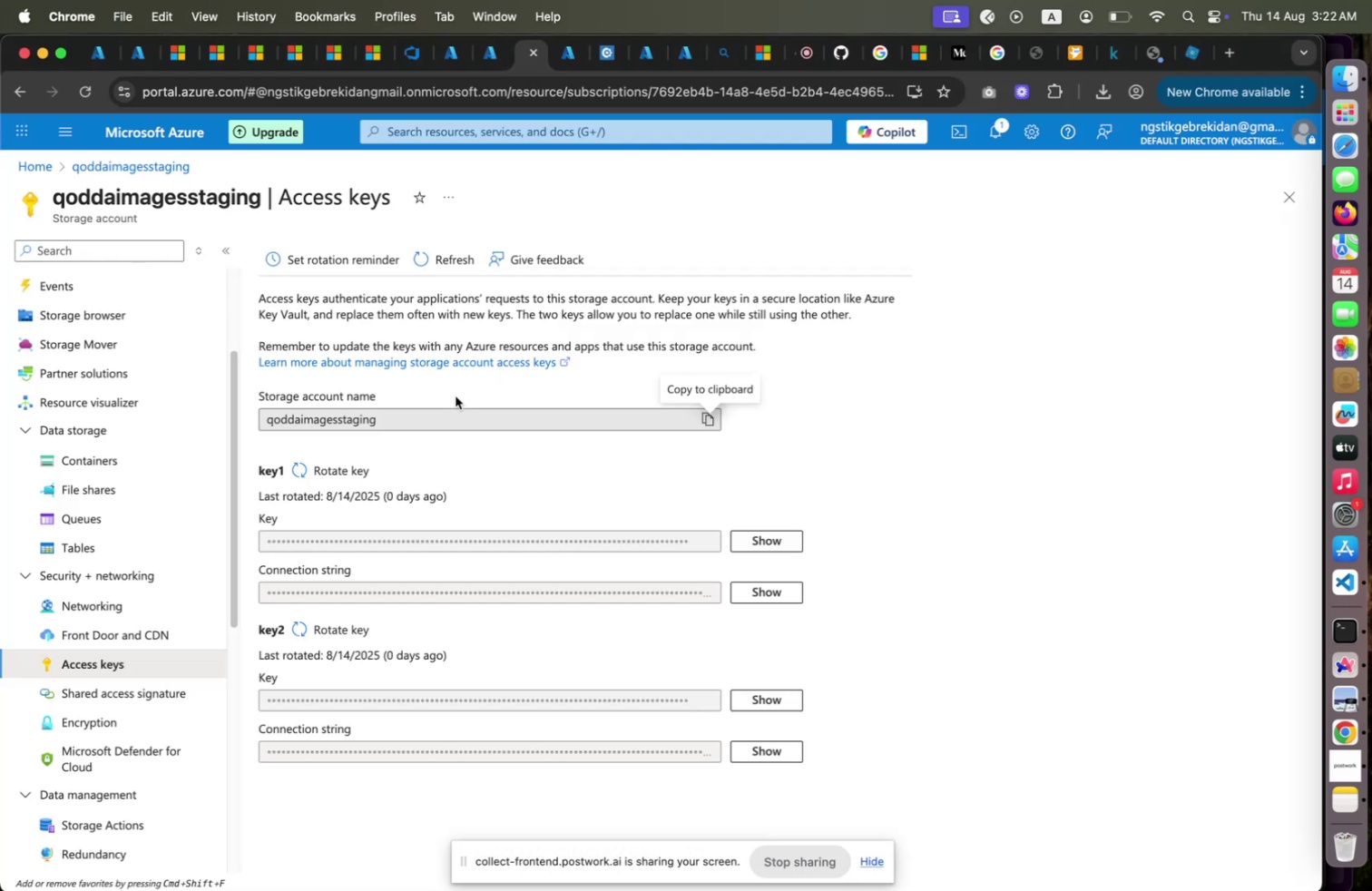 
right_click([108, 456])
 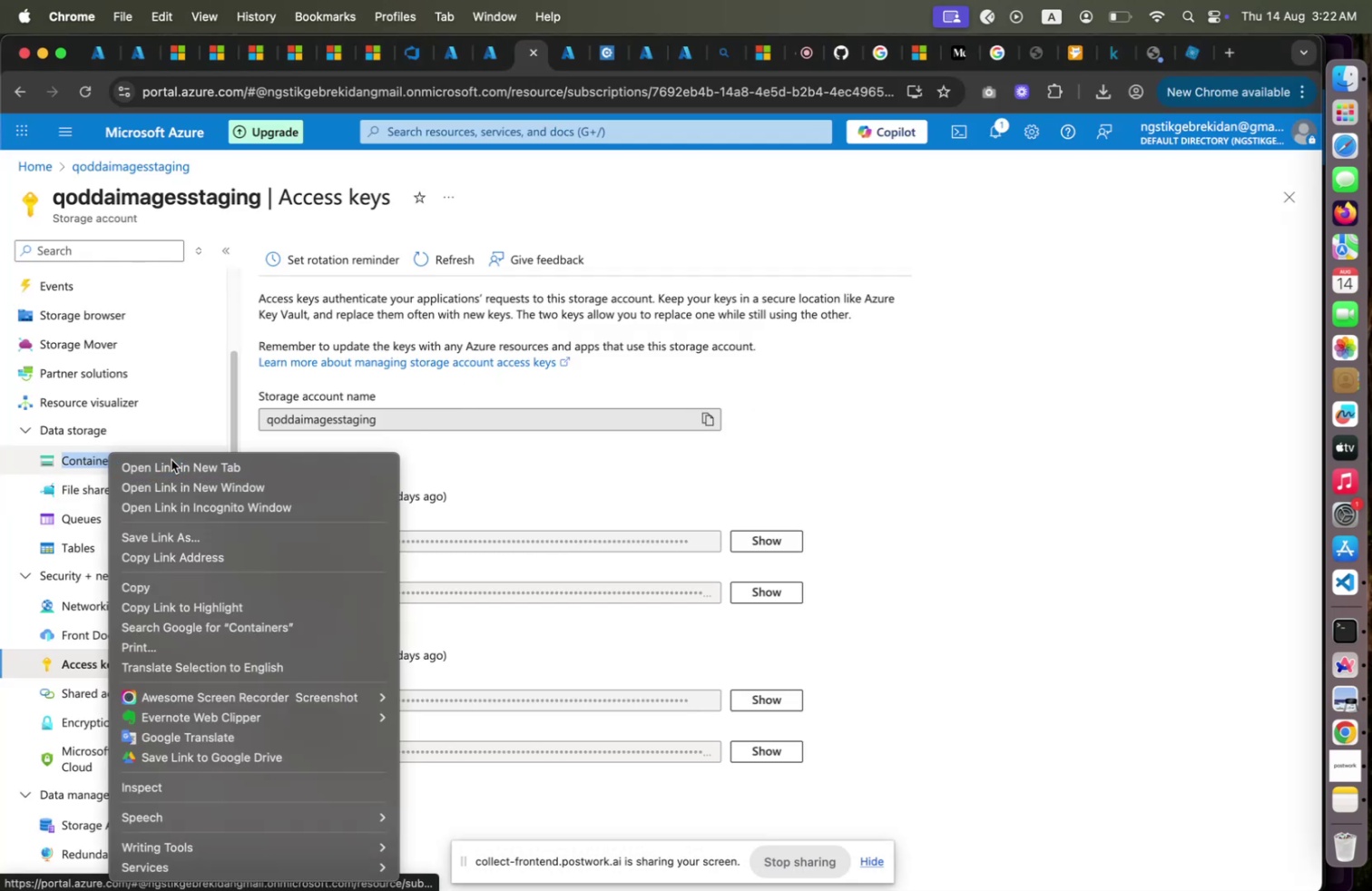 
left_click([172, 459])
 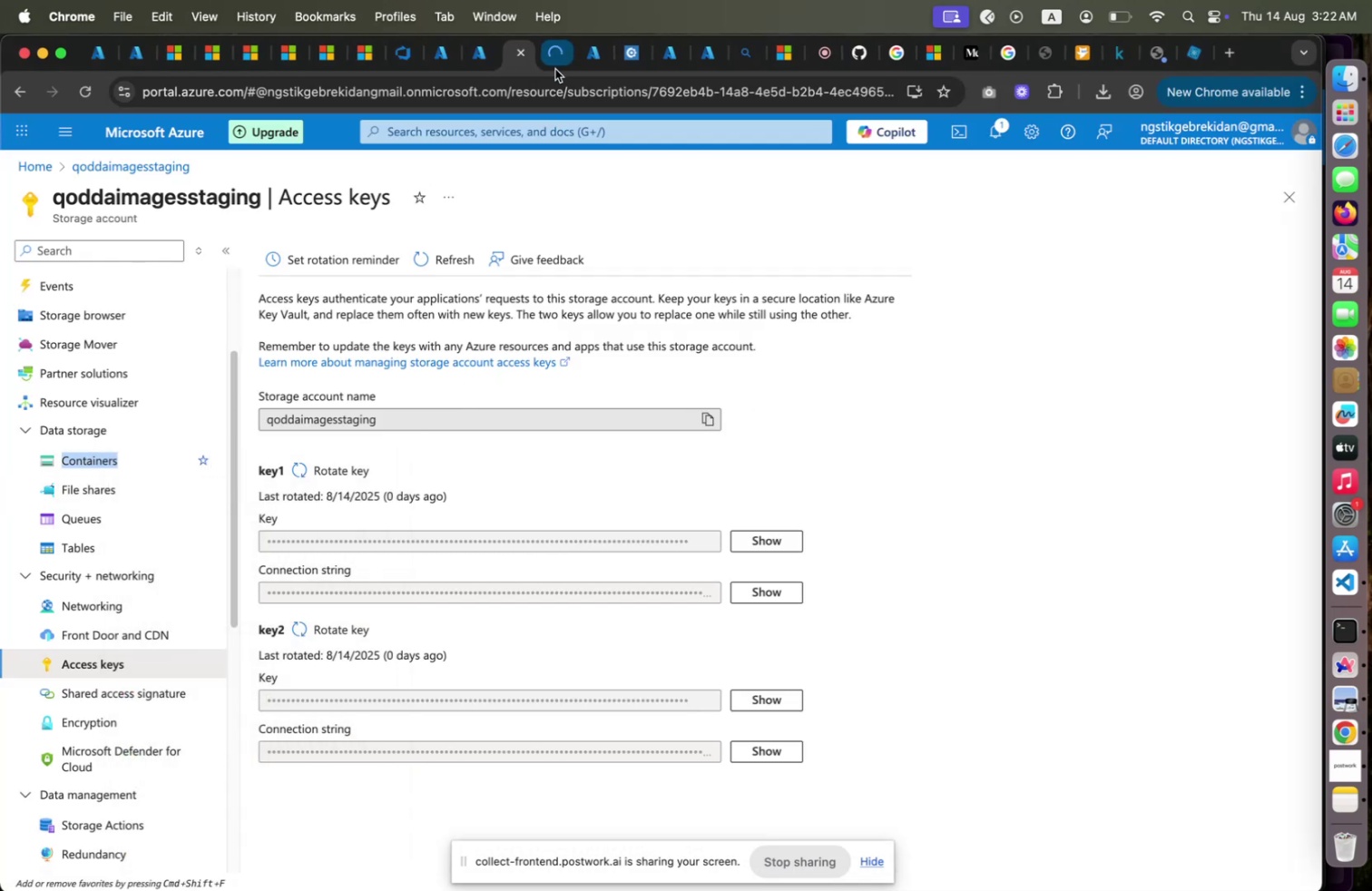 
left_click([555, 69])
 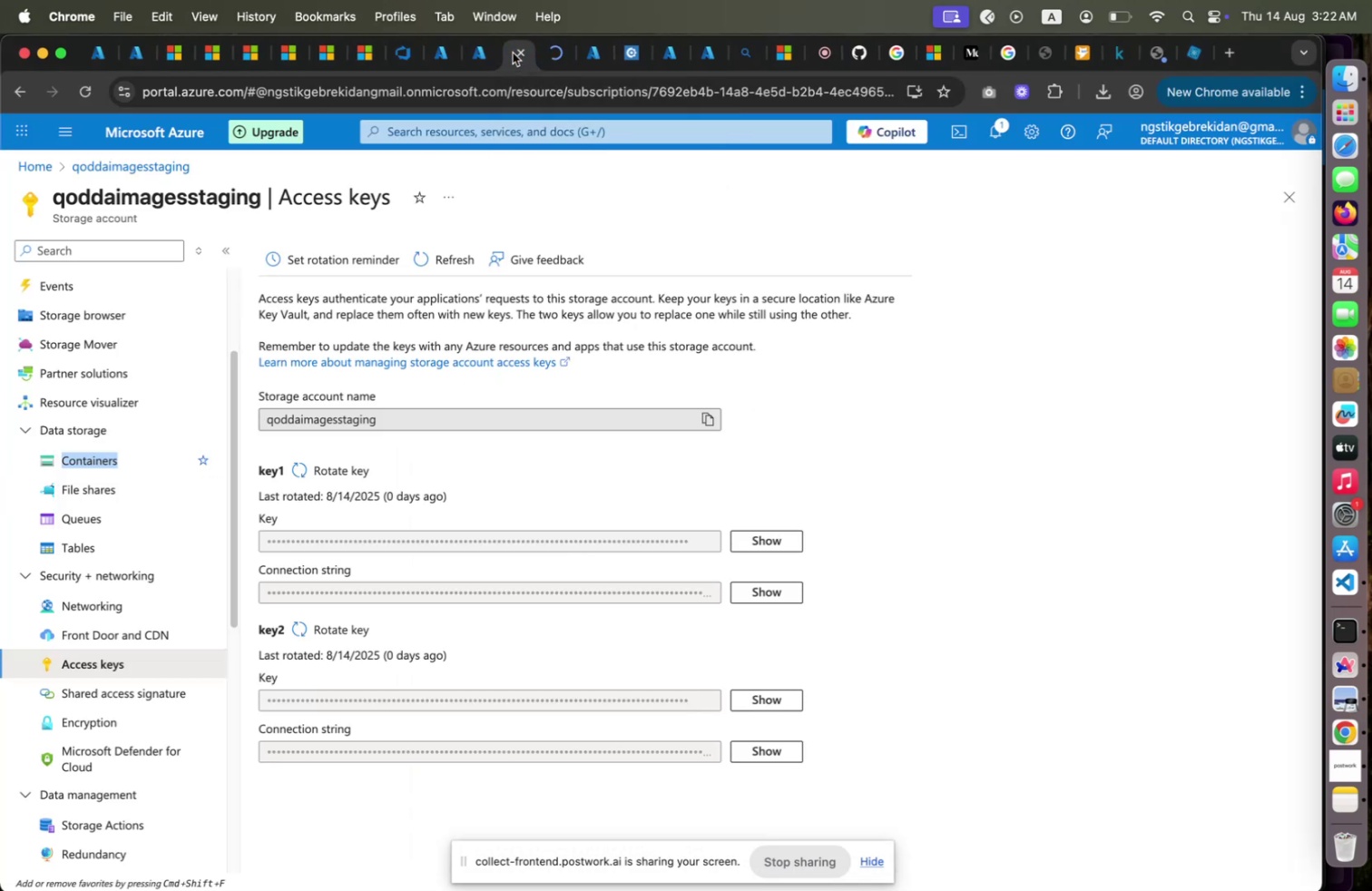 
left_click([513, 53])
 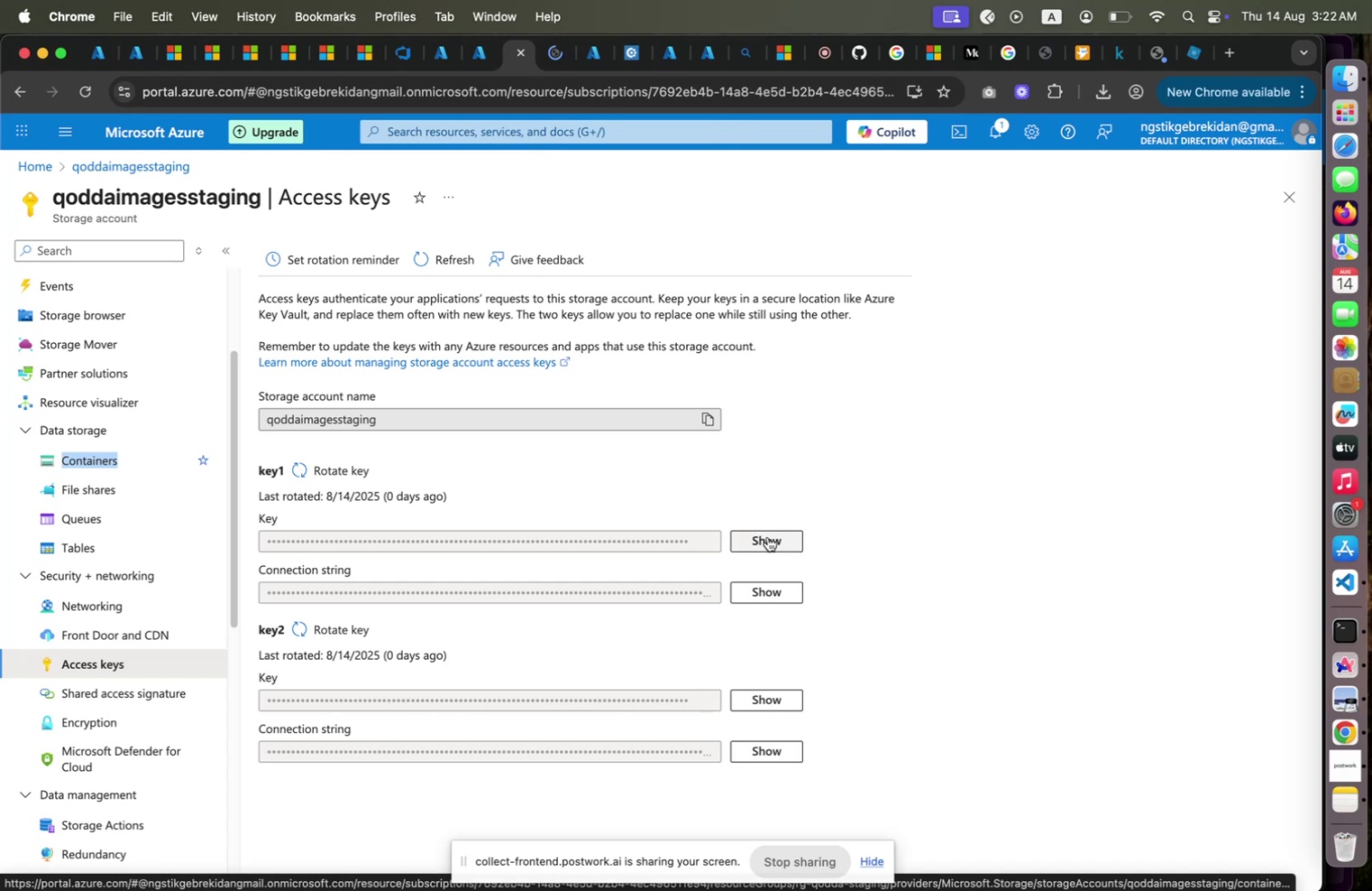 
left_click([773, 543])
 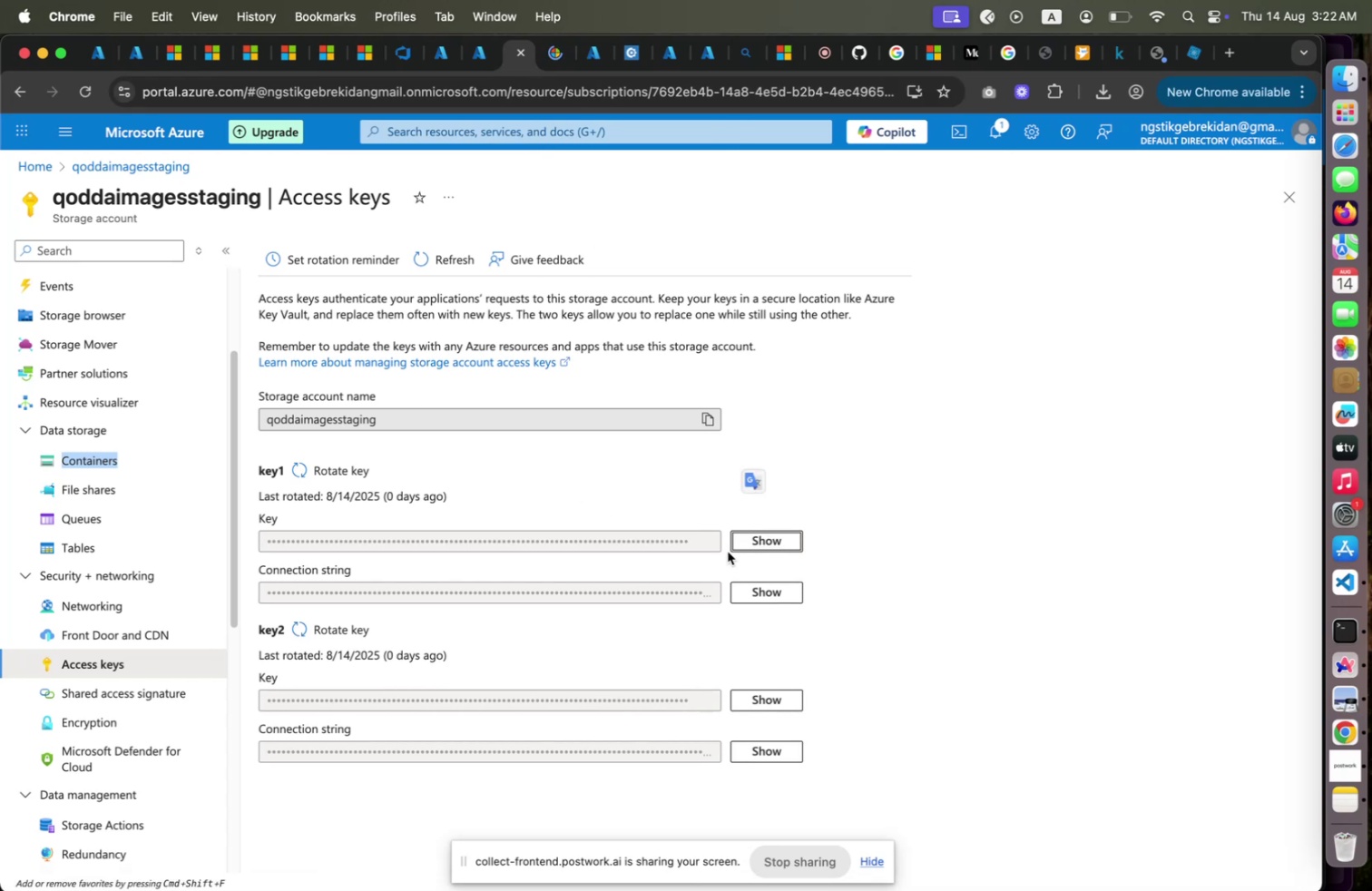 
key(Meta+CommandLeft)
 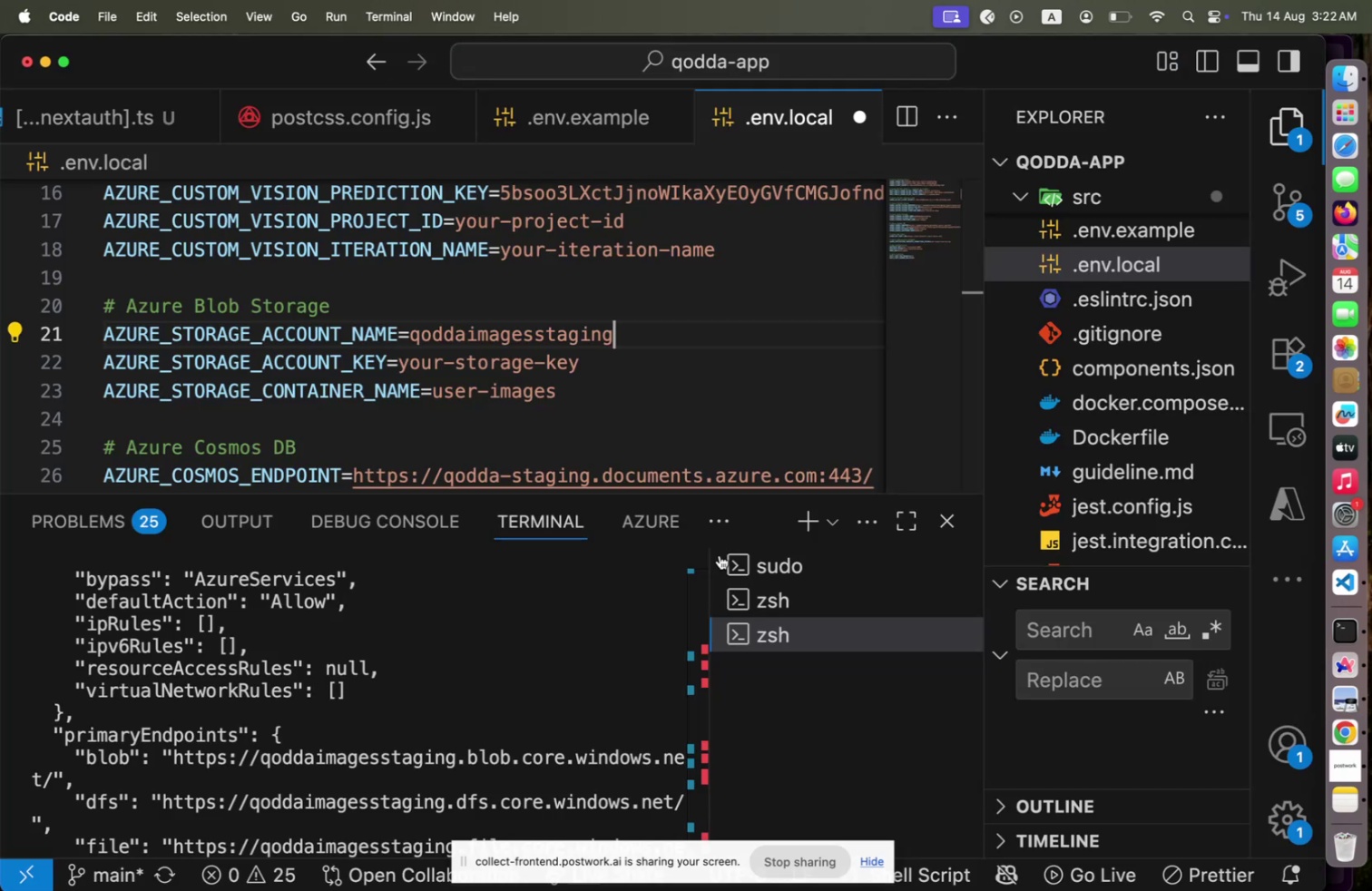 
key(Meta+Tab)
 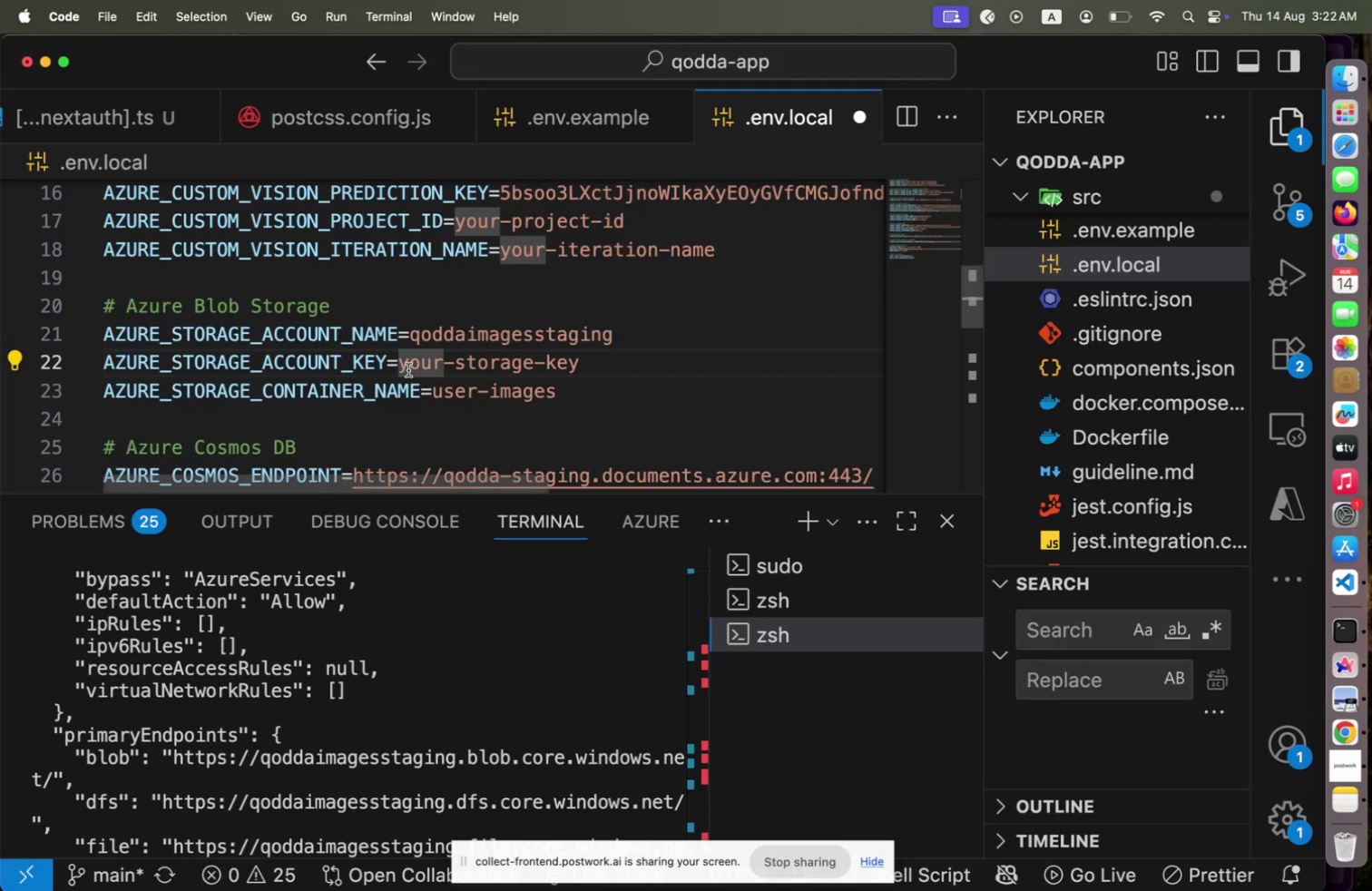 
key(ArrowLeft)
 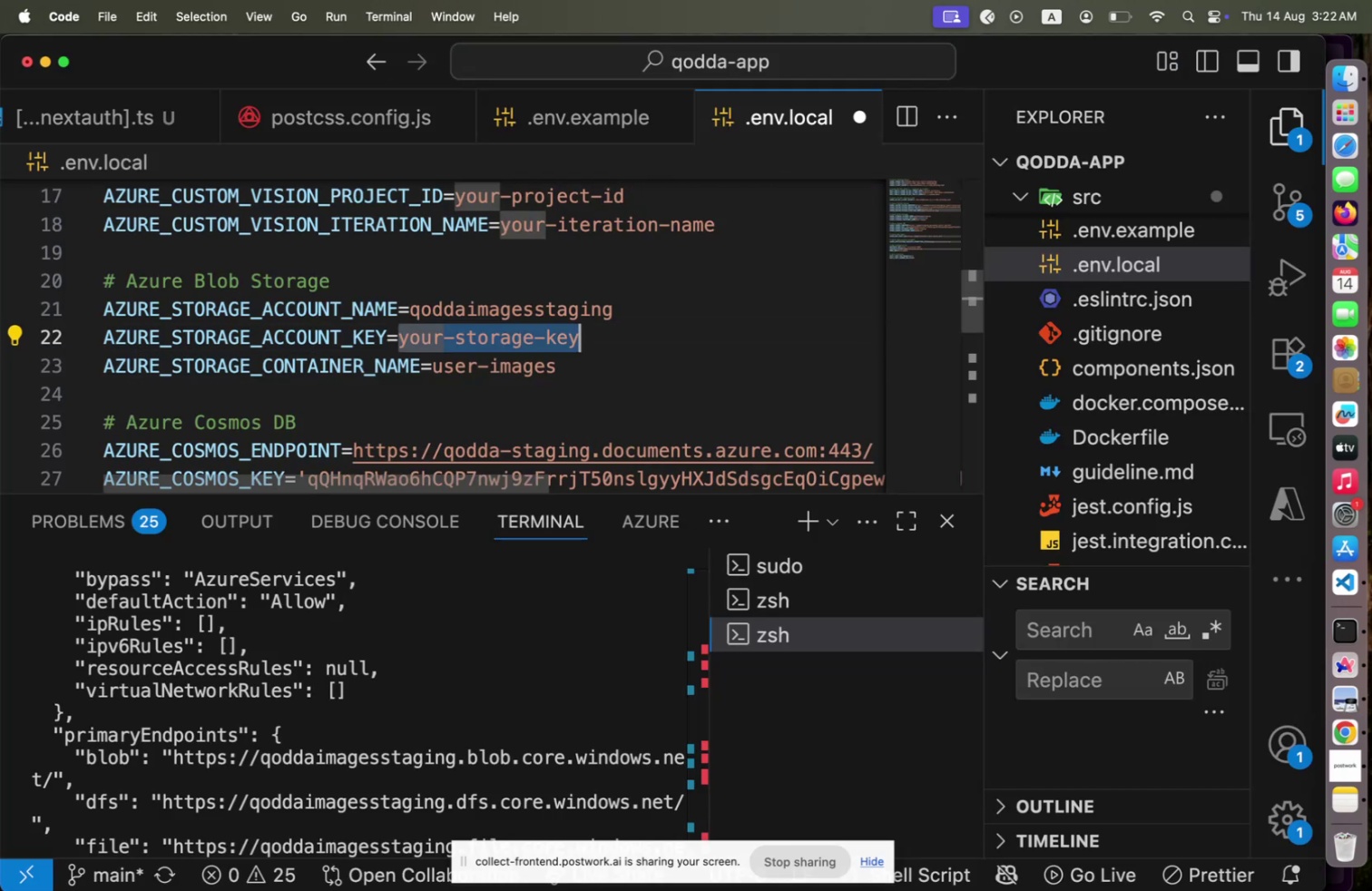 
key(Shift+End)
 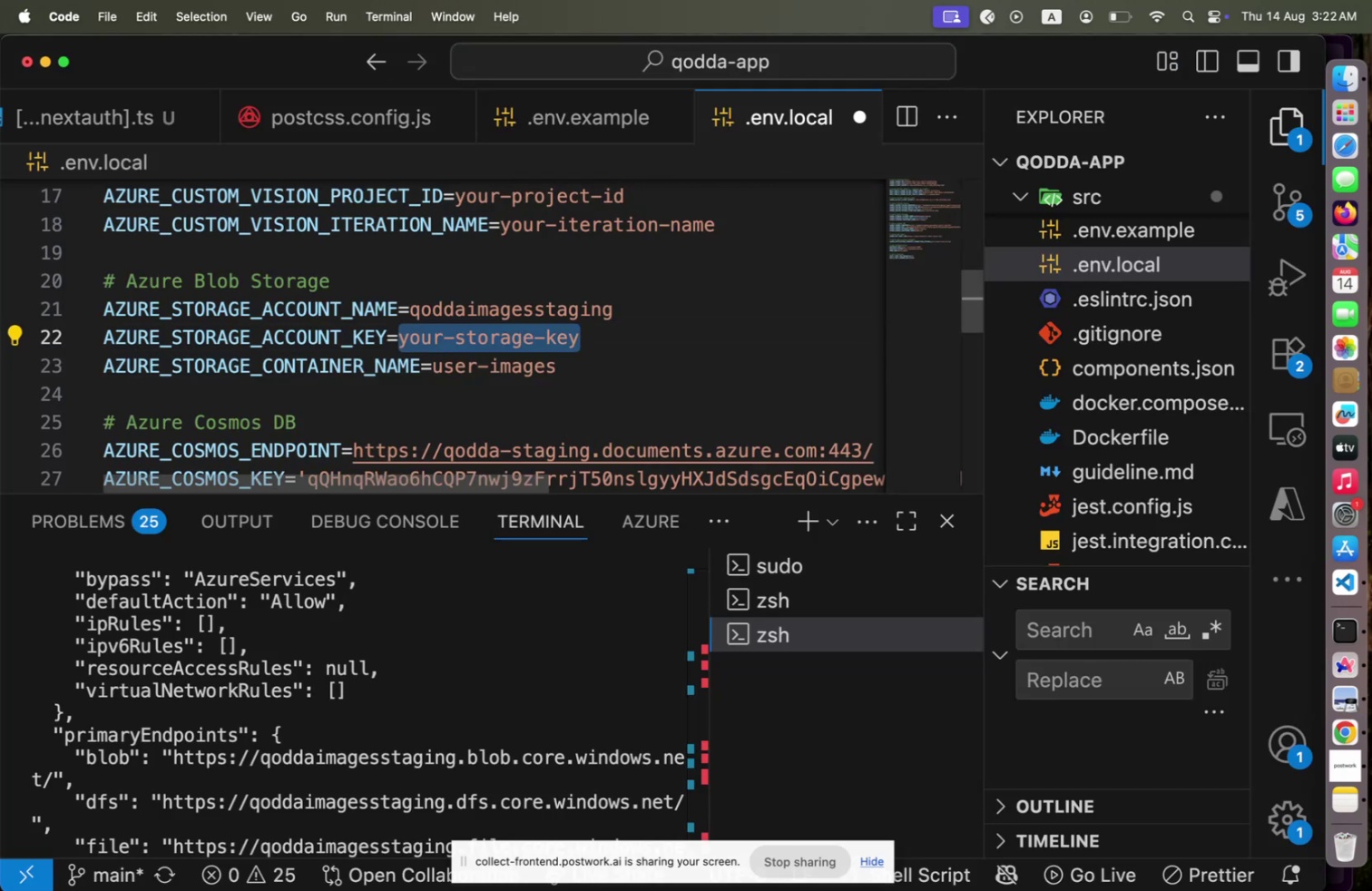 
key(Meta+V)
 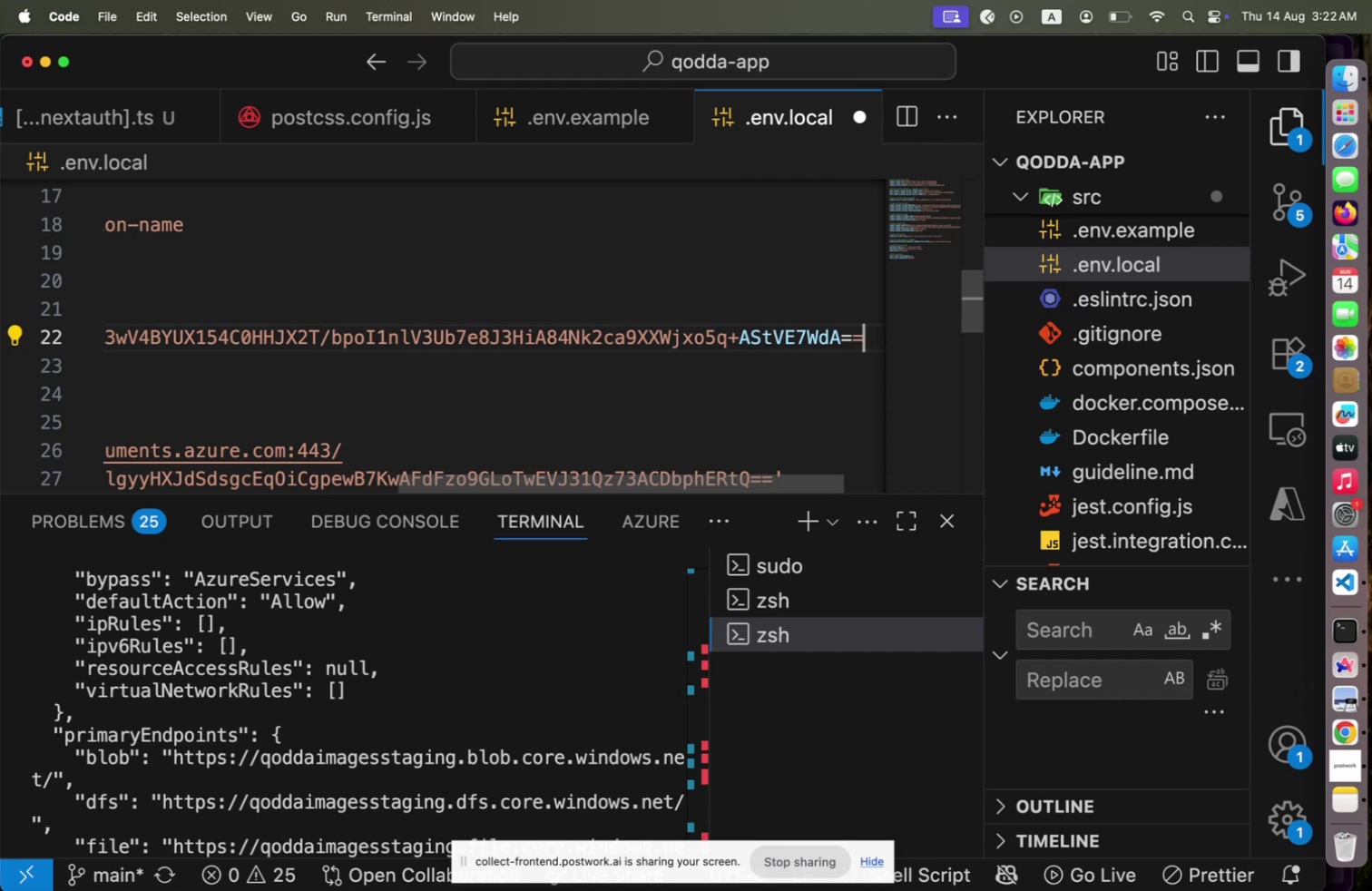 
key(Home)
 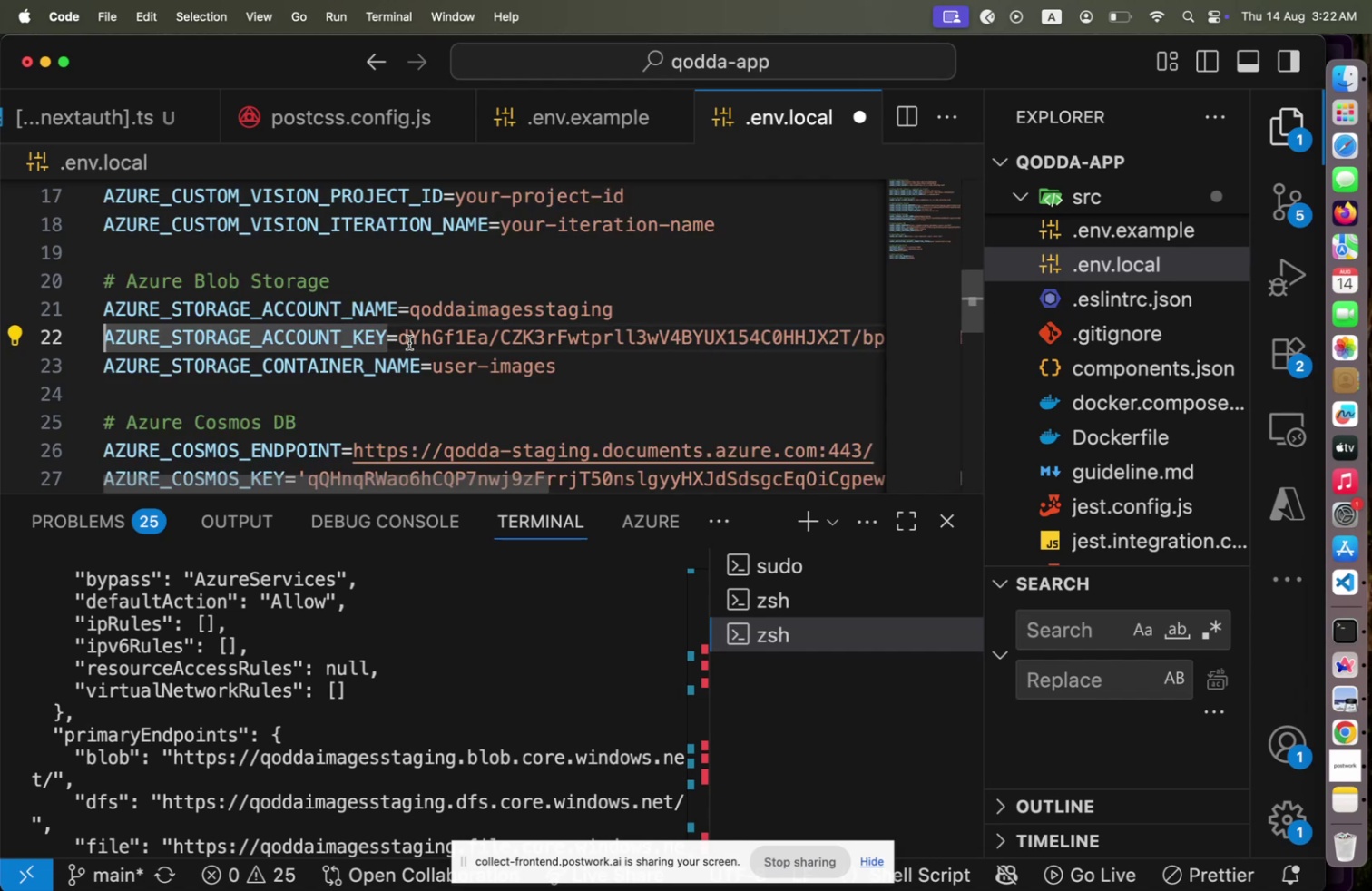 
left_click([409, 342])
 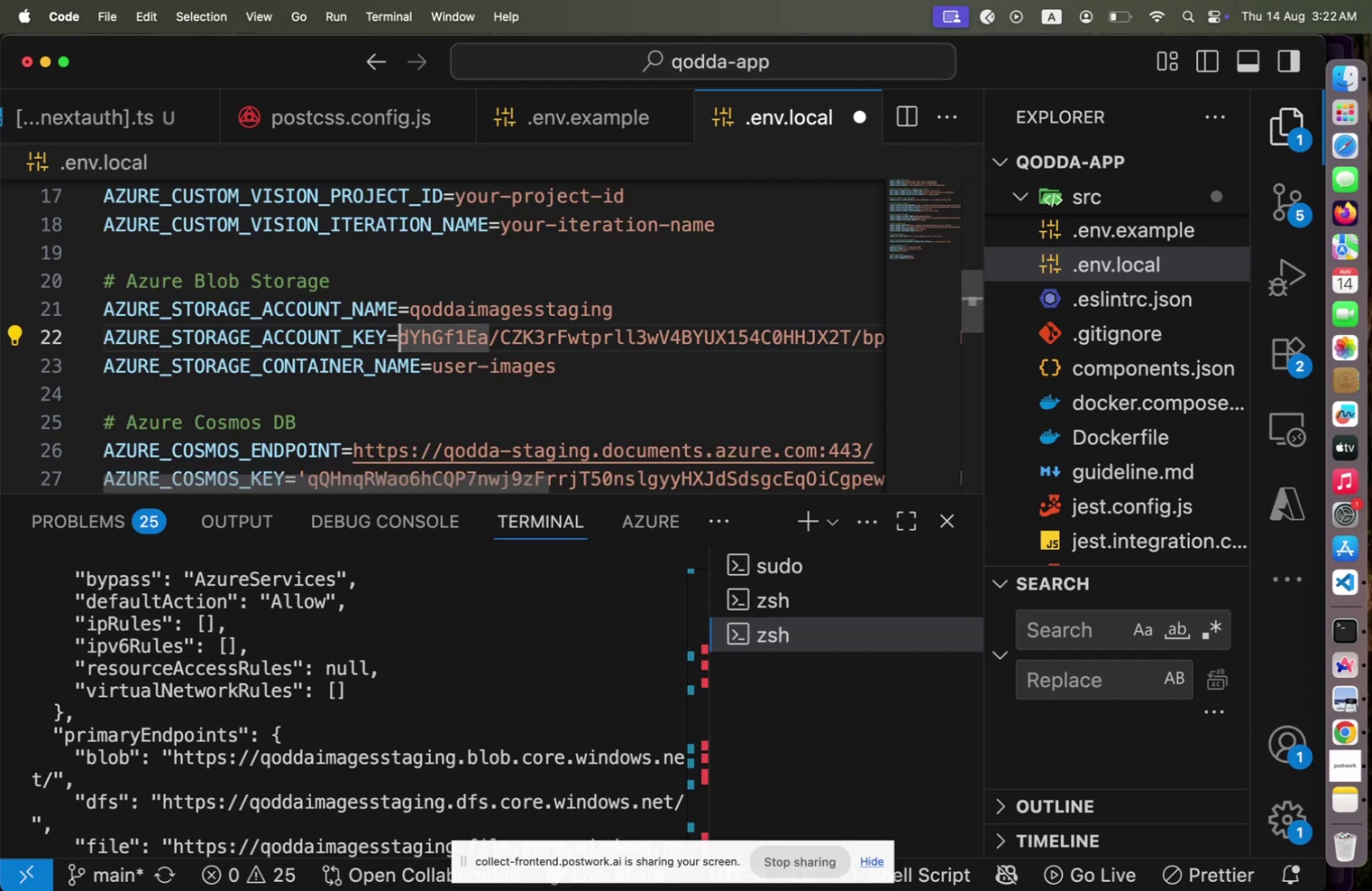 
key(ArrowLeft)
 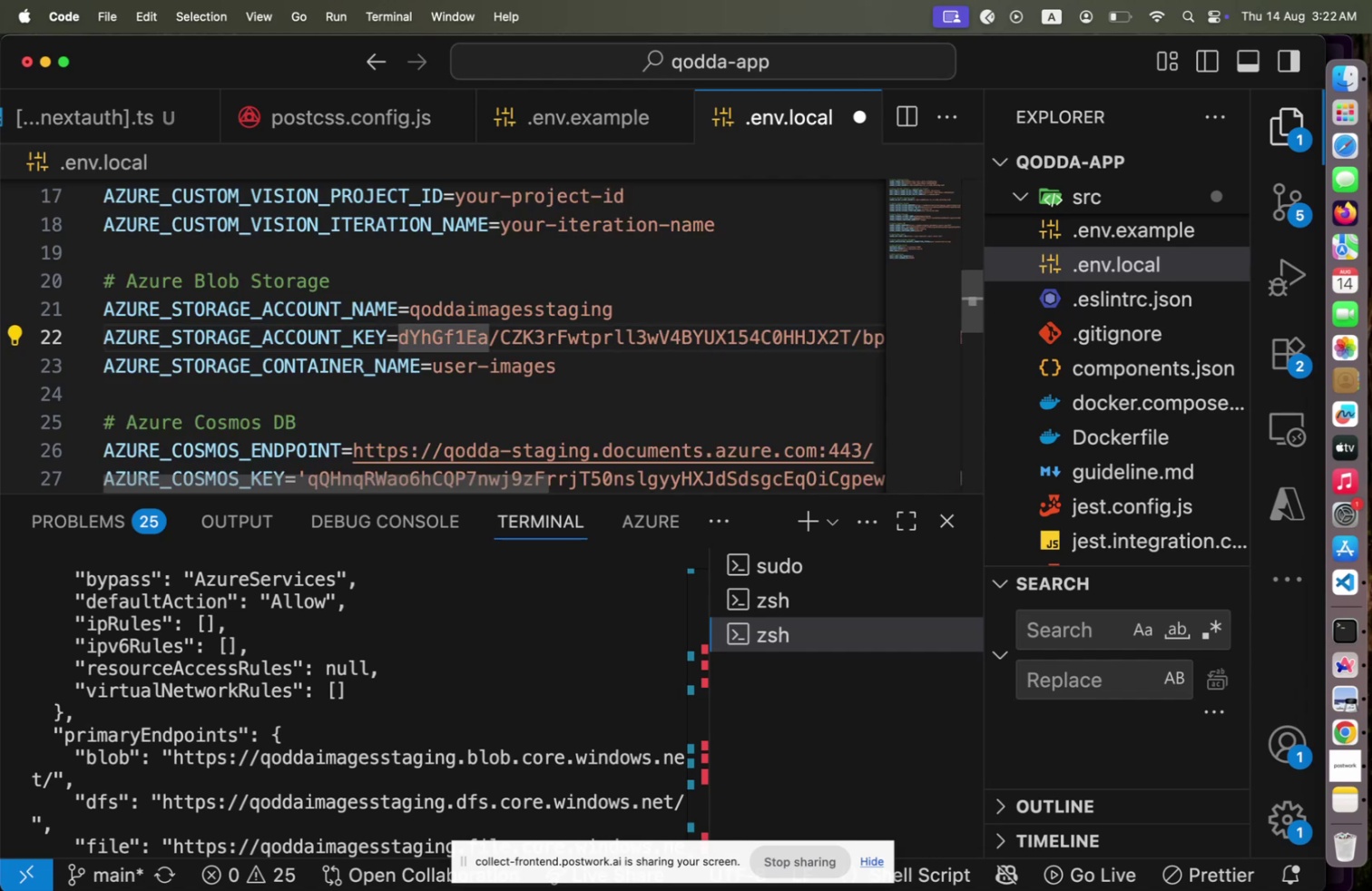 
key(Quote)
 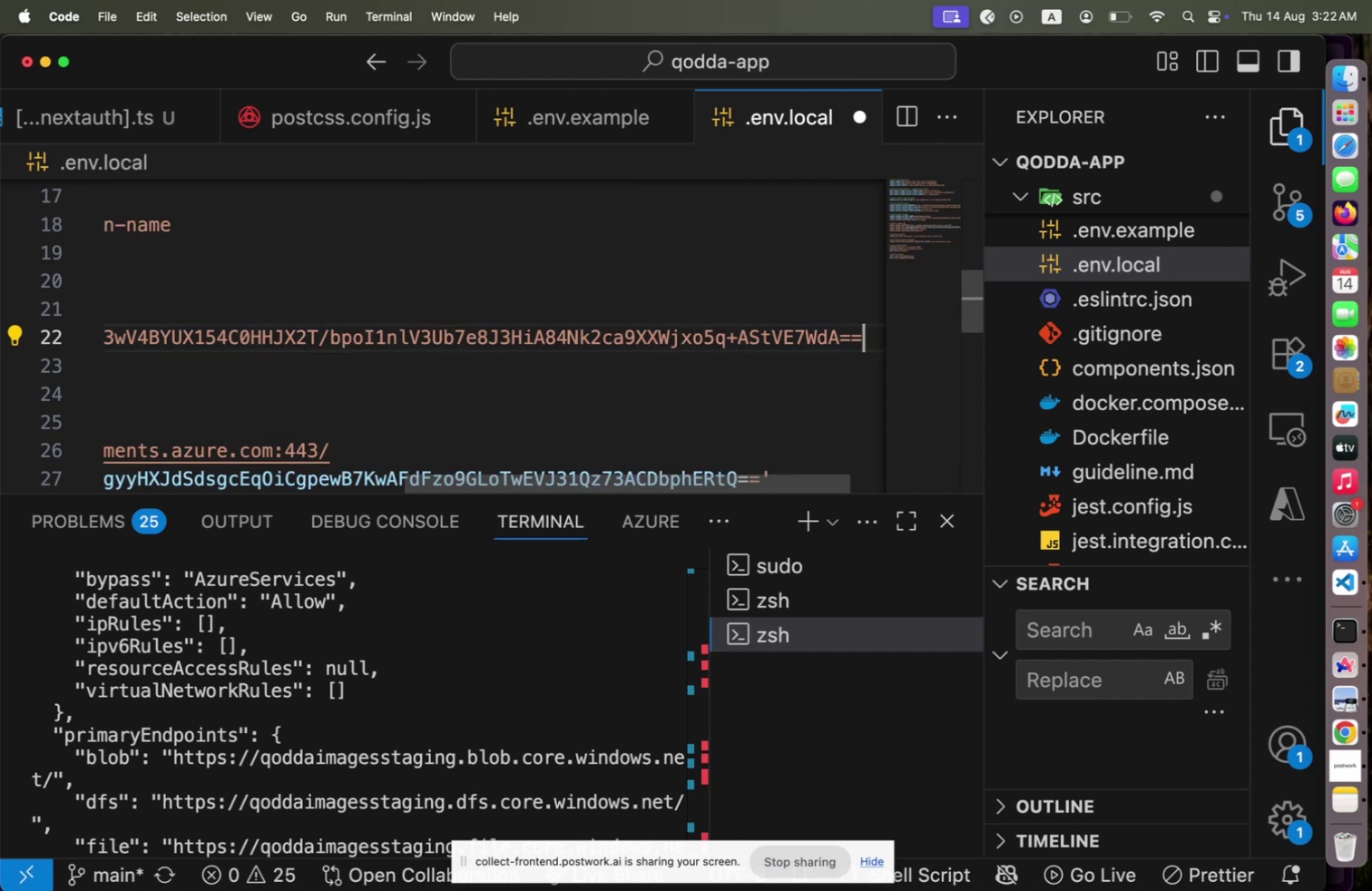 
key(End)
 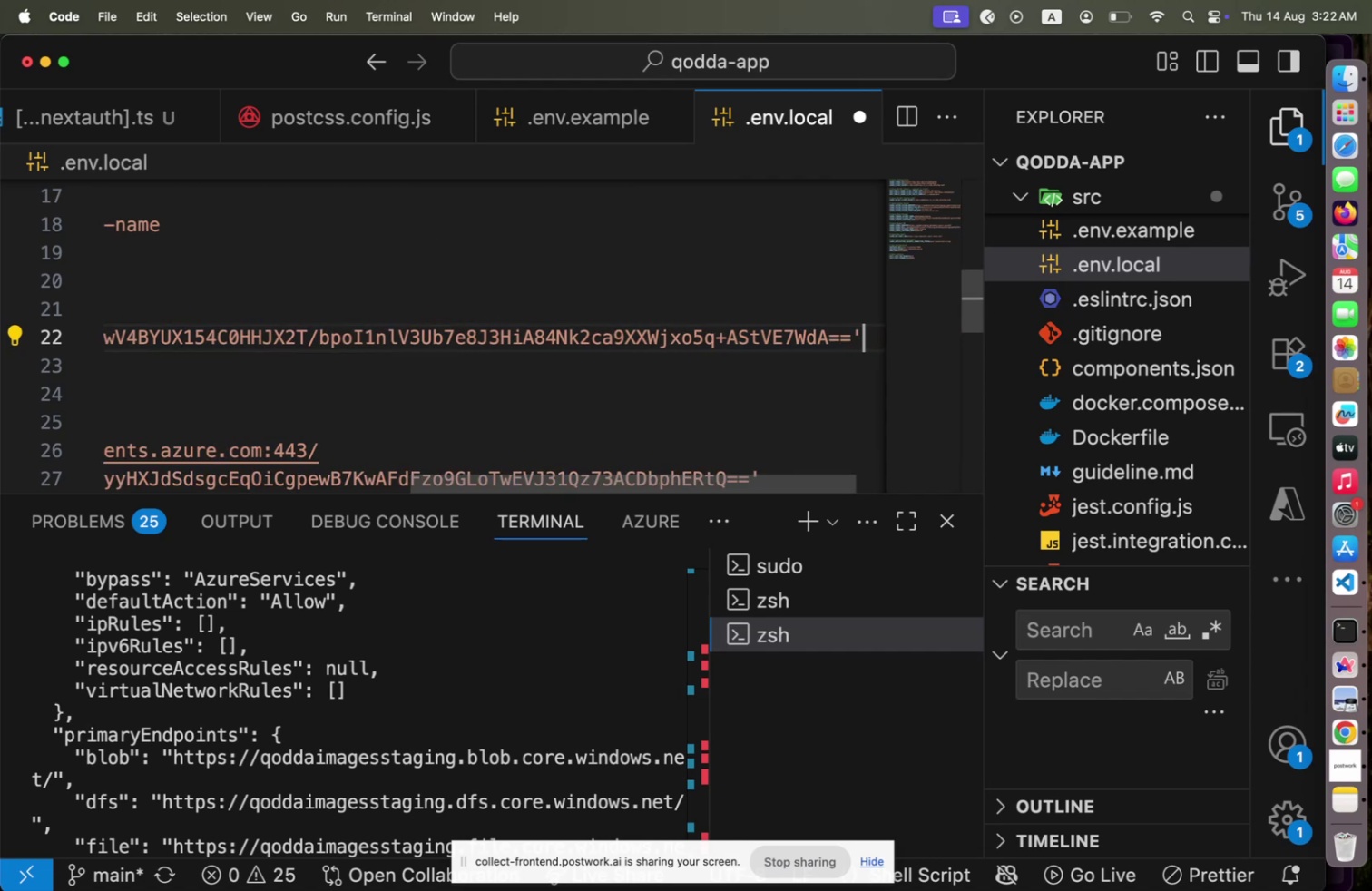 
key(Quote)
 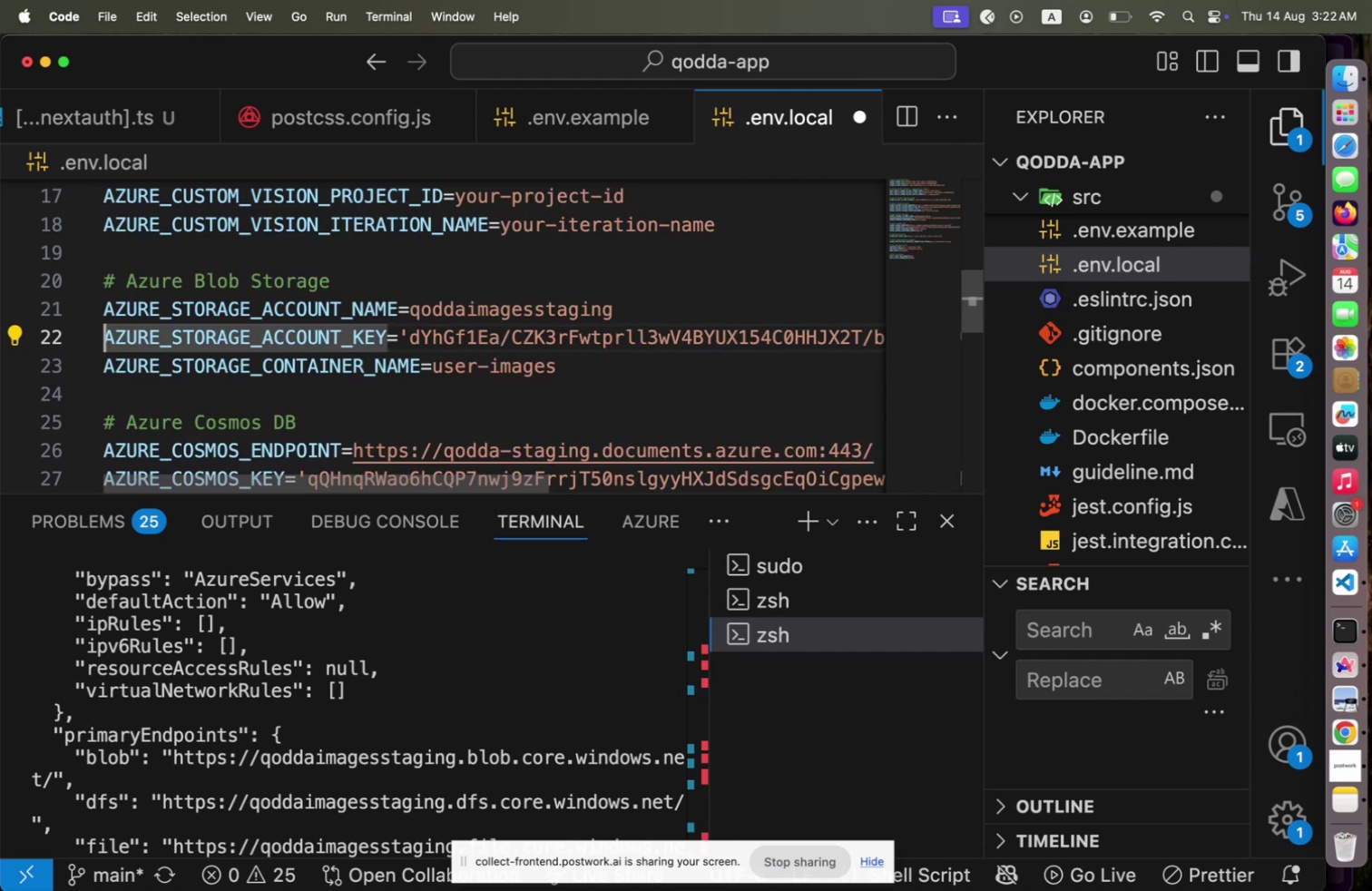 
key(Home)
 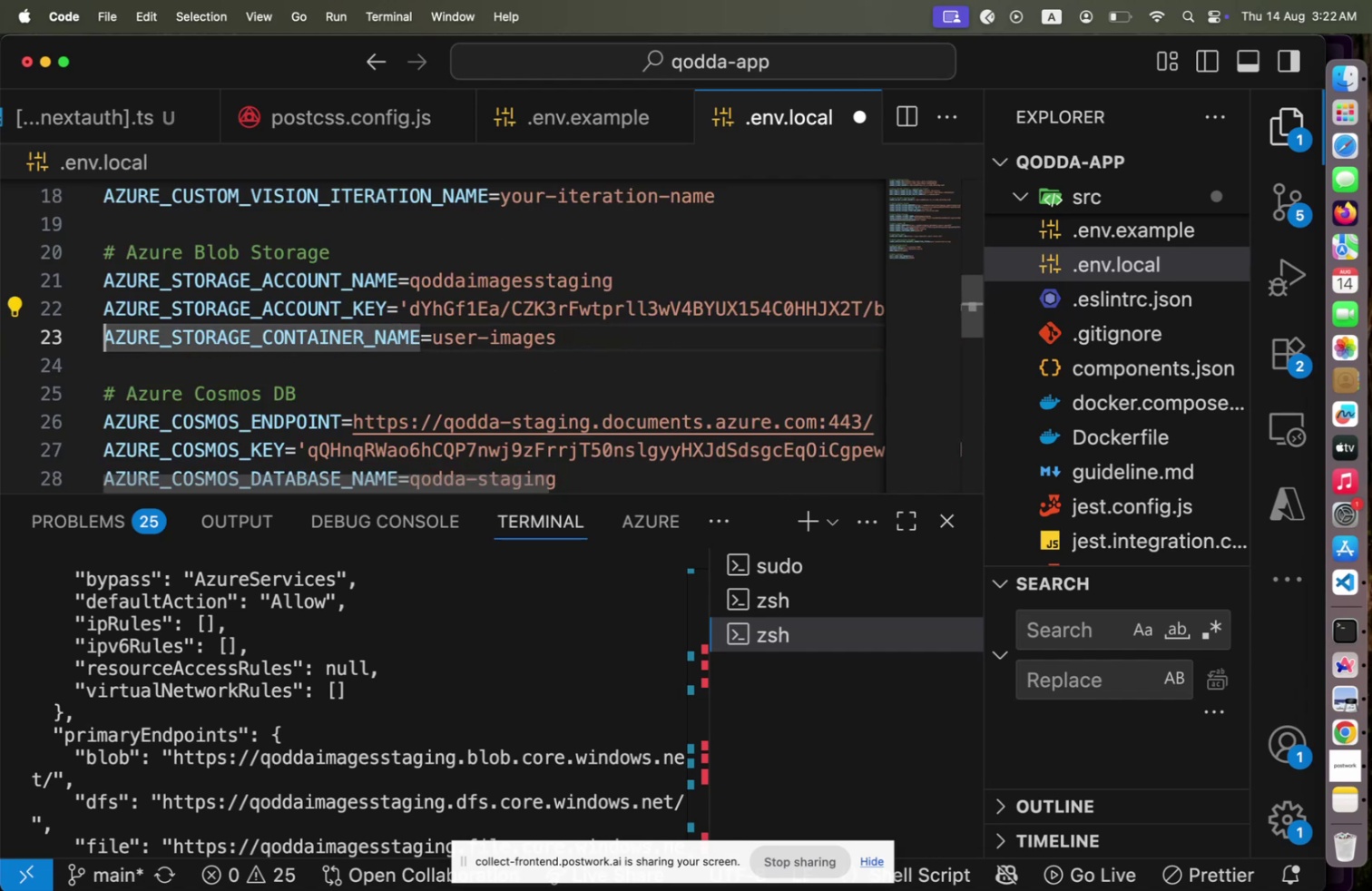 
key(ArrowDown)
 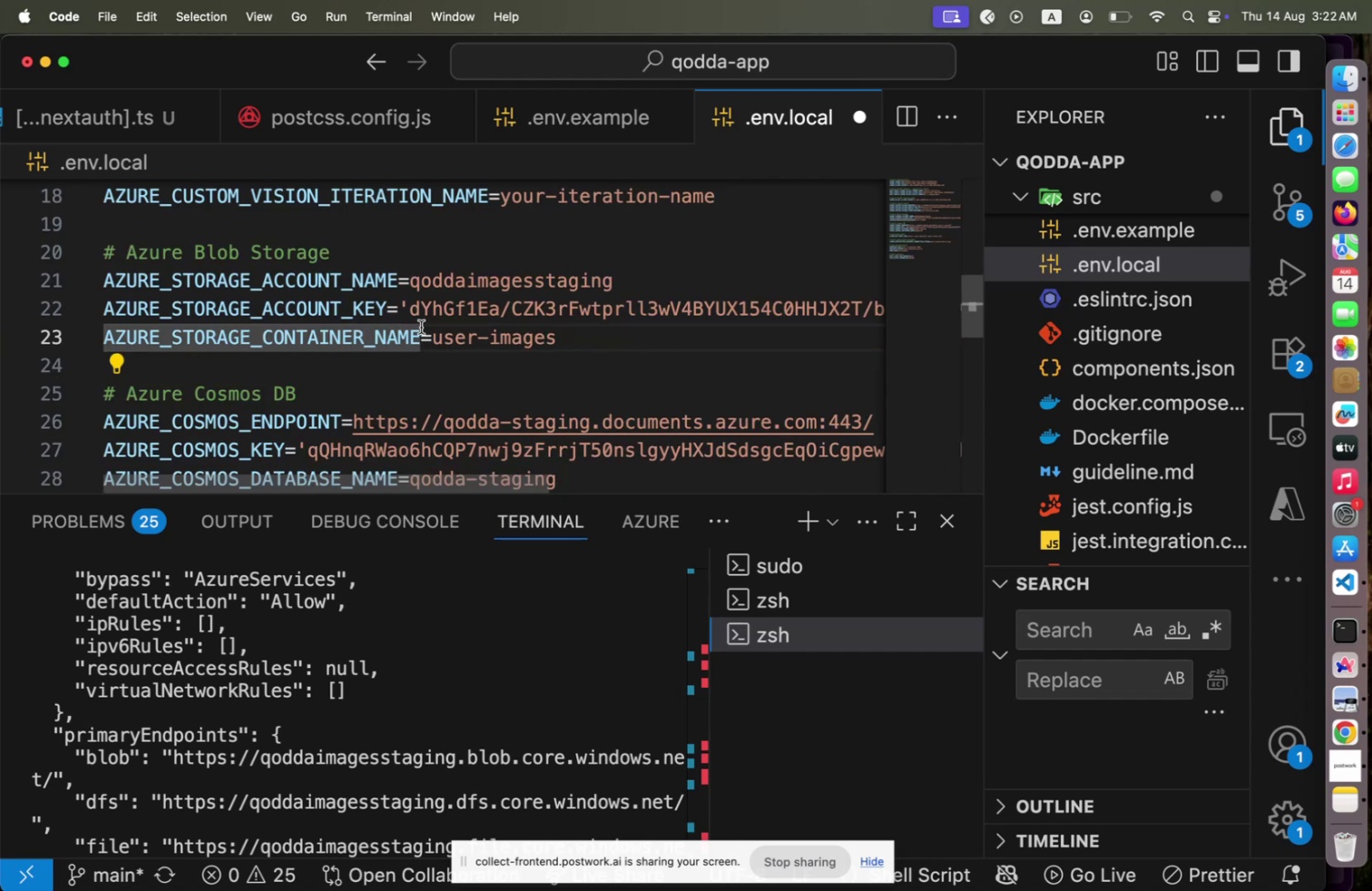 
key(Meta+CommandLeft)
 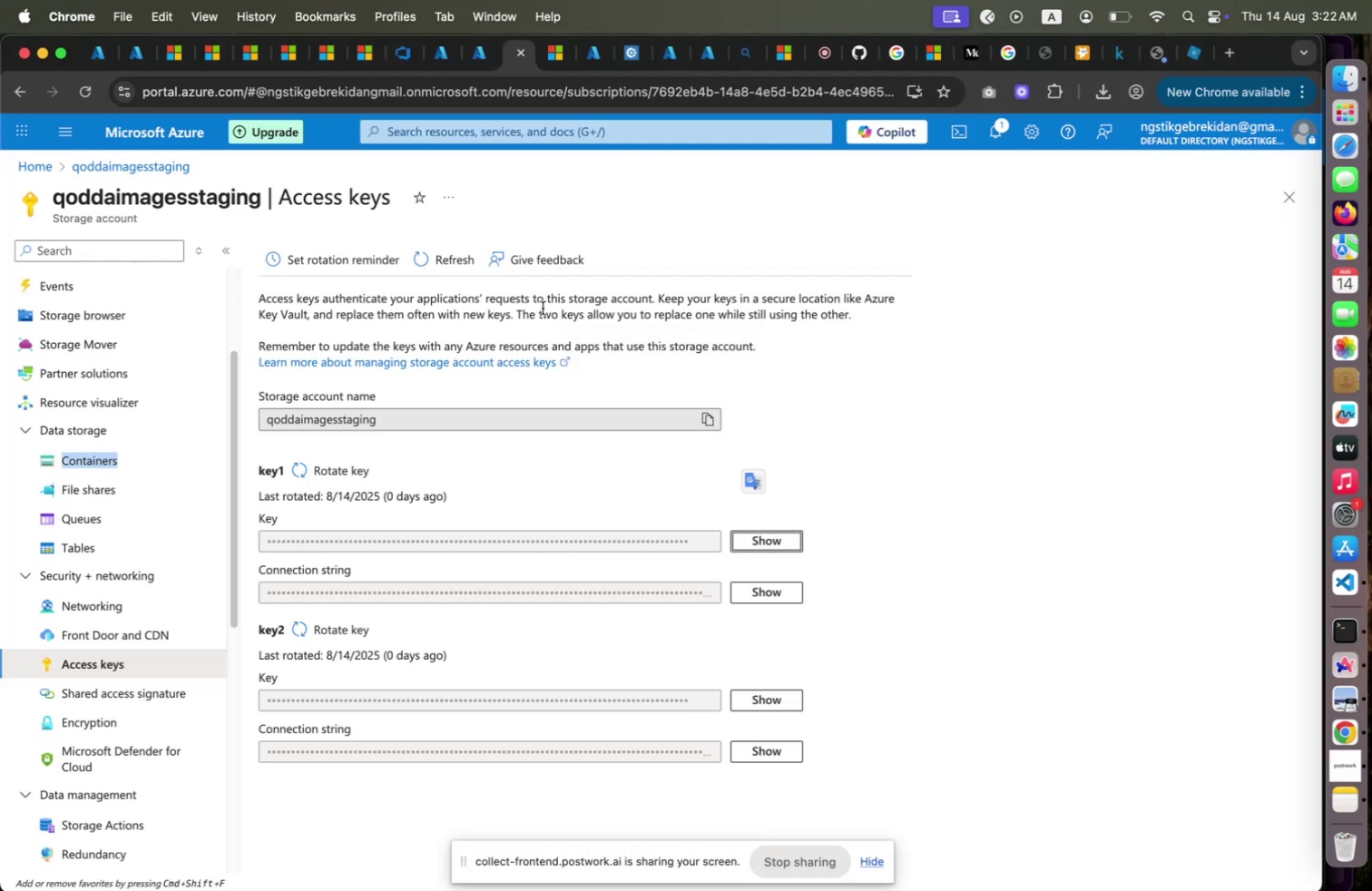 
key(Meta+Tab)
 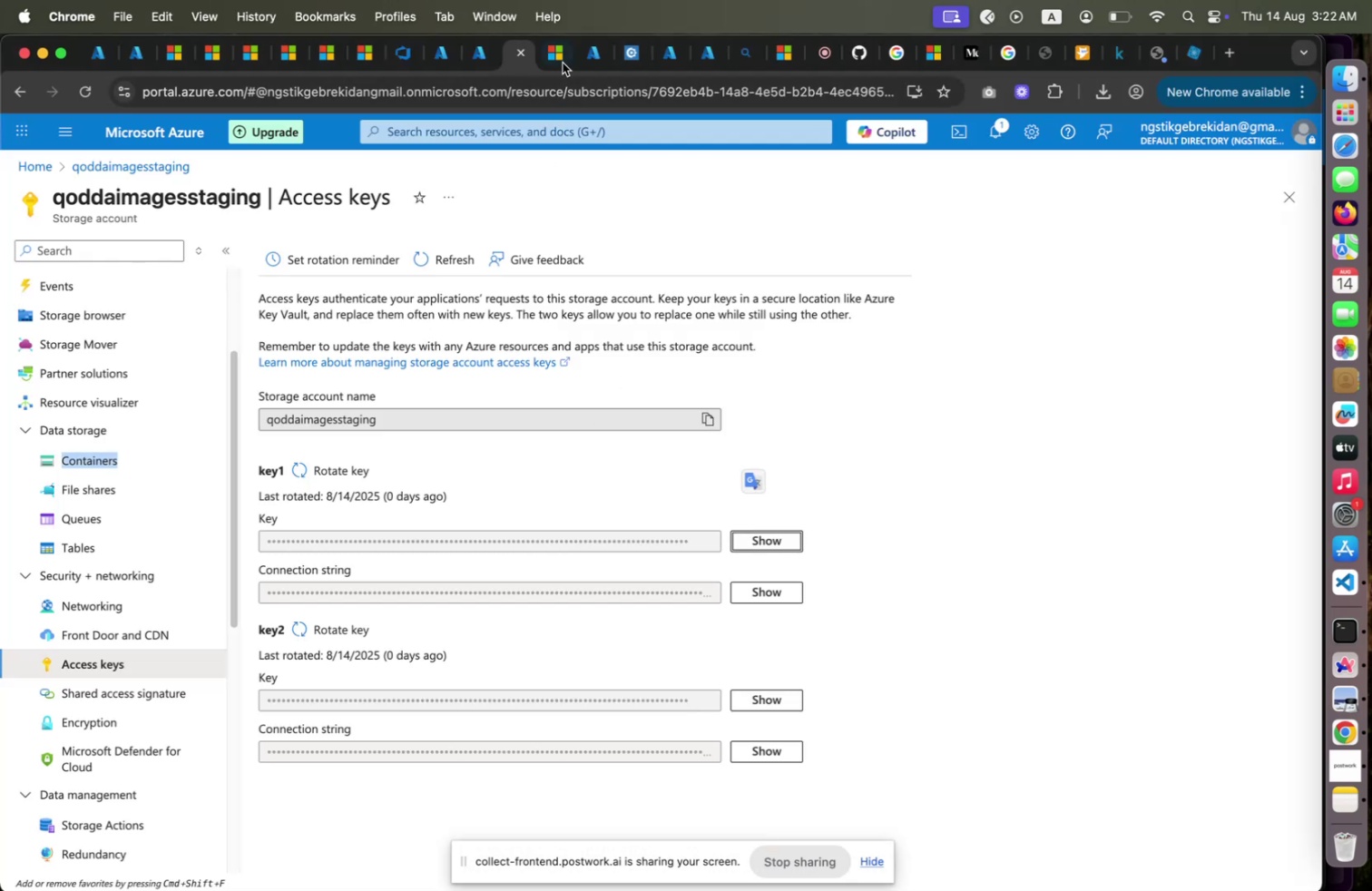 
left_click([560, 54])
 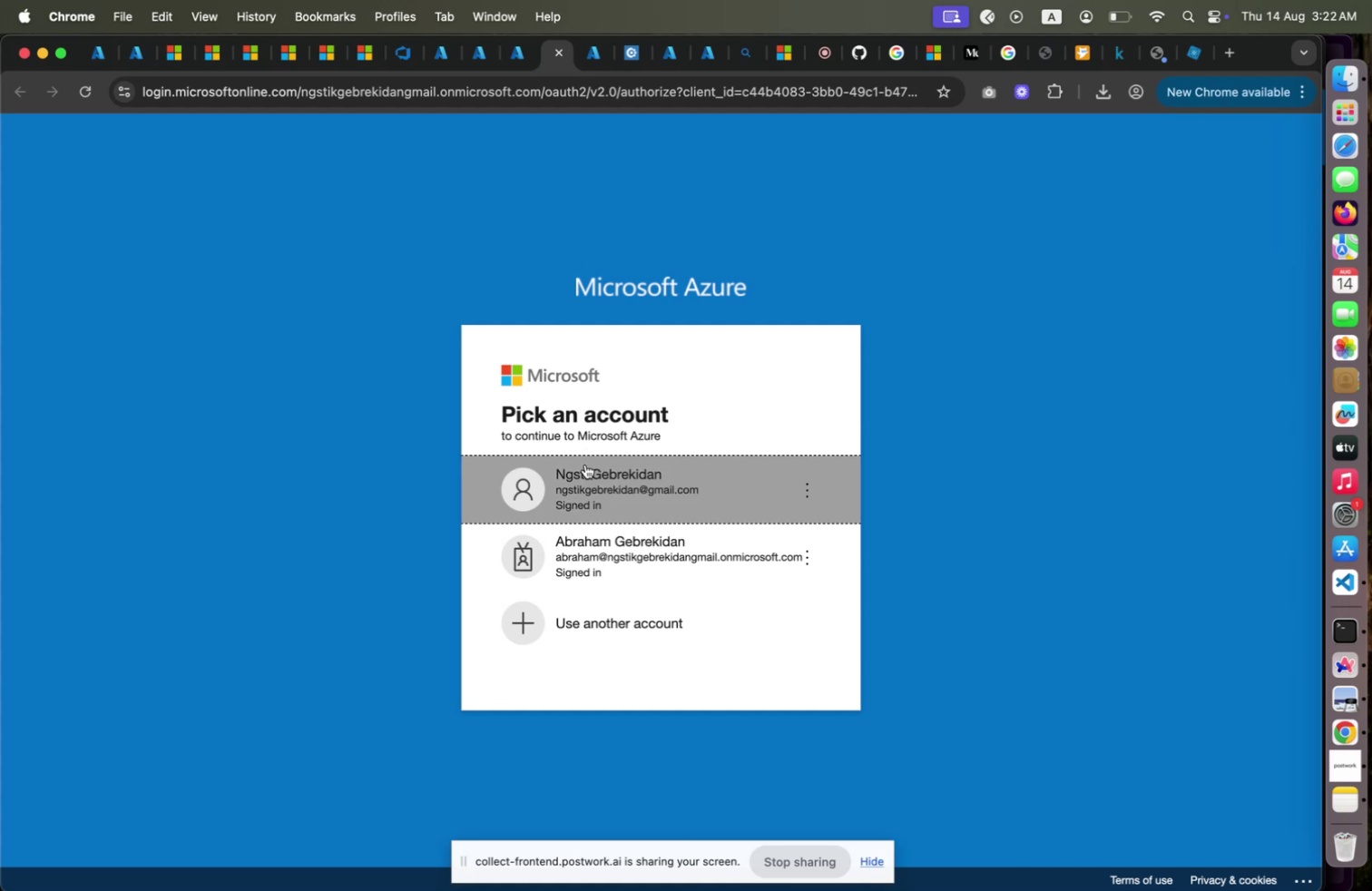 
left_click([585, 464])
 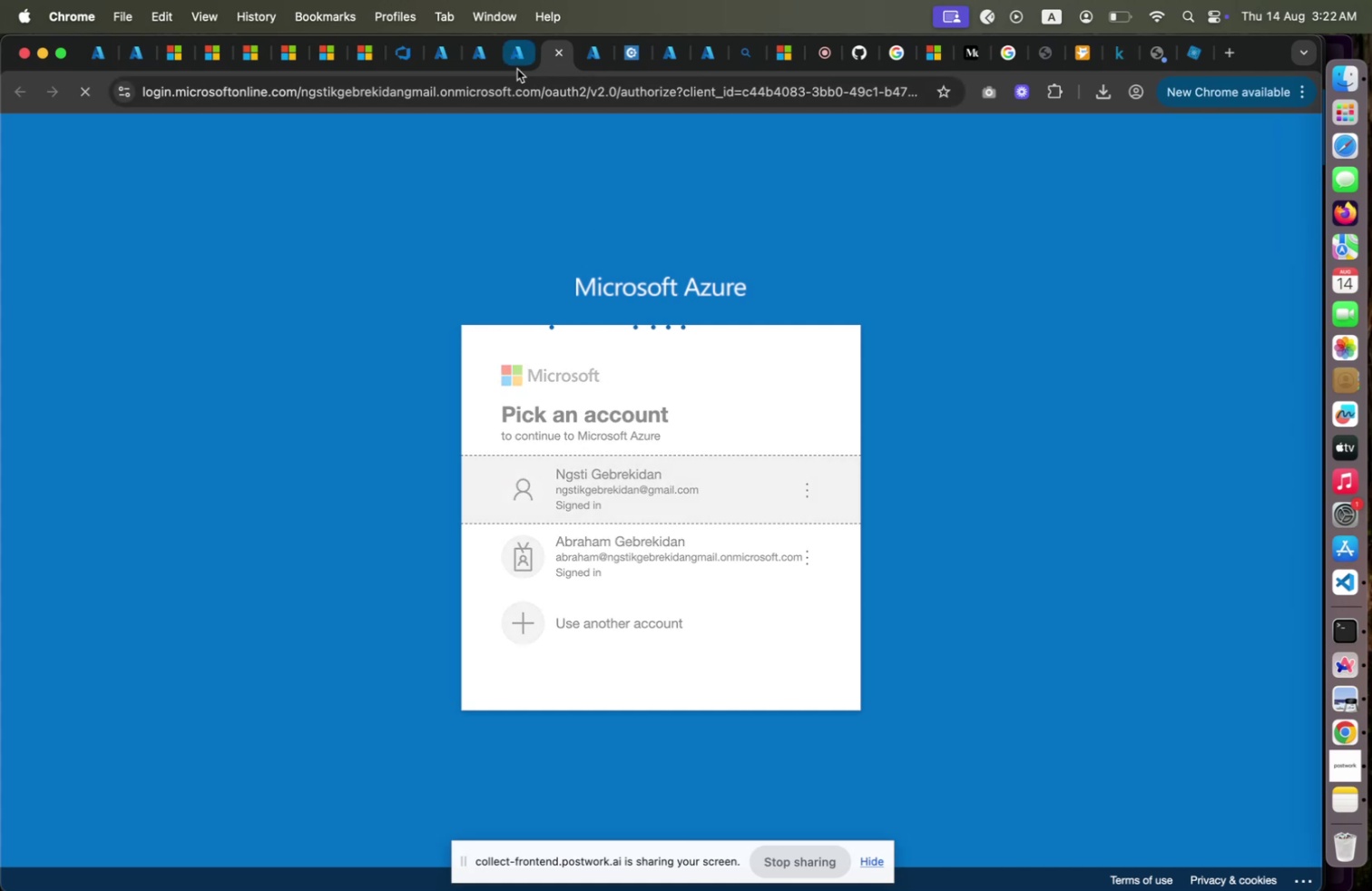 
left_click([517, 69])
 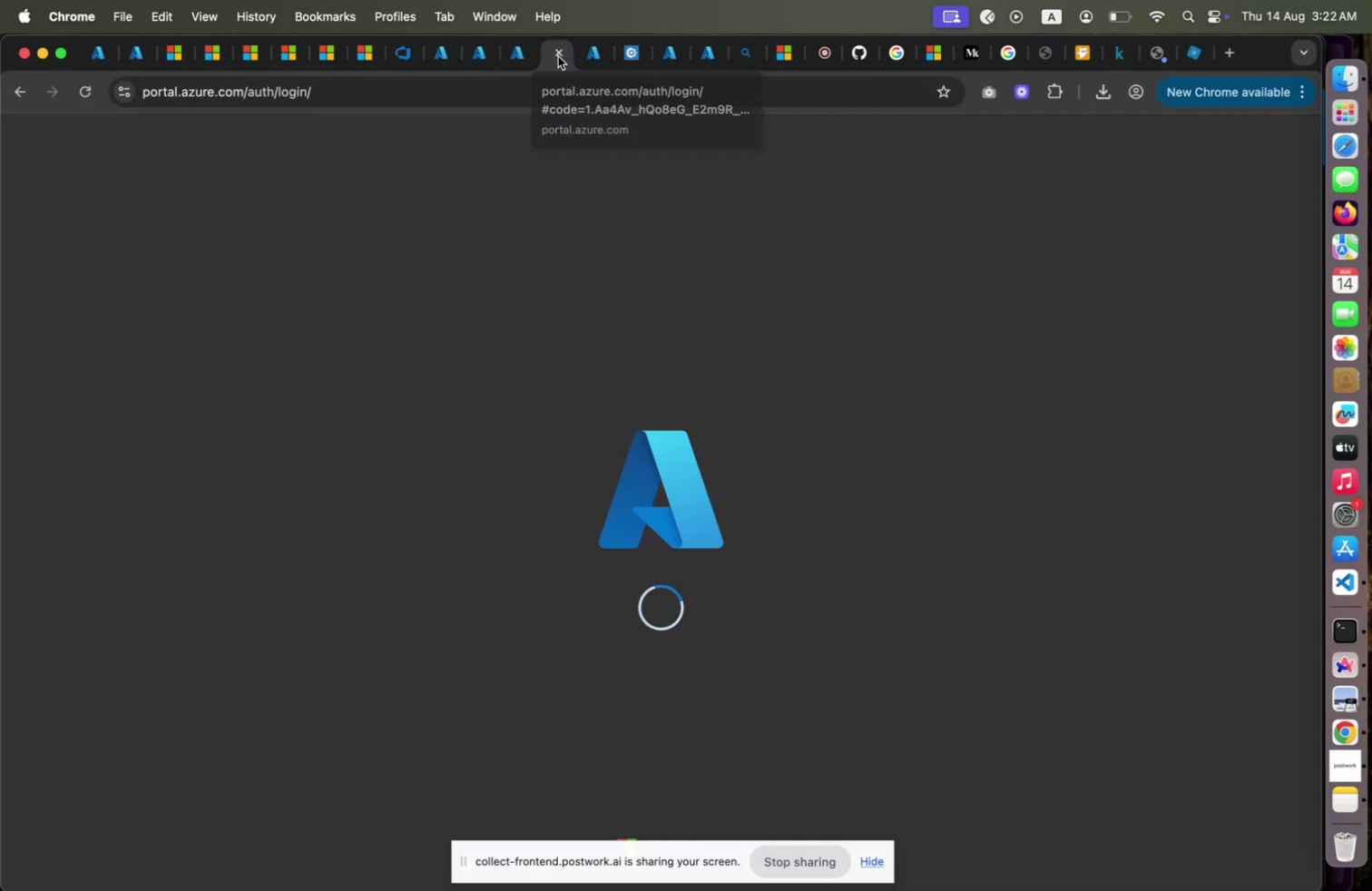 
wait(6.86)
 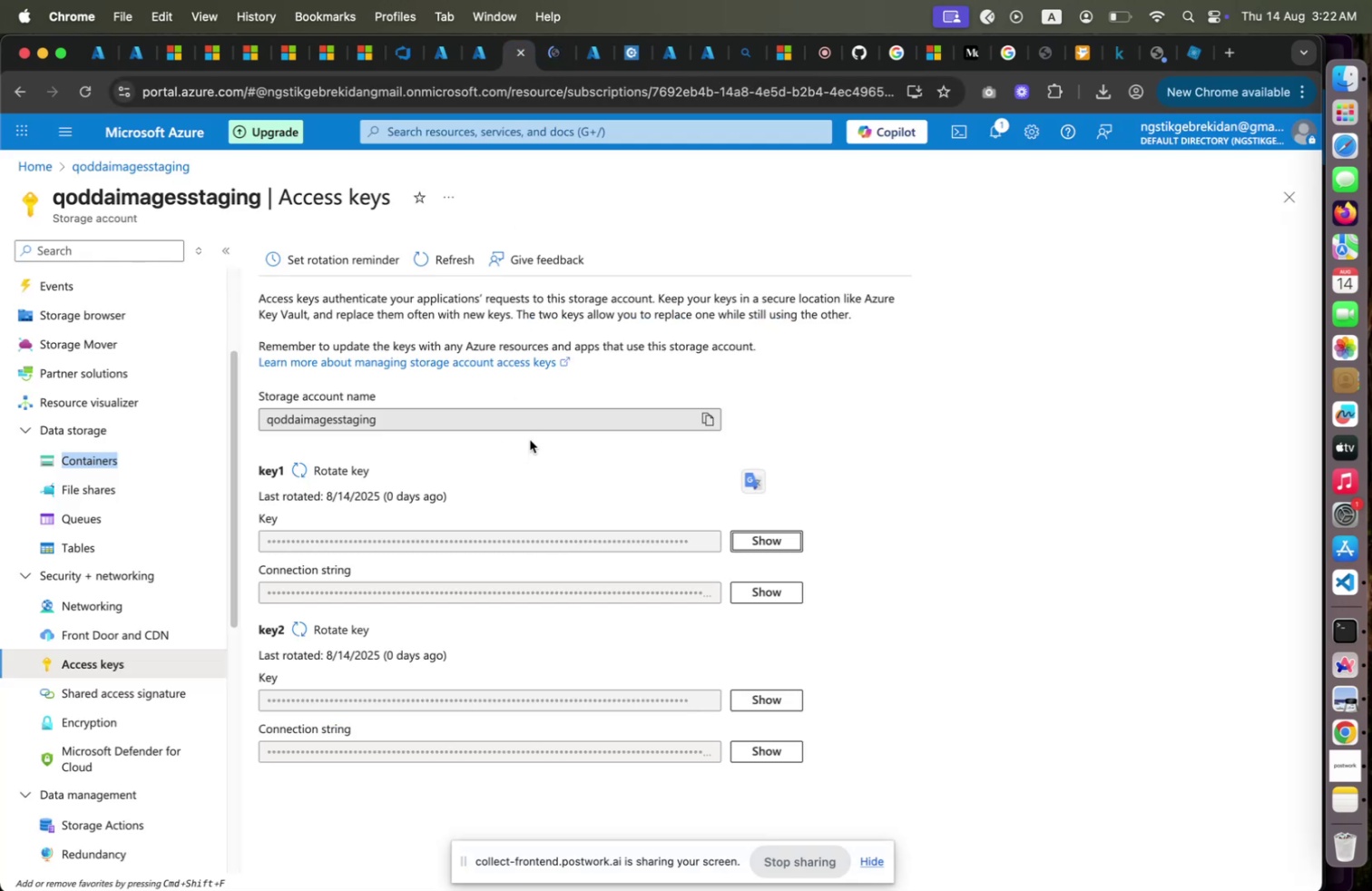 
left_click([519, 68])
 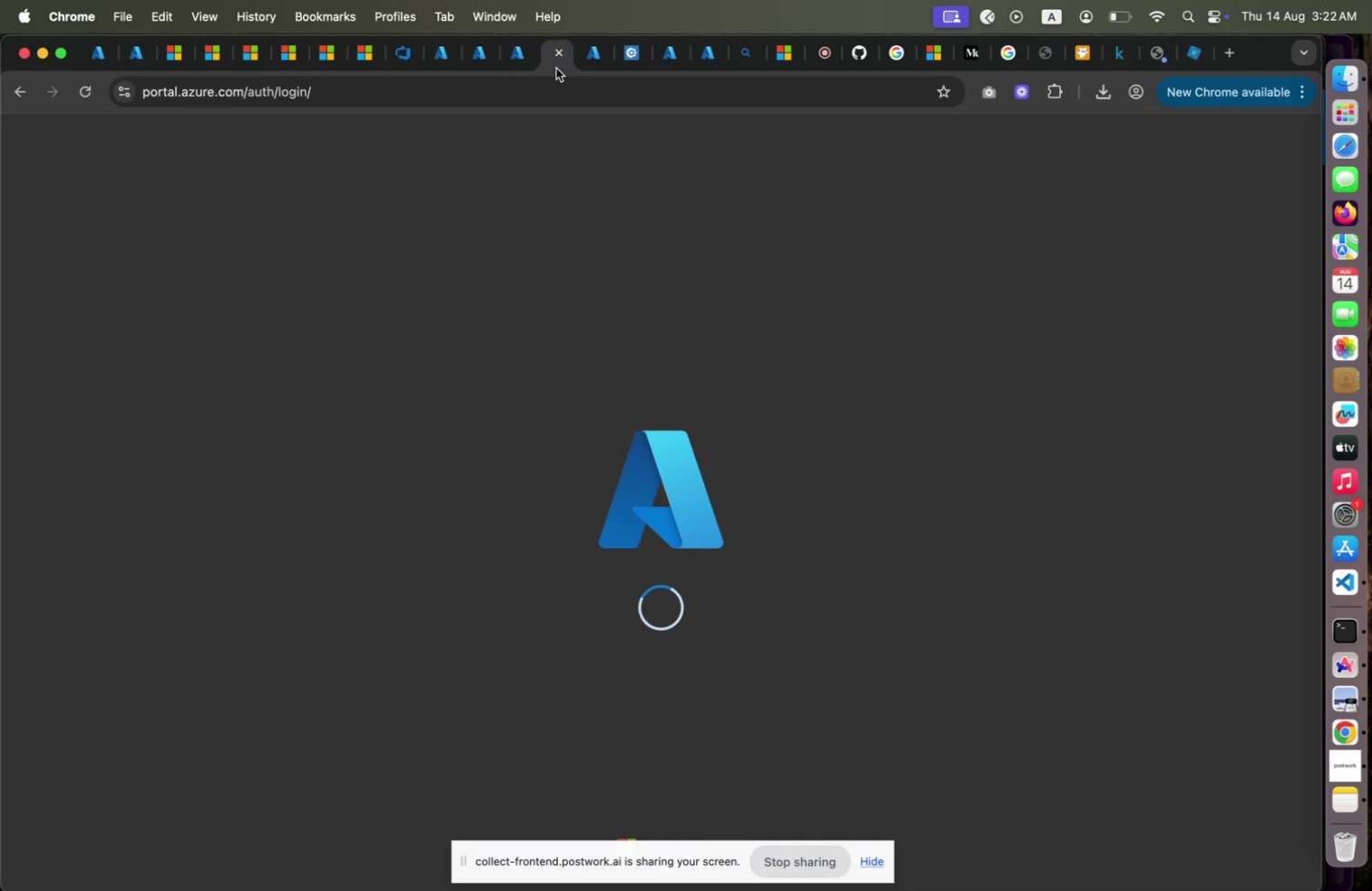 
left_click([556, 68])
 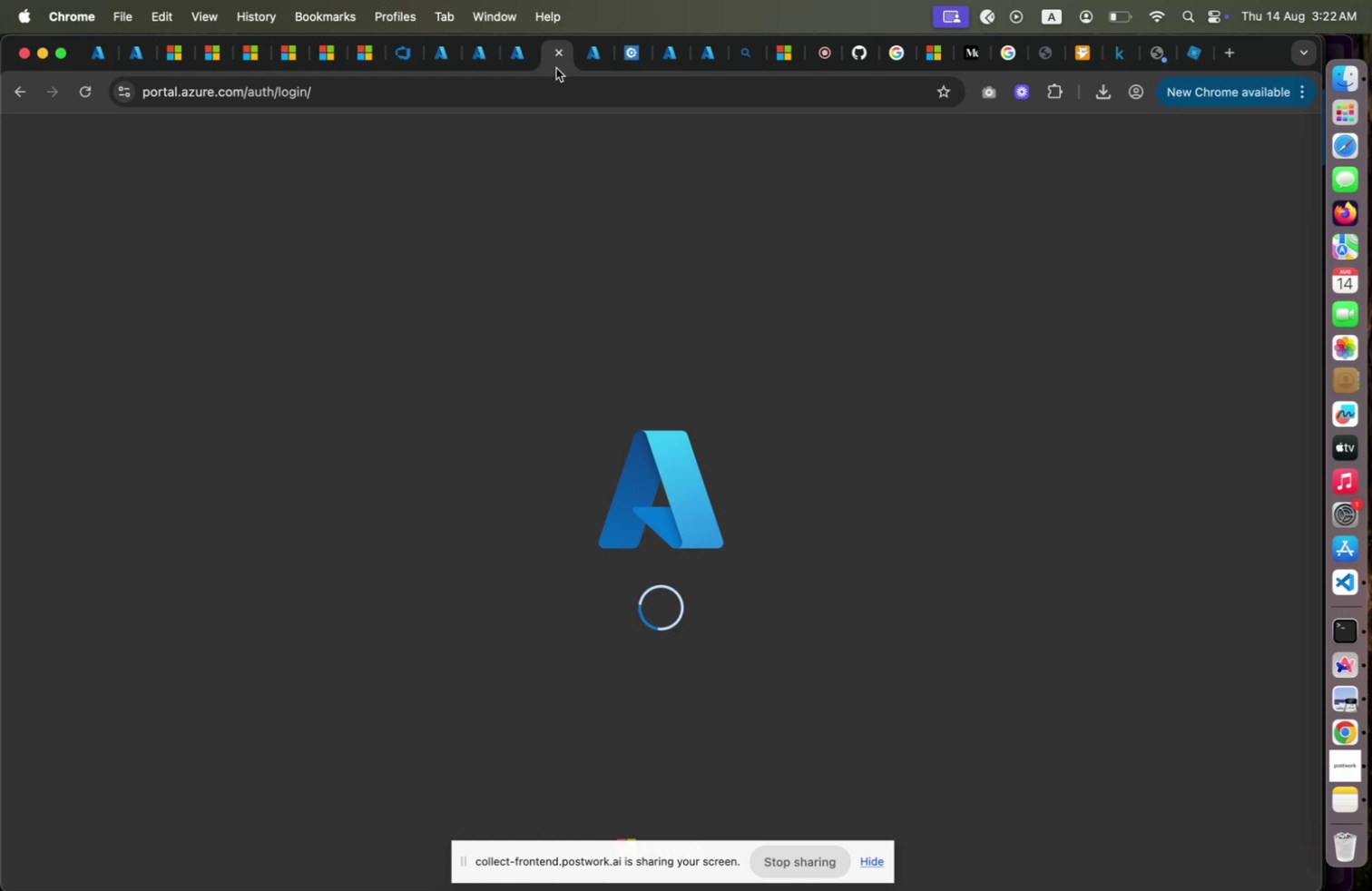 
wait(6.04)
 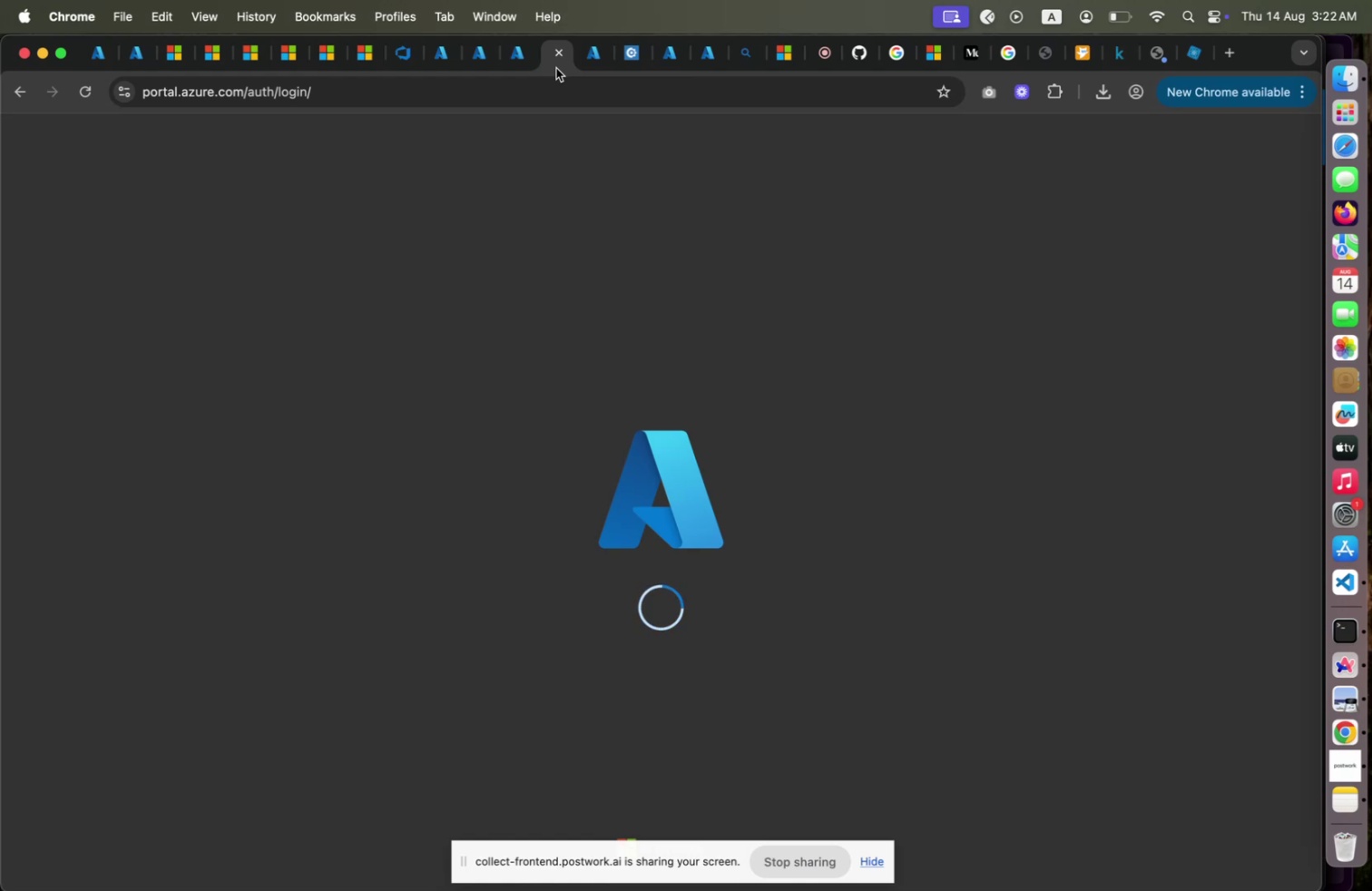 
left_click([520, 66])
 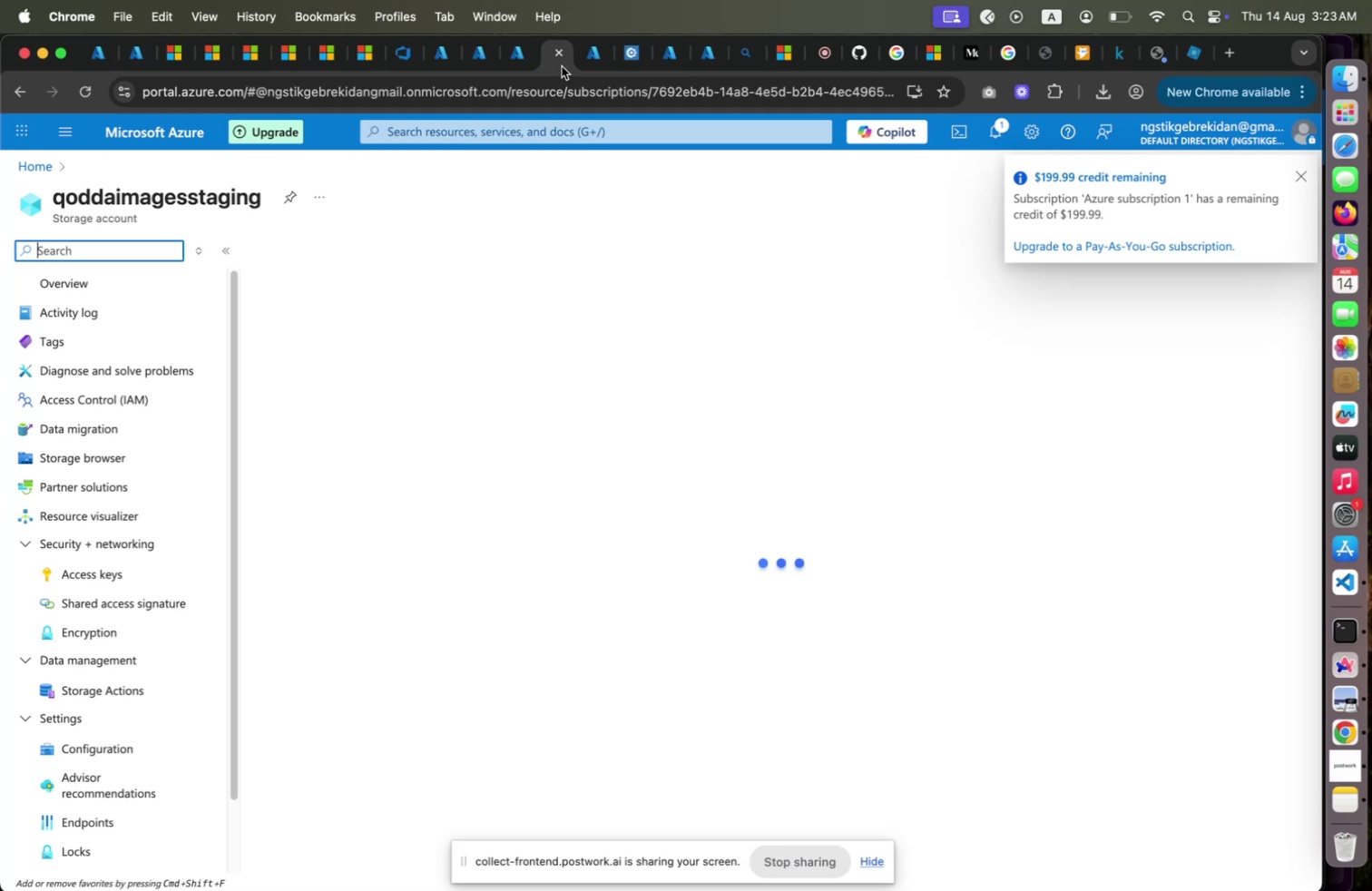 
wait(6.3)
 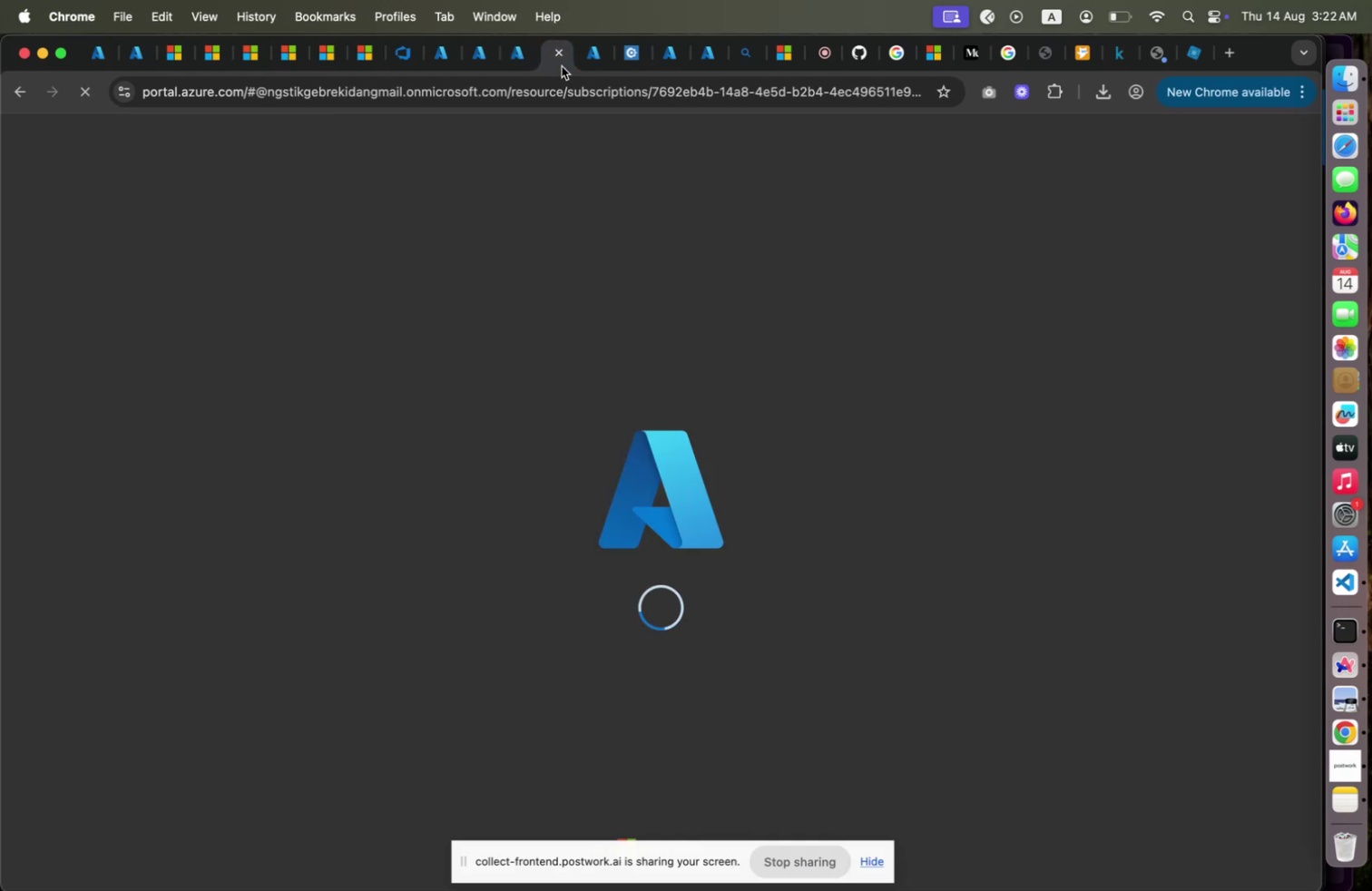 
left_click([670, 58])
 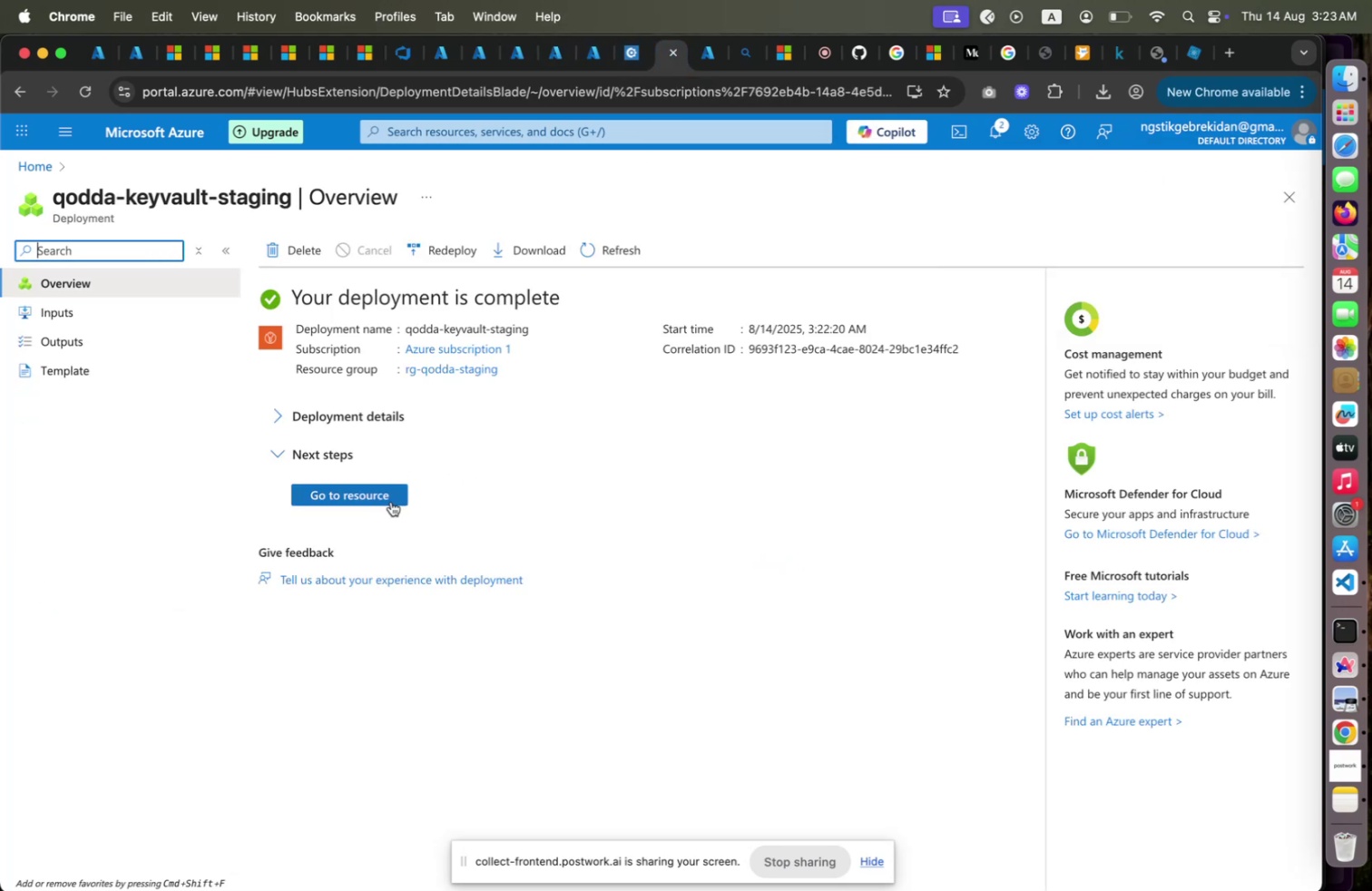 
left_click([382, 490])
 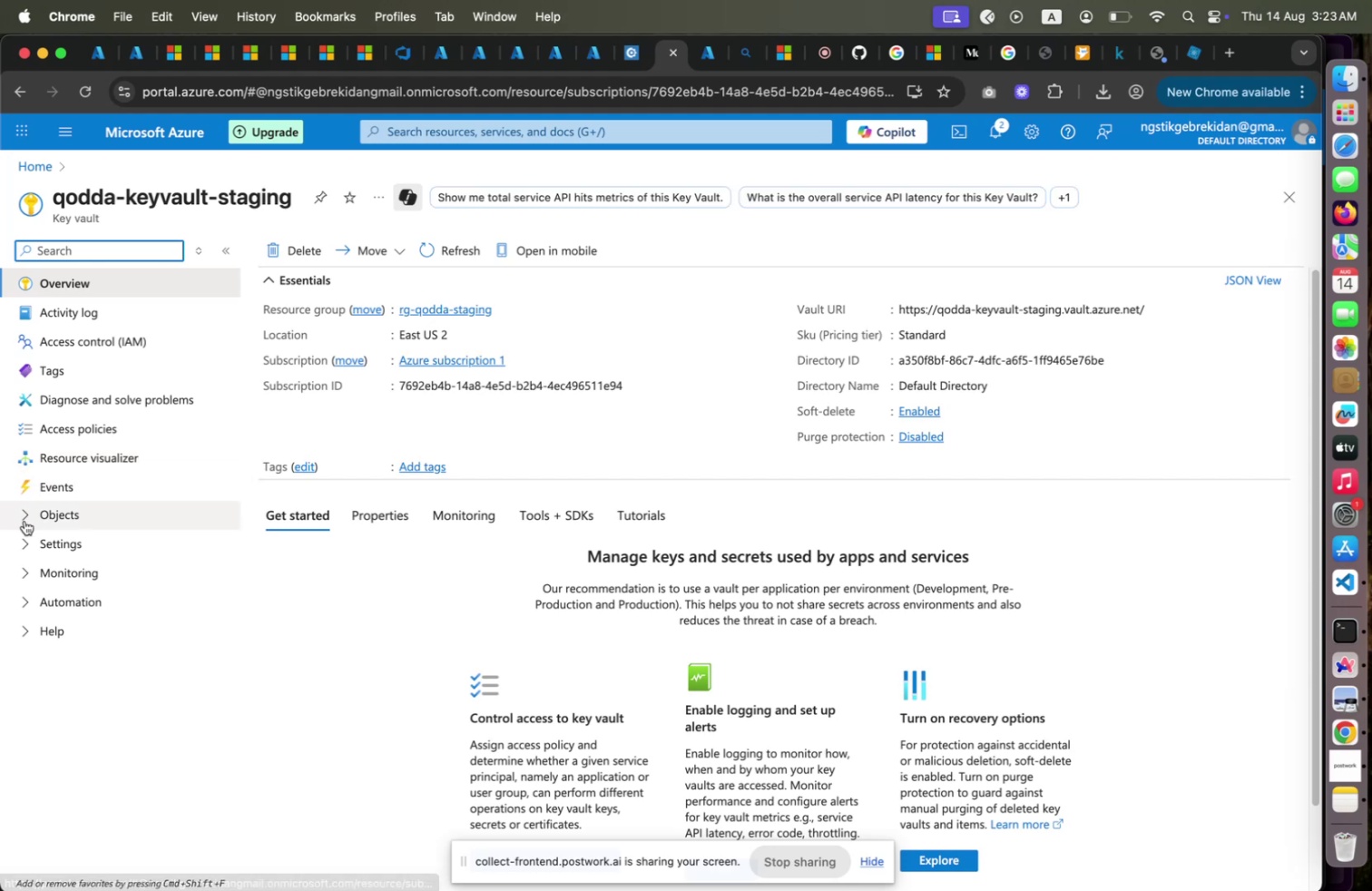 
wait(21.96)
 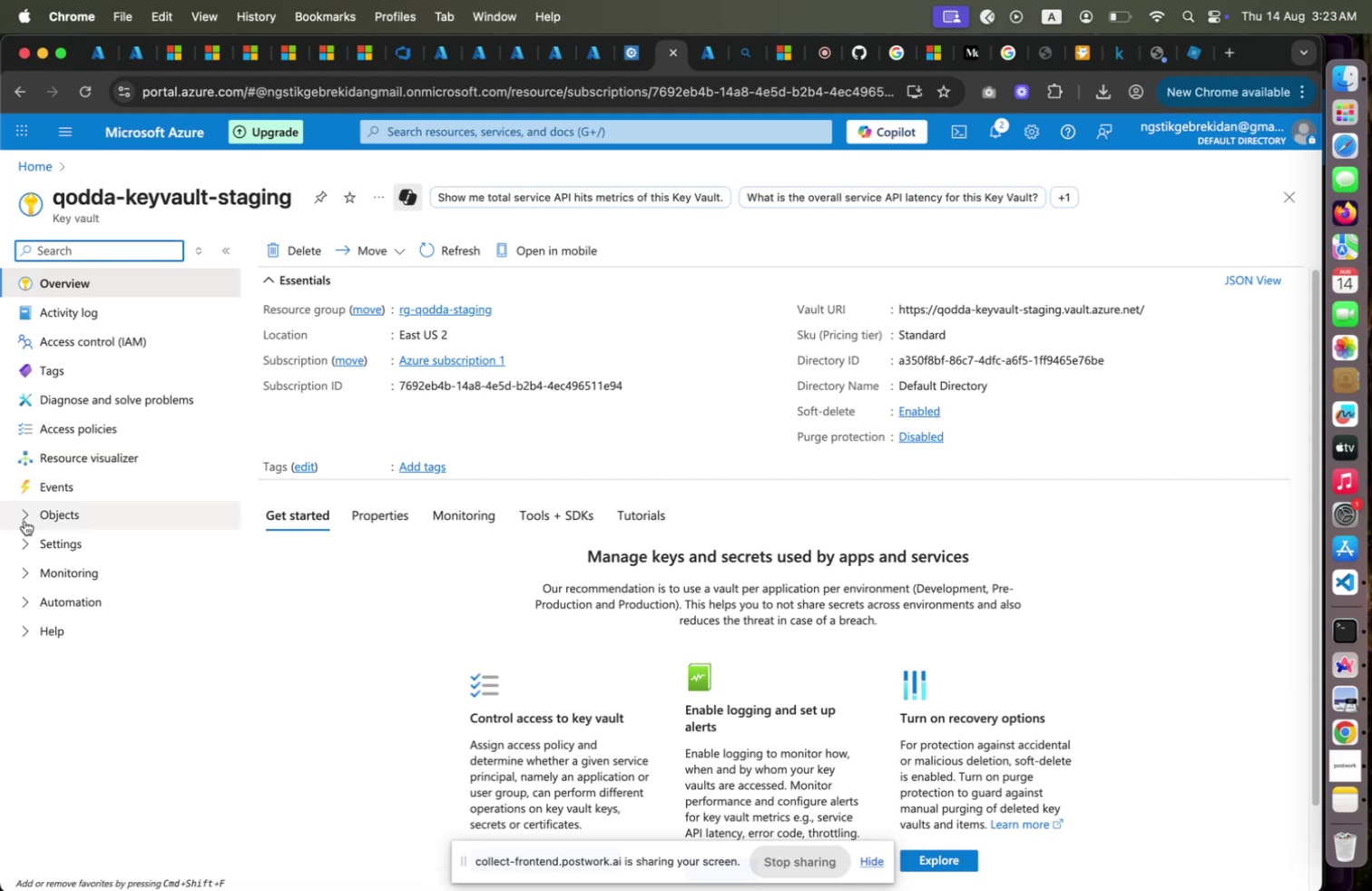 
left_click([1357, 583])
 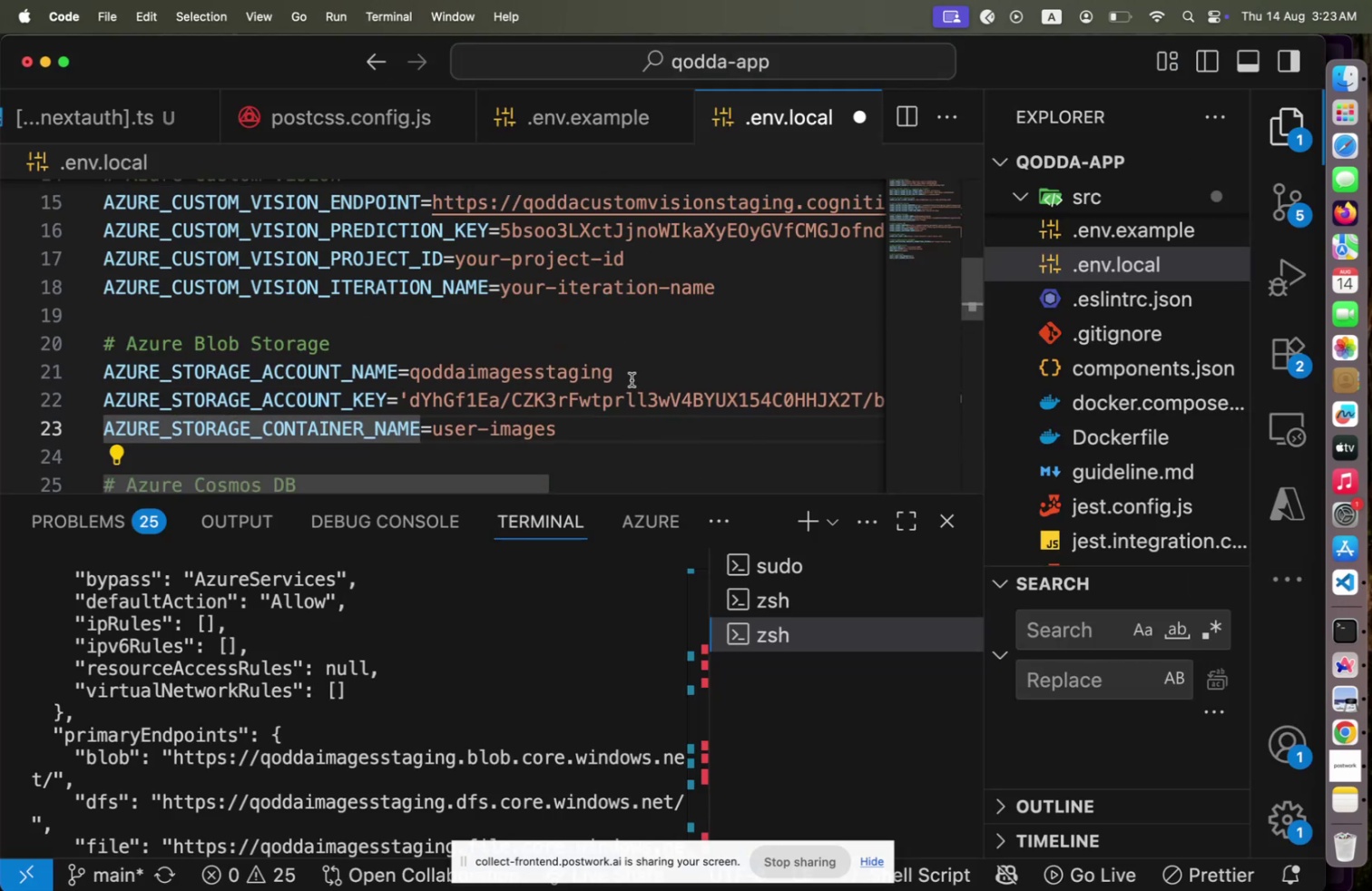 
scroll: coordinate [631, 379], scroll_direction: up, amount: 10.0
 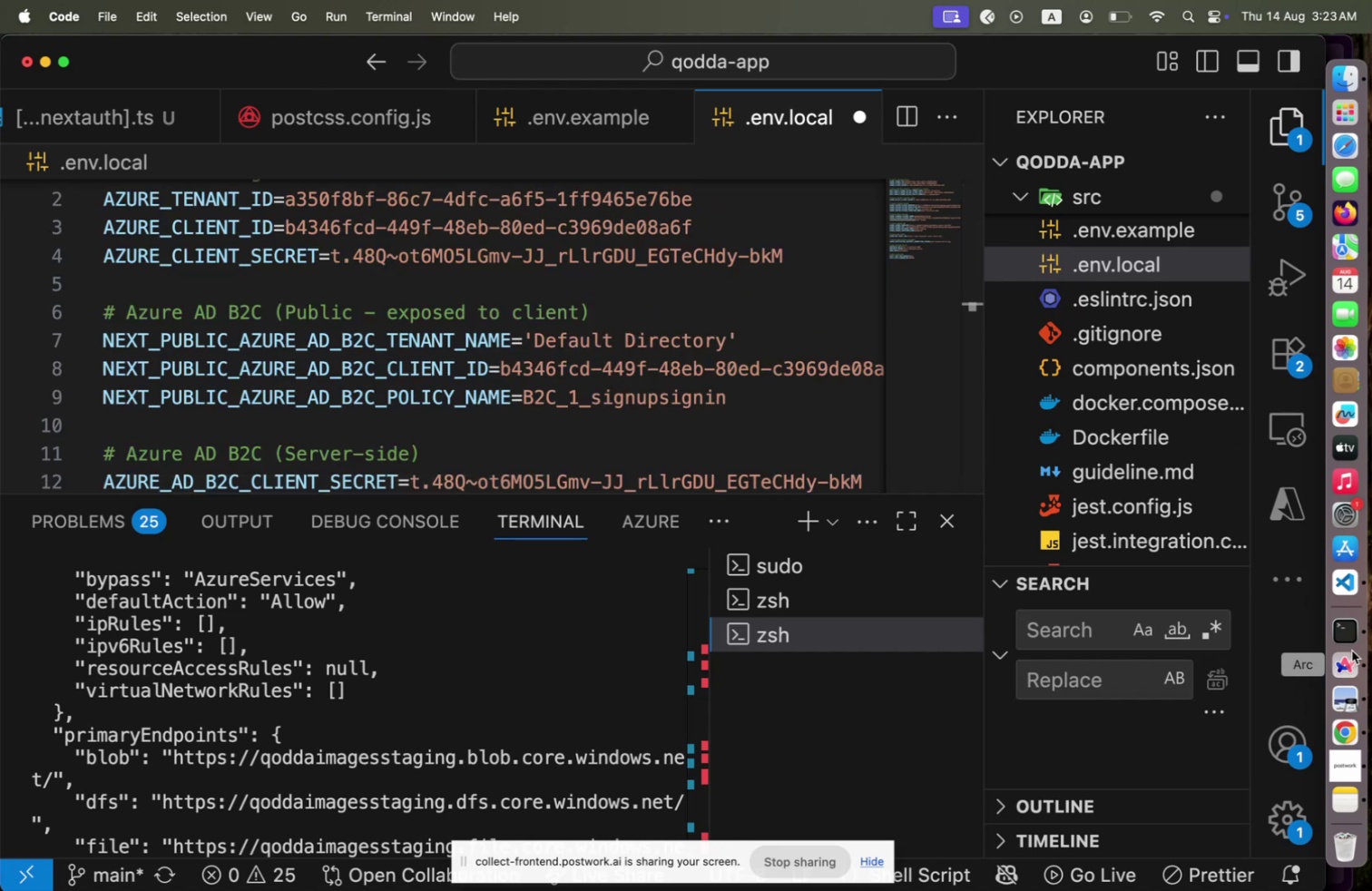 
left_click([1352, 667])
 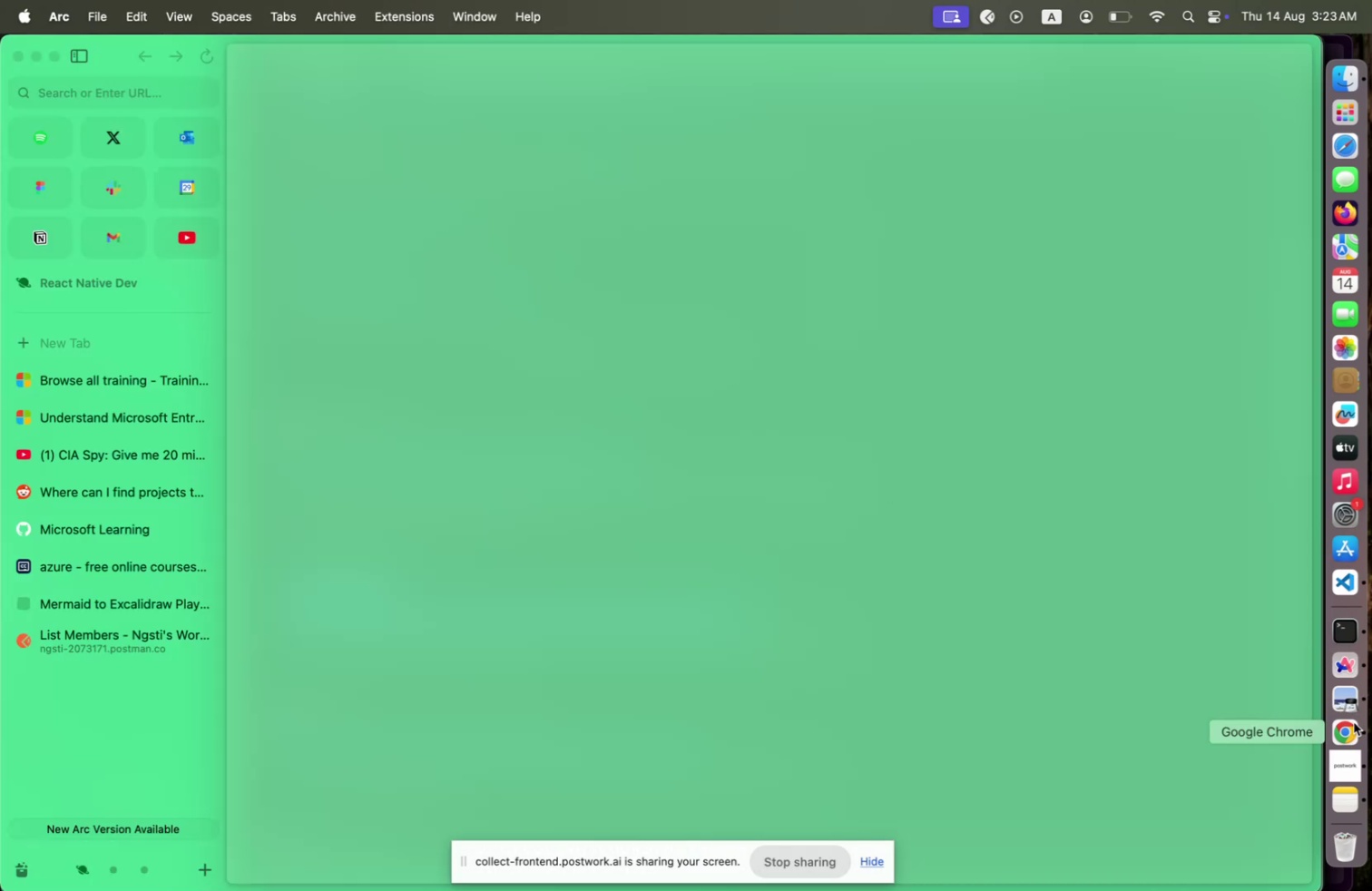 
left_click([1351, 726])
 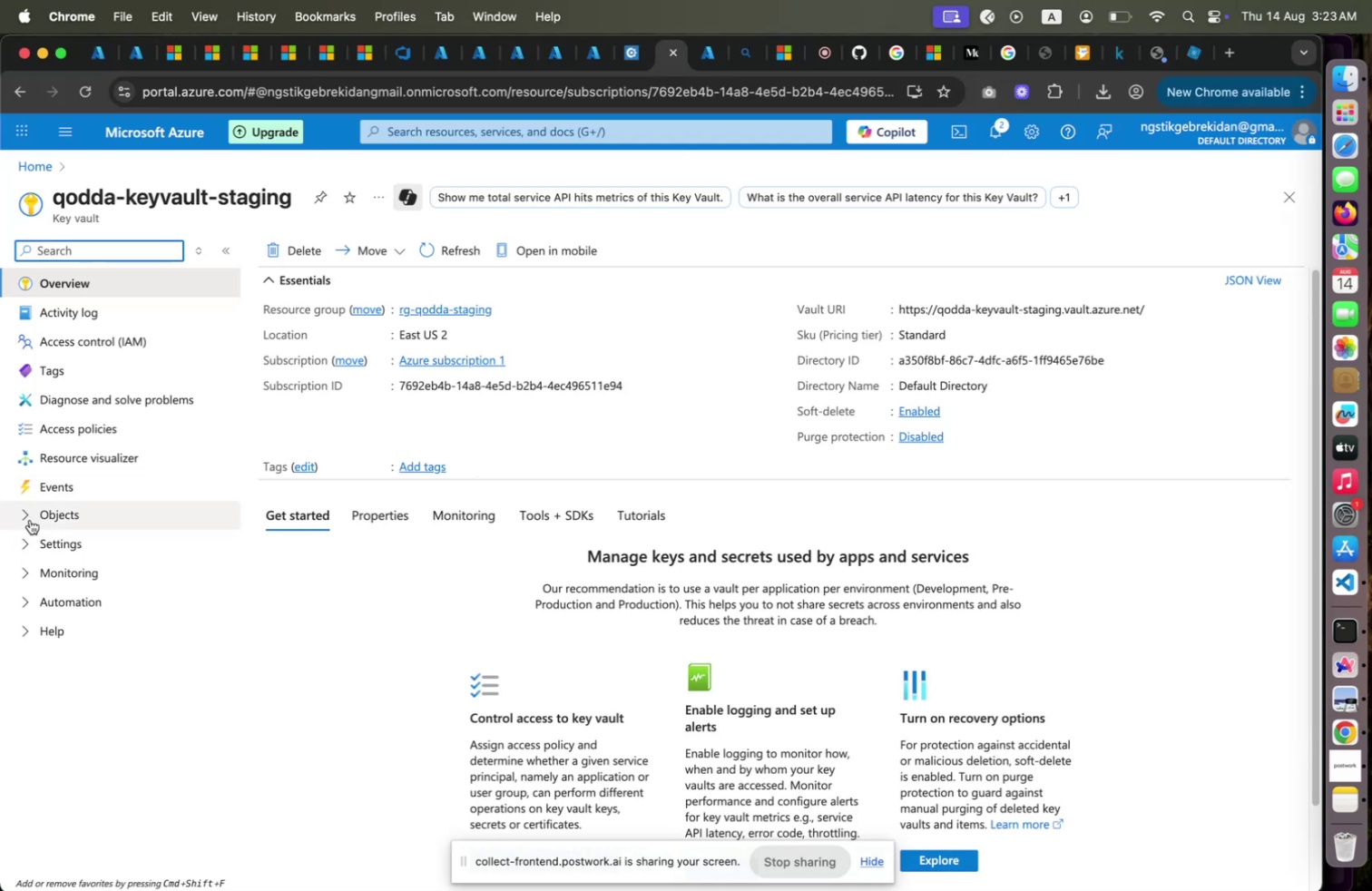 
left_click([28, 516])
 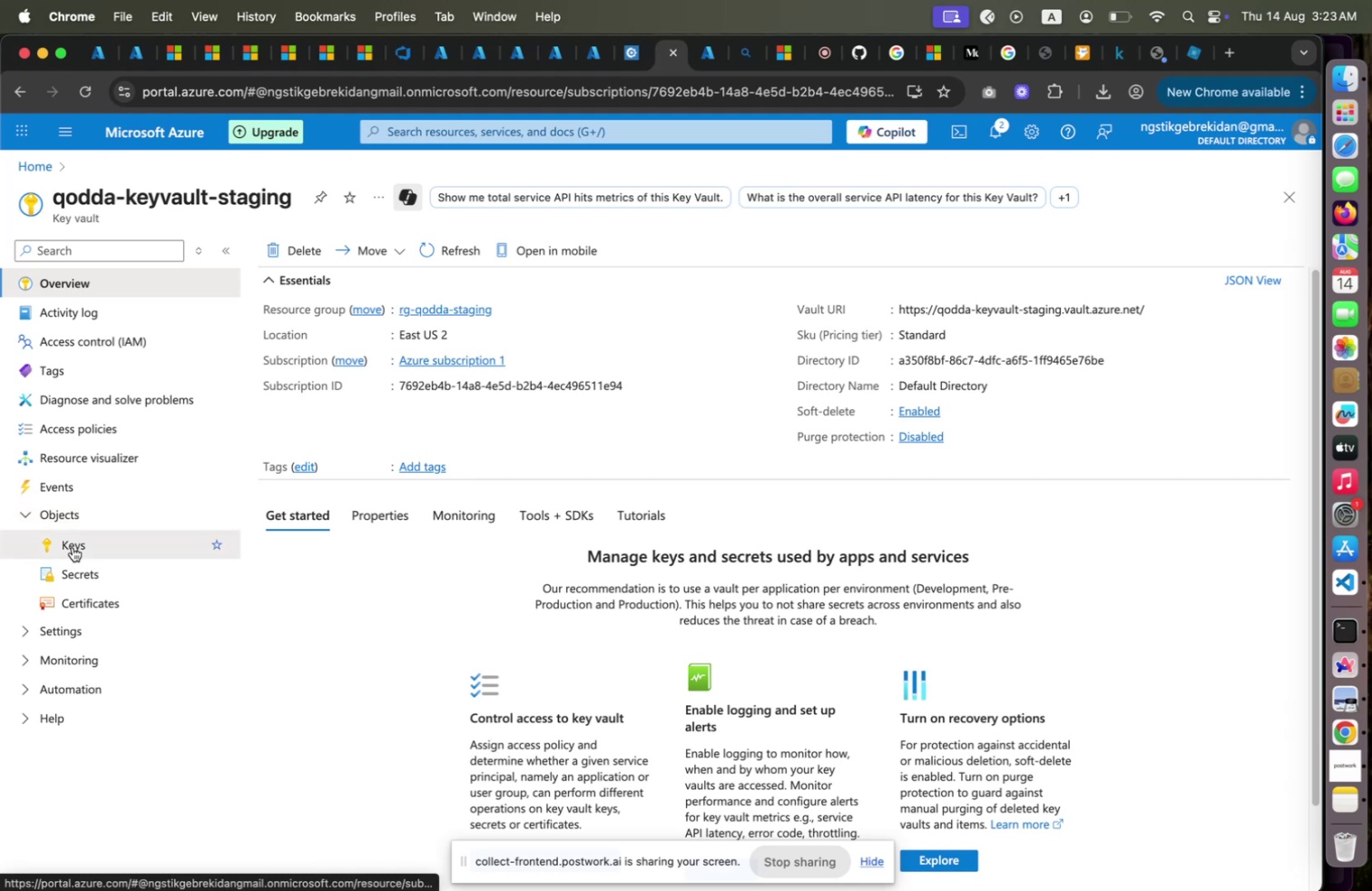 
left_click([73, 546])
 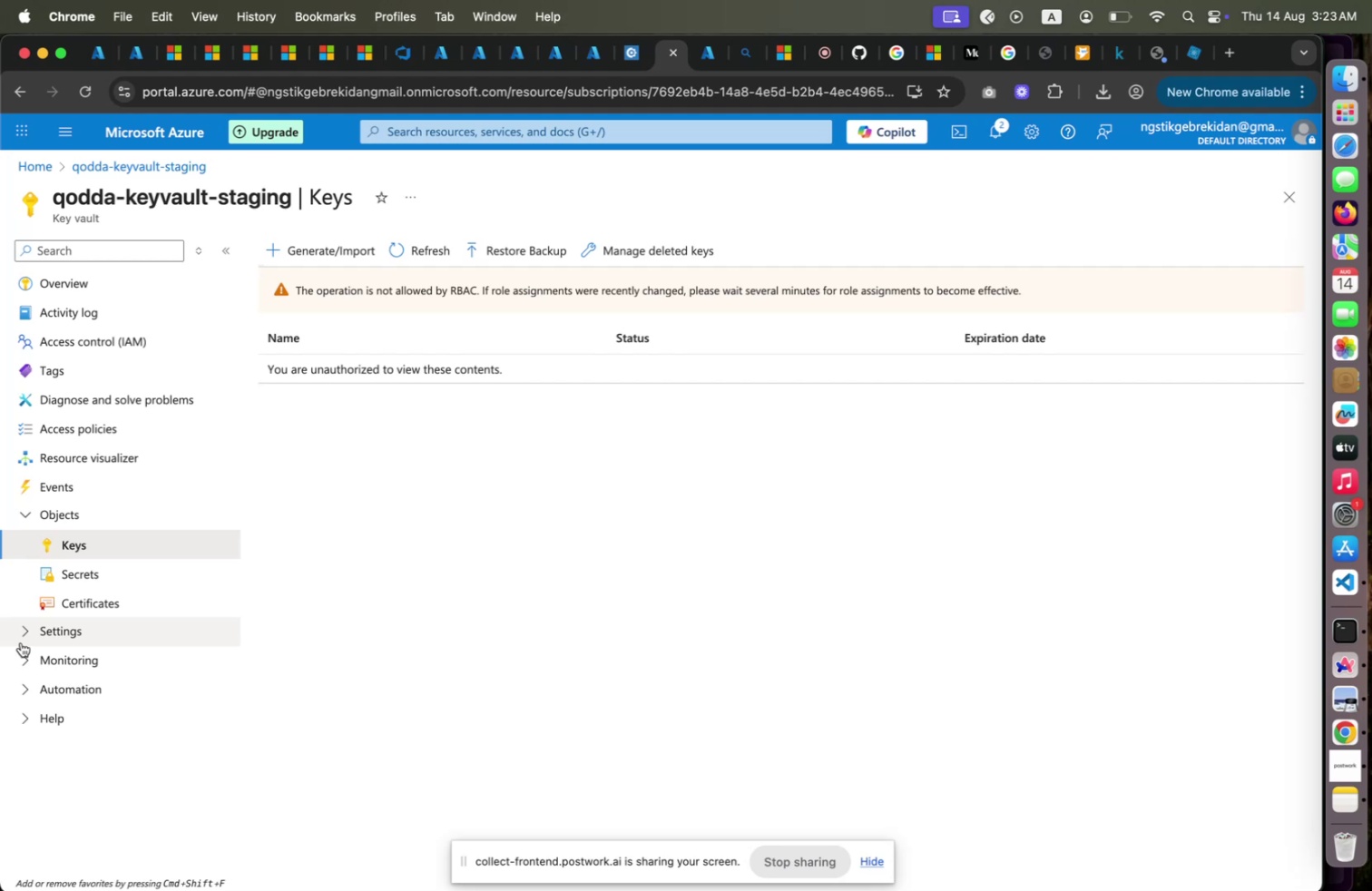 
wait(16.68)
 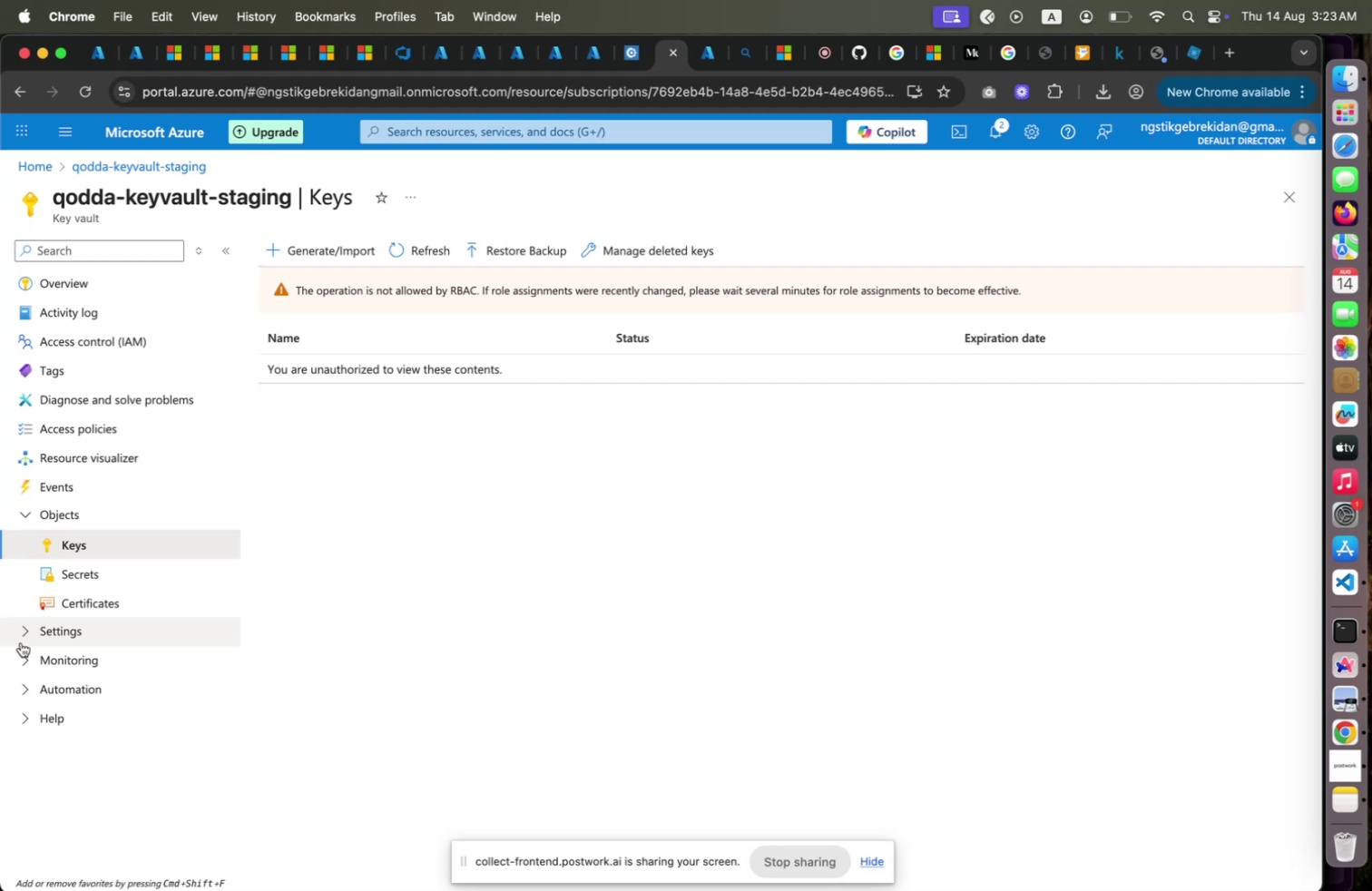 
left_click([113, 332])
 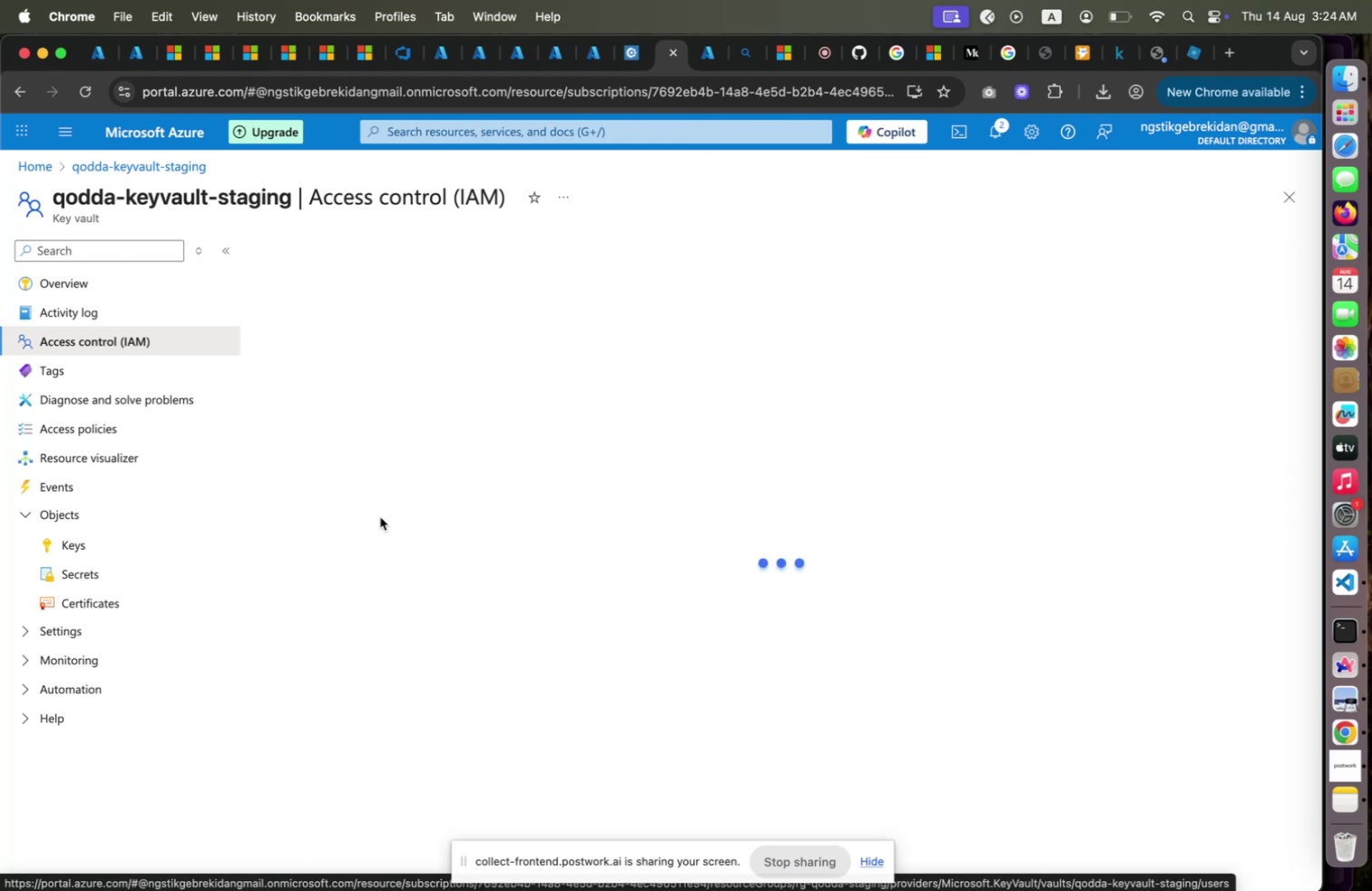 
wait(12.58)
 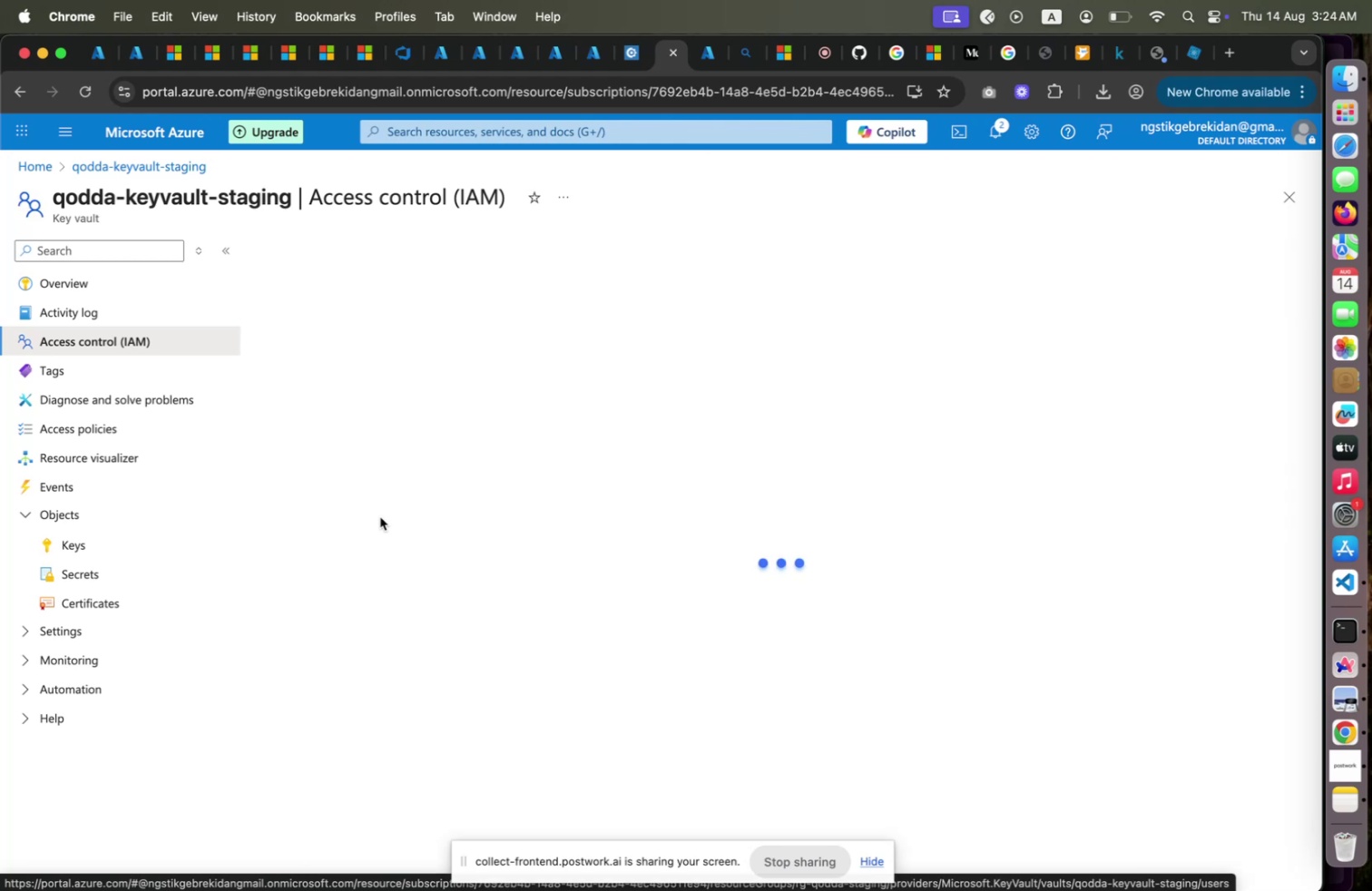 
mouse_move([432, 460])
 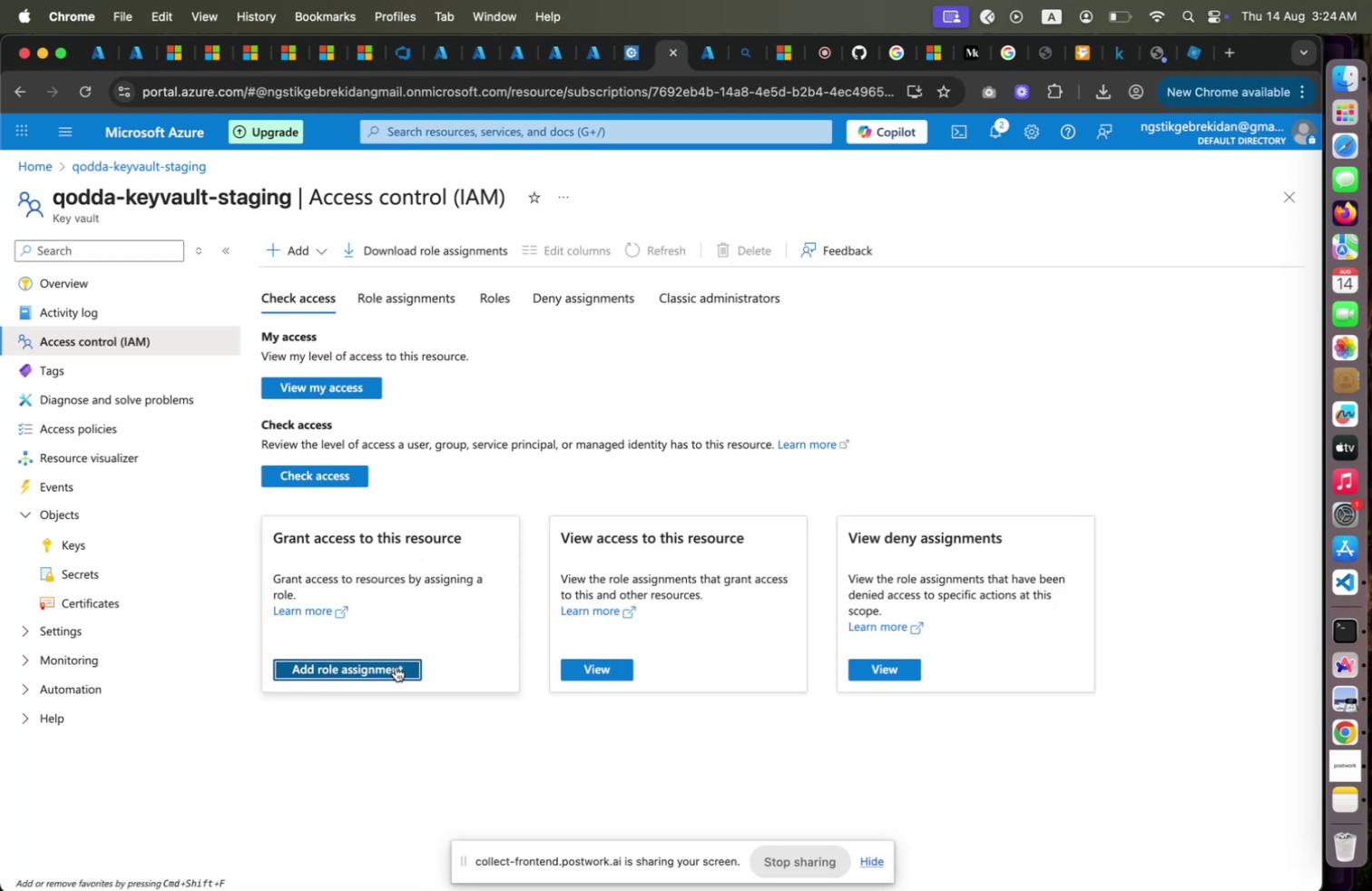 
left_click([396, 666])
 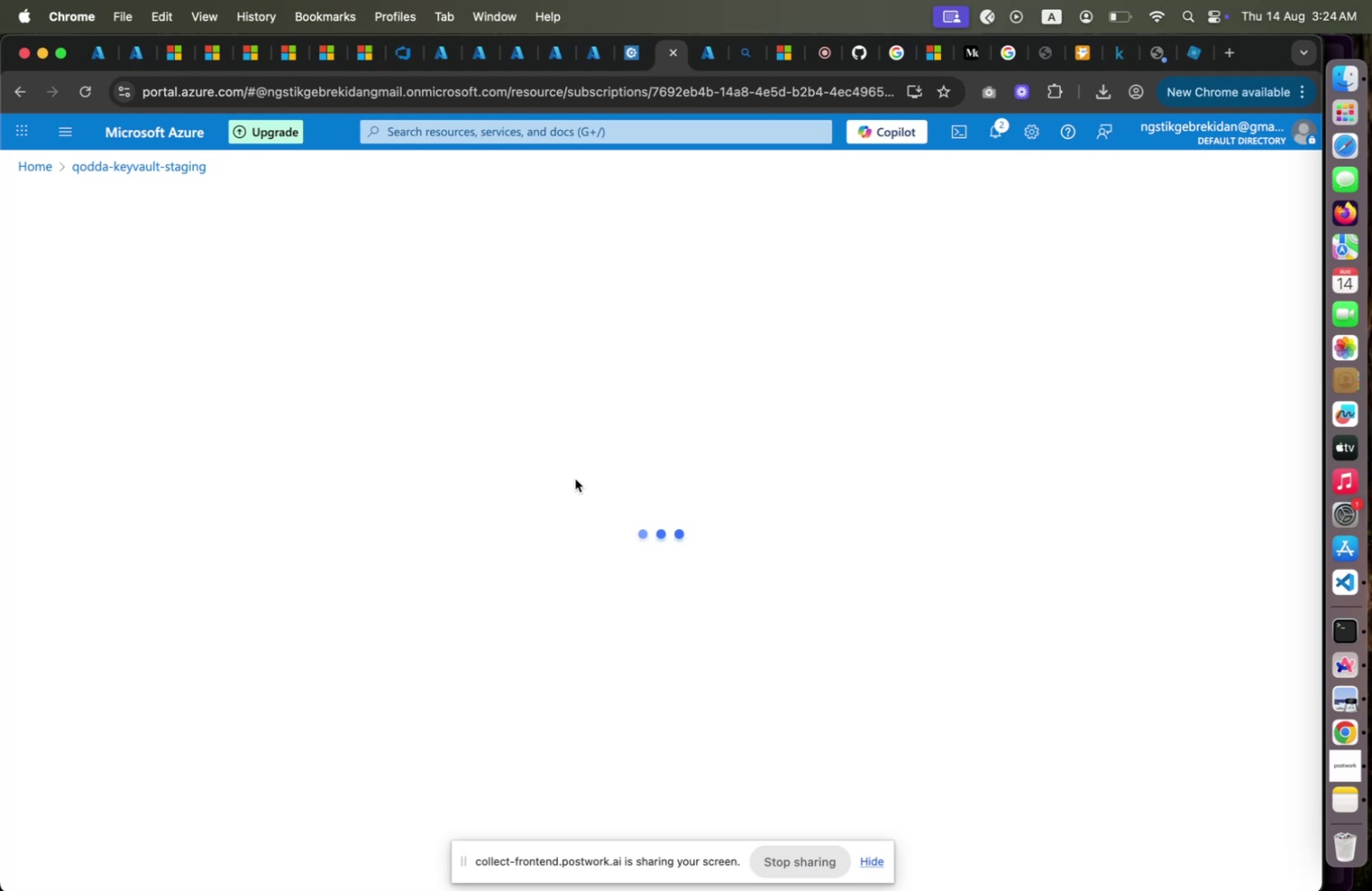 
wait(9.48)
 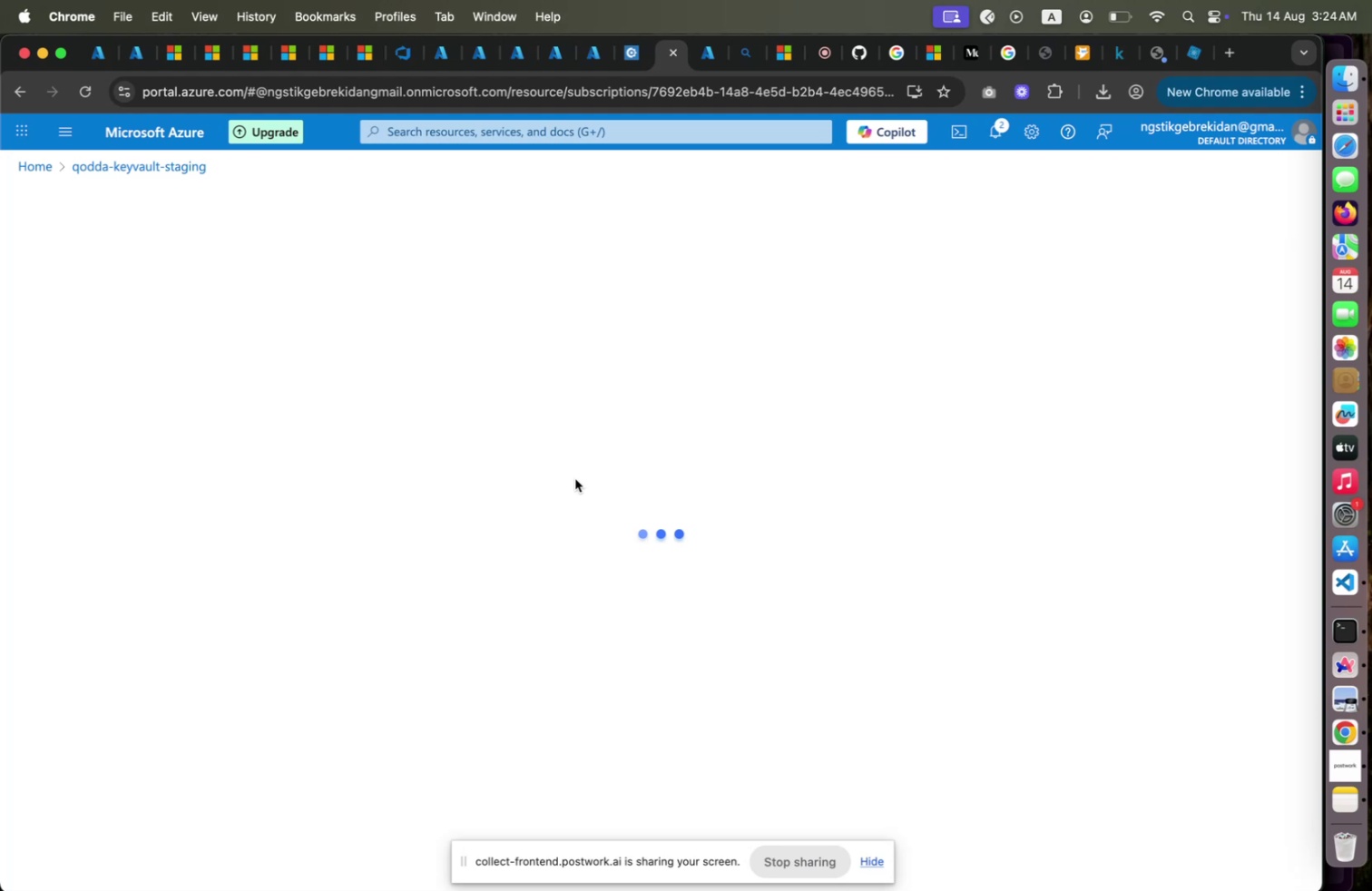 
left_click([634, 67])
 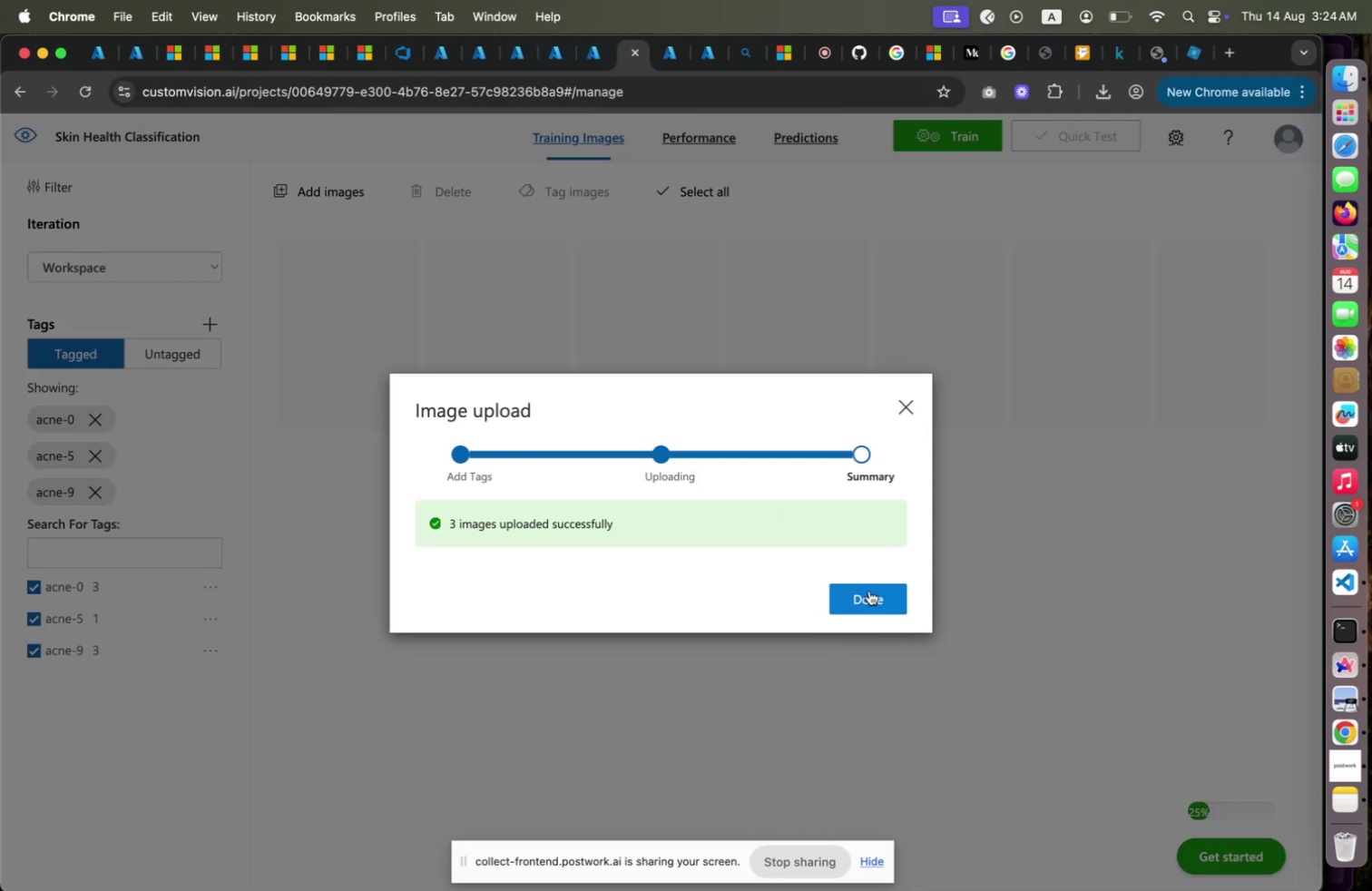 
left_click([869, 590])
 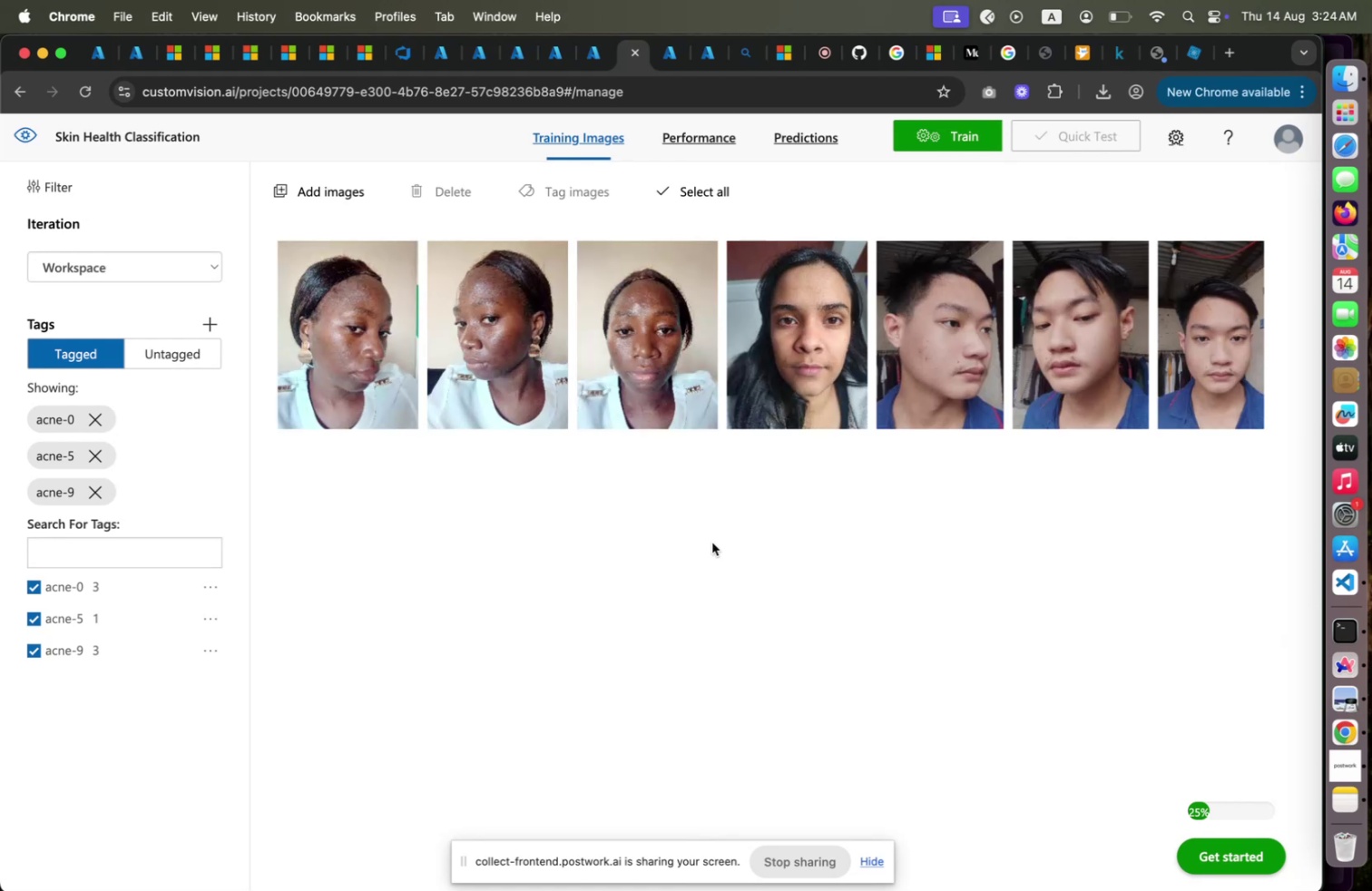 
wait(13.94)
 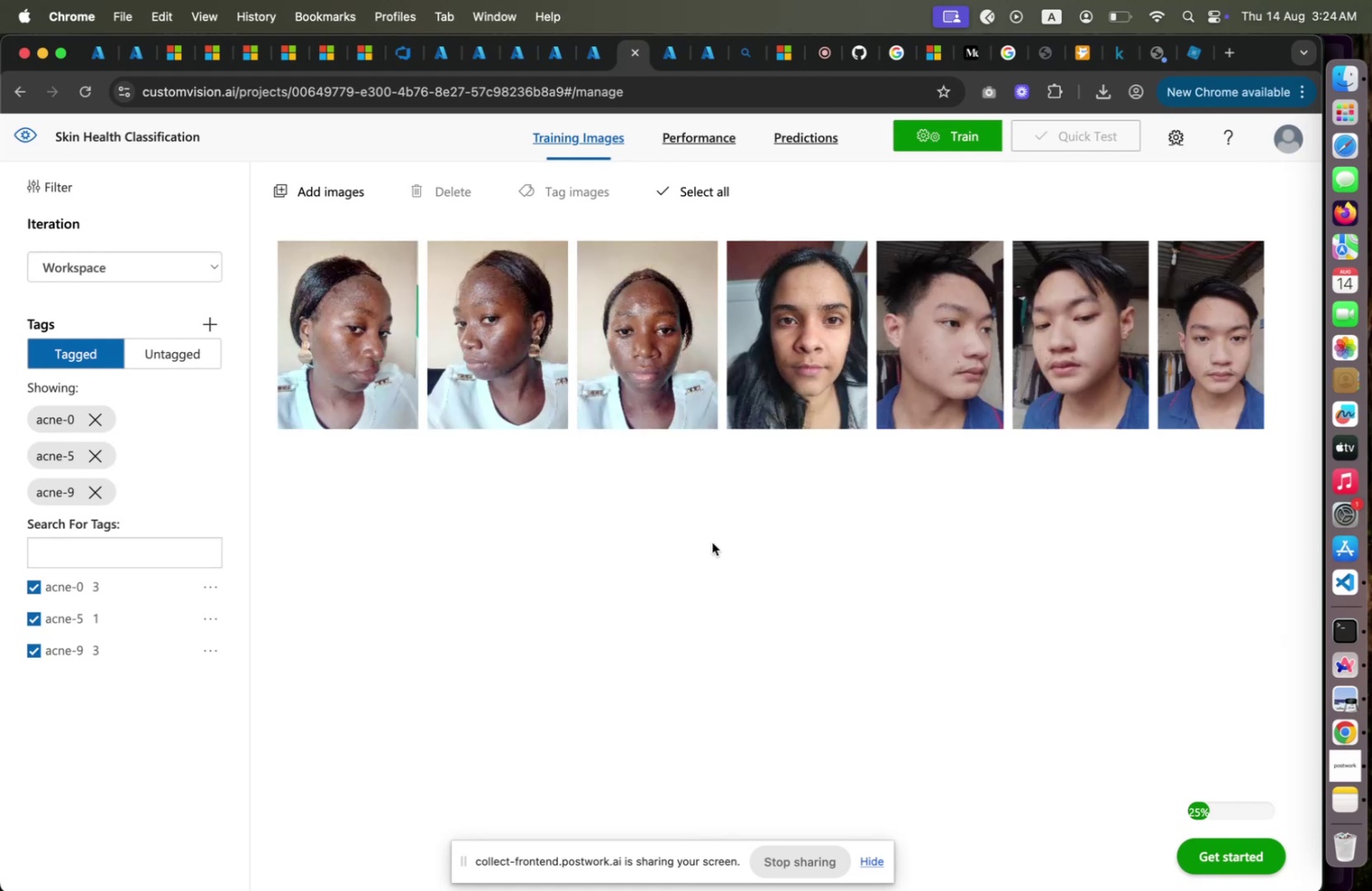 
left_click([776, 347])
 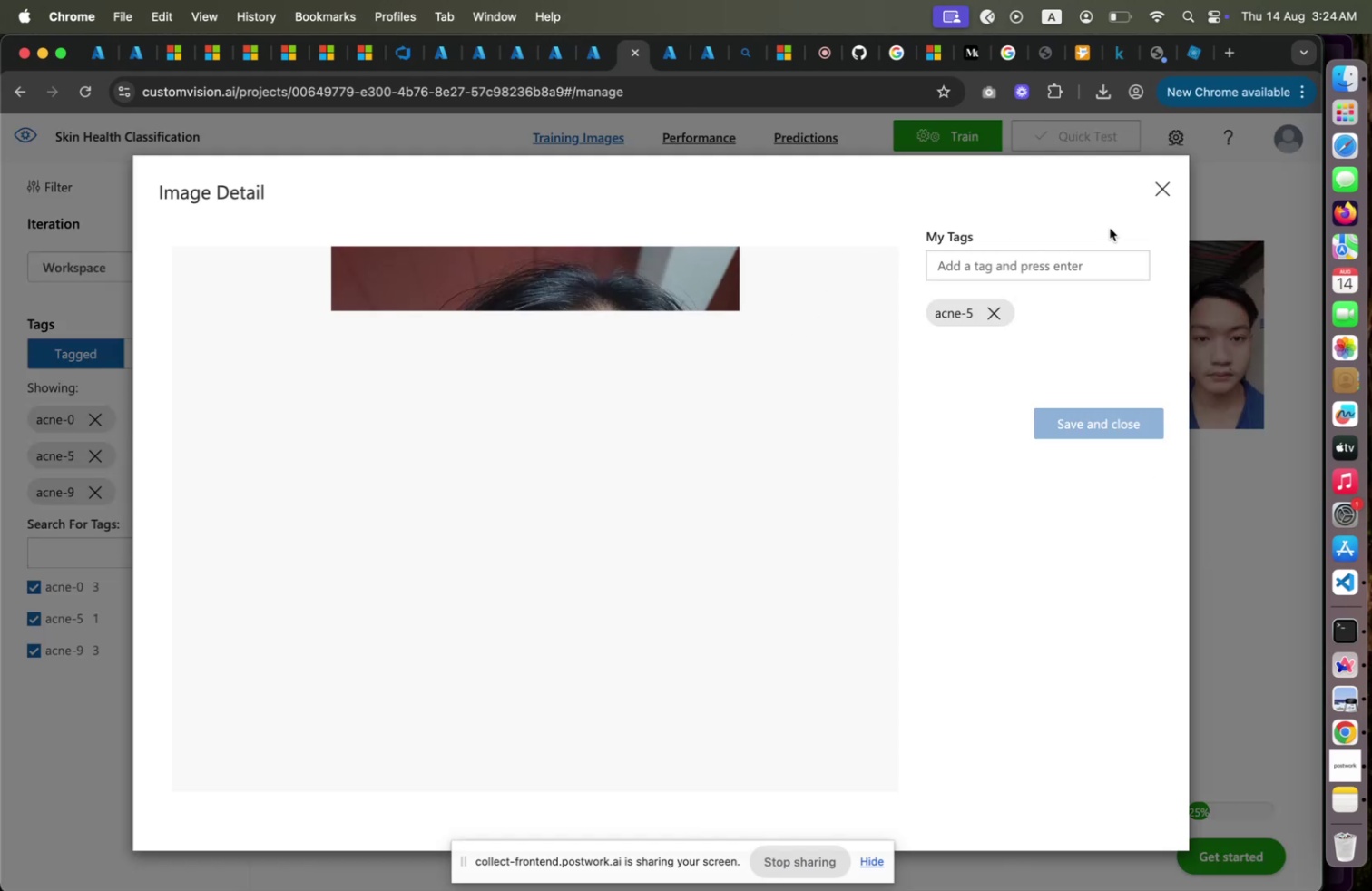 
wait(10.18)
 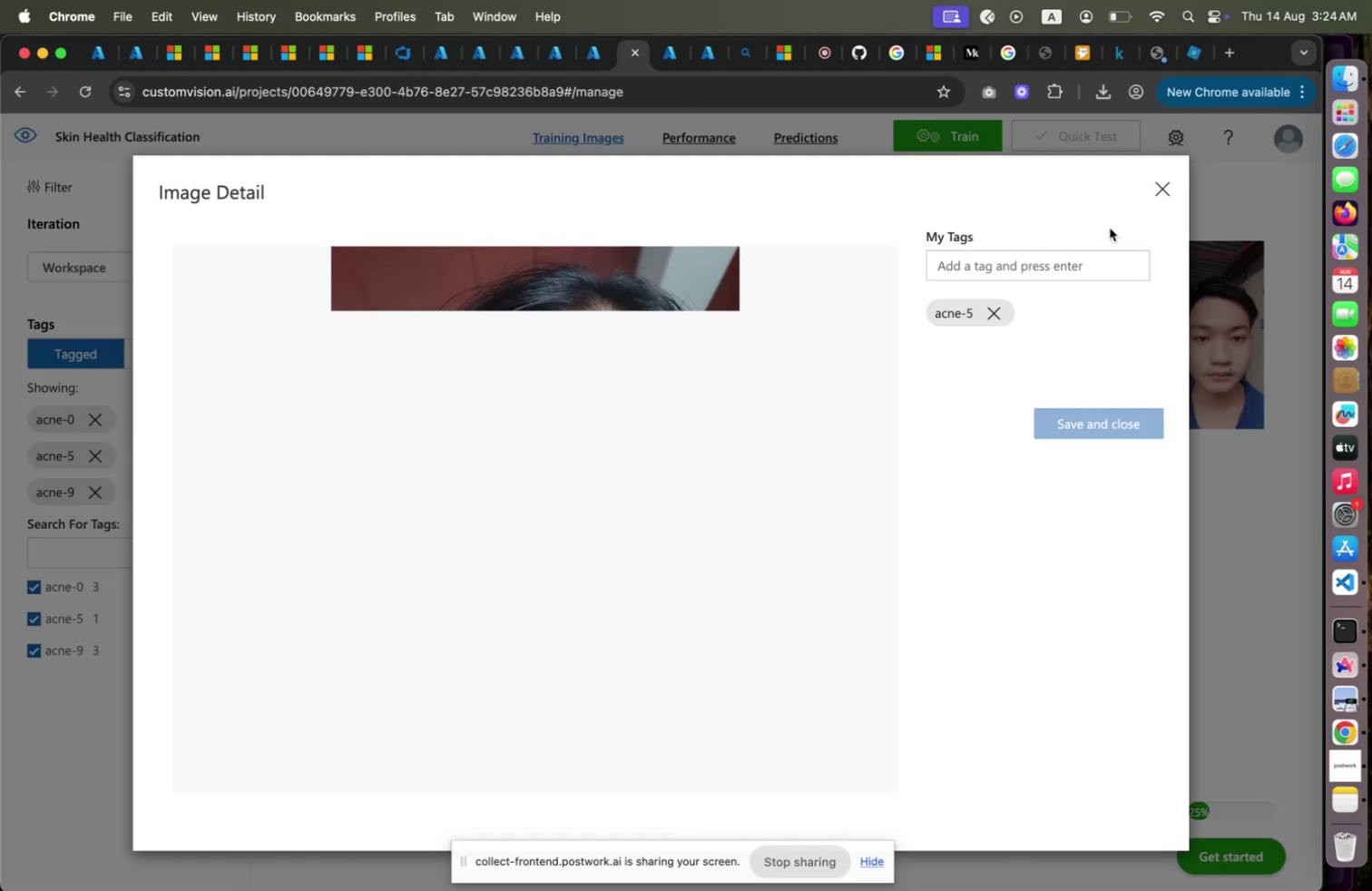 
left_click([1157, 192])
 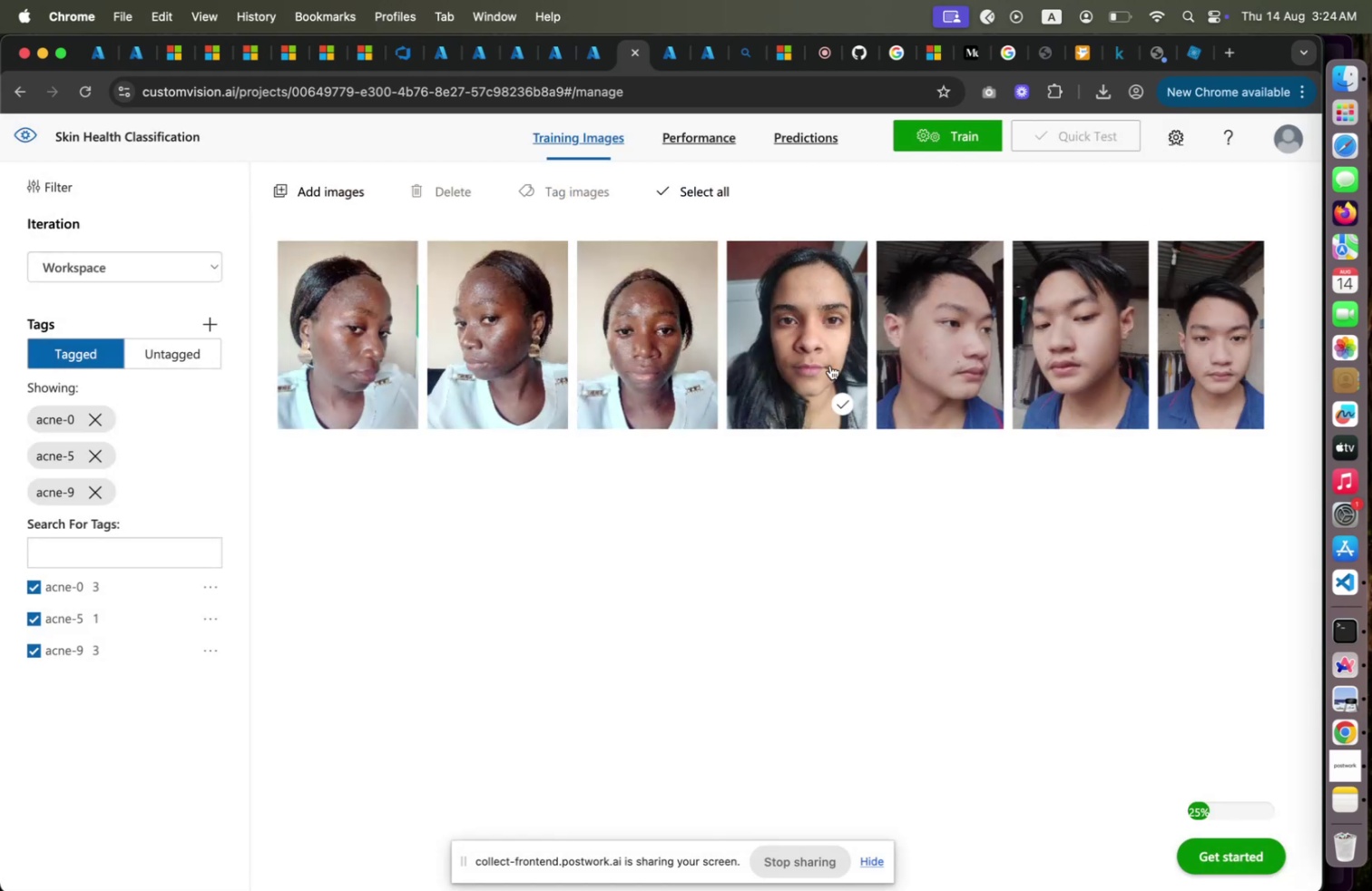 
mouse_move([789, 364])
 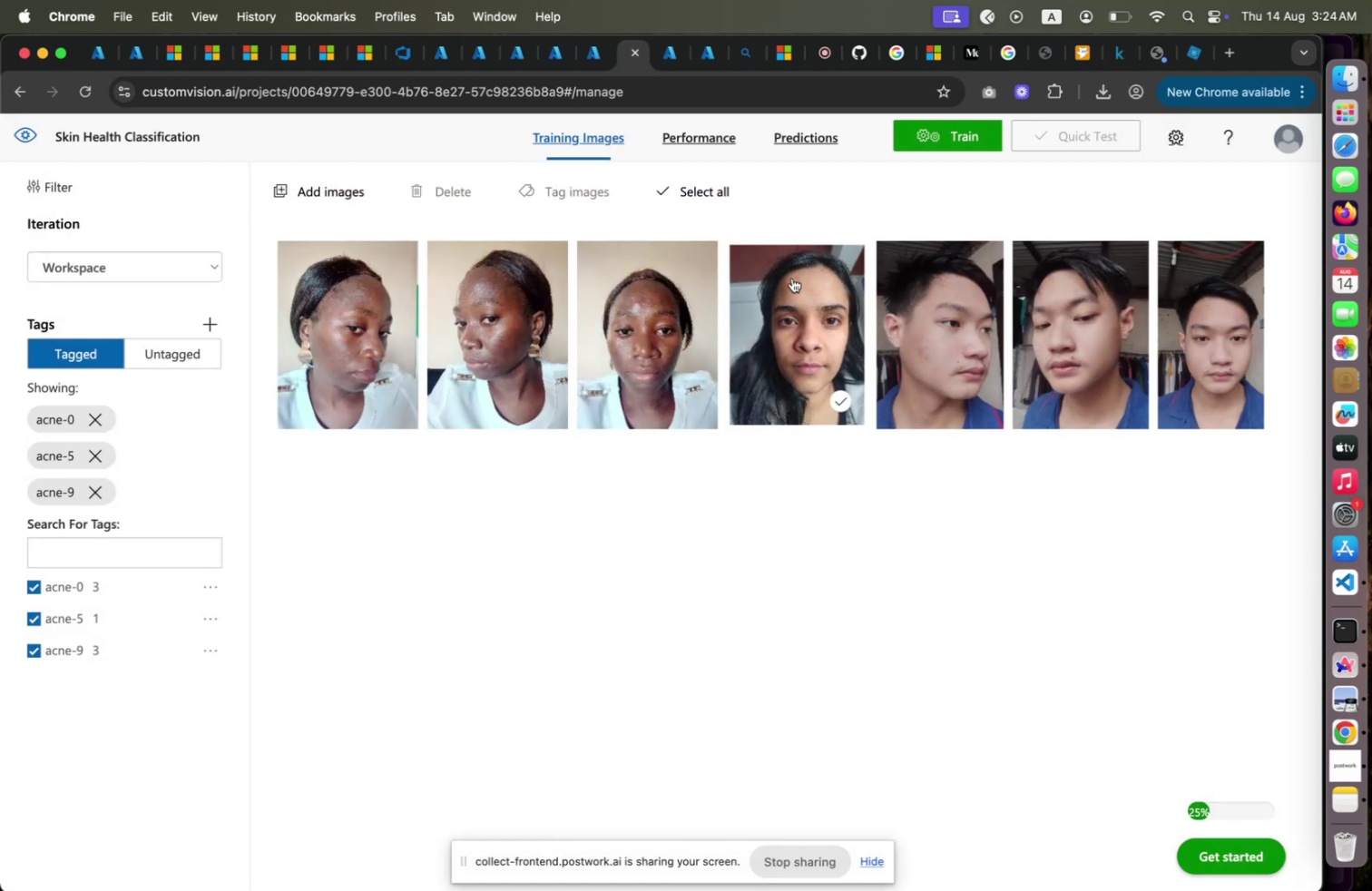 
left_click([792, 278])
 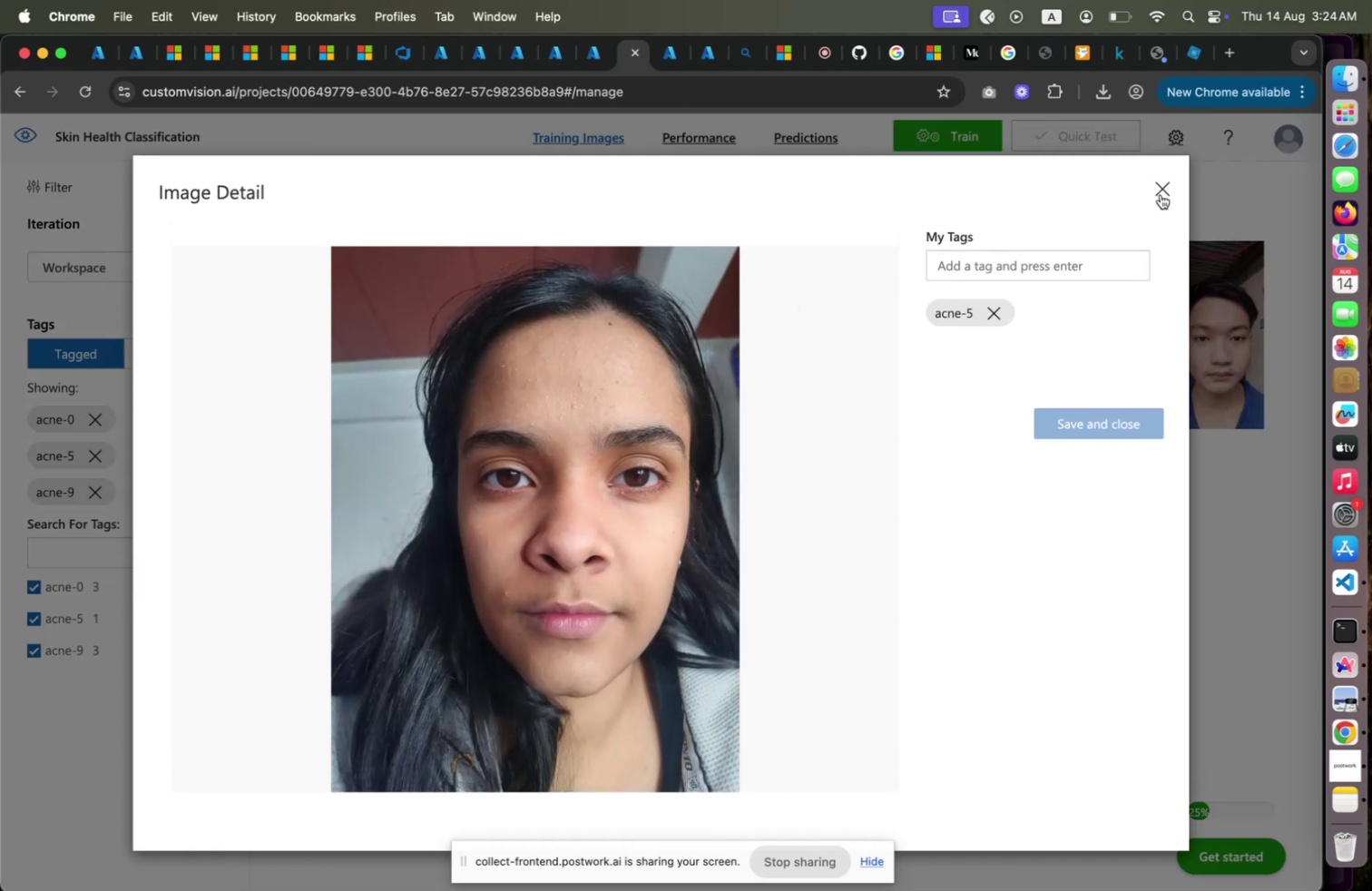 
left_click([1161, 194])
 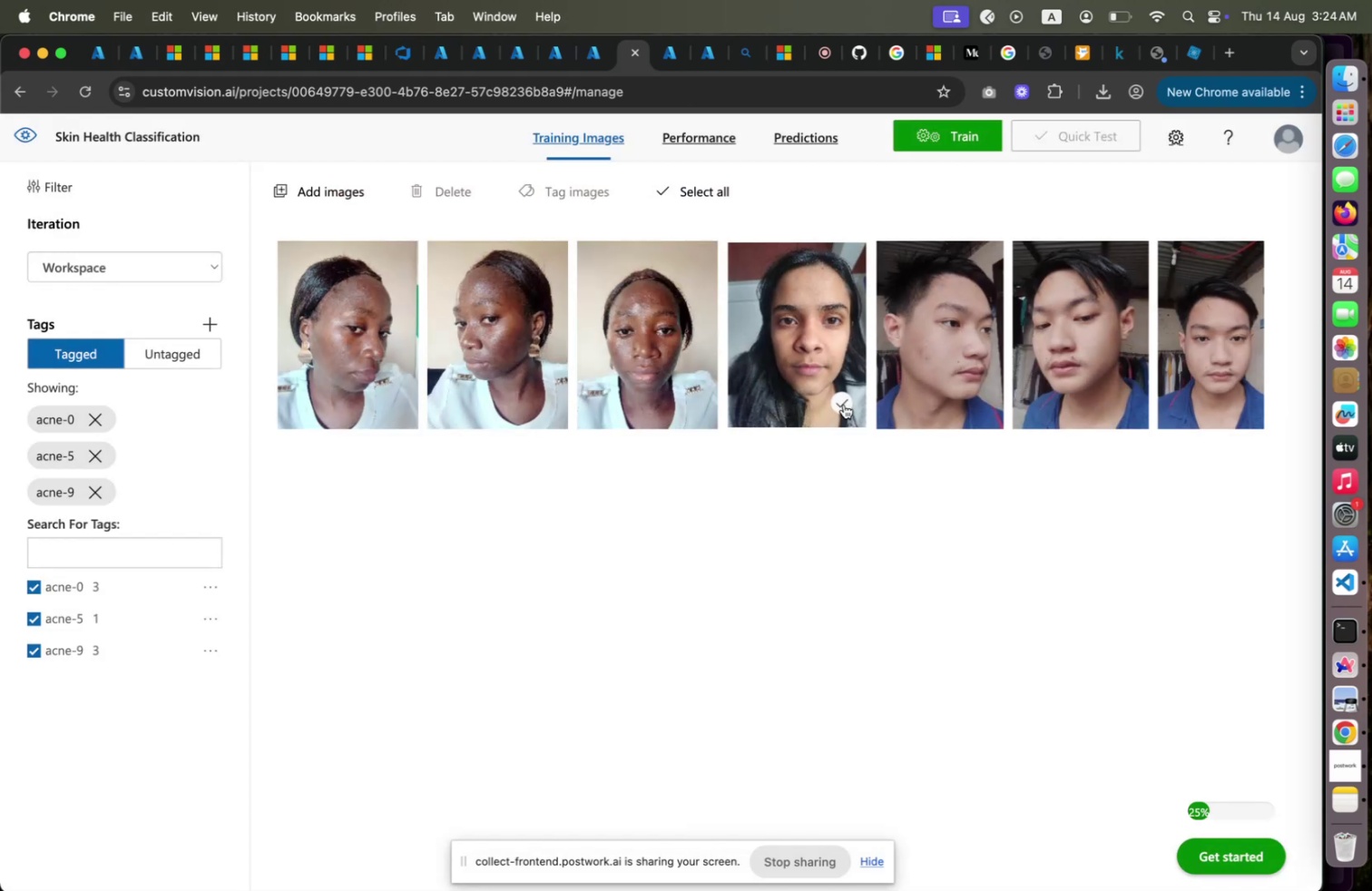 
left_click([844, 404])
 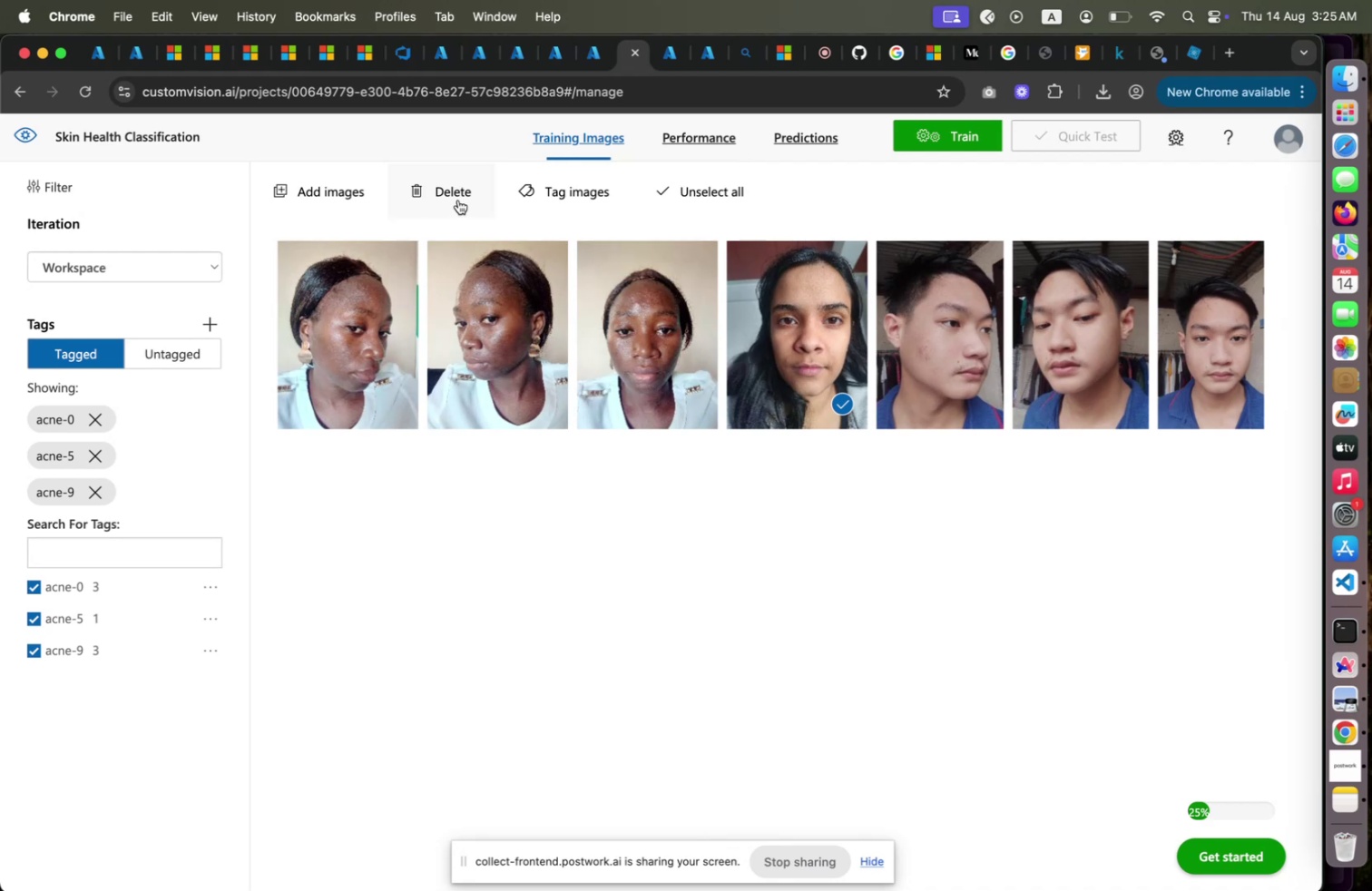 
left_click([458, 200])
 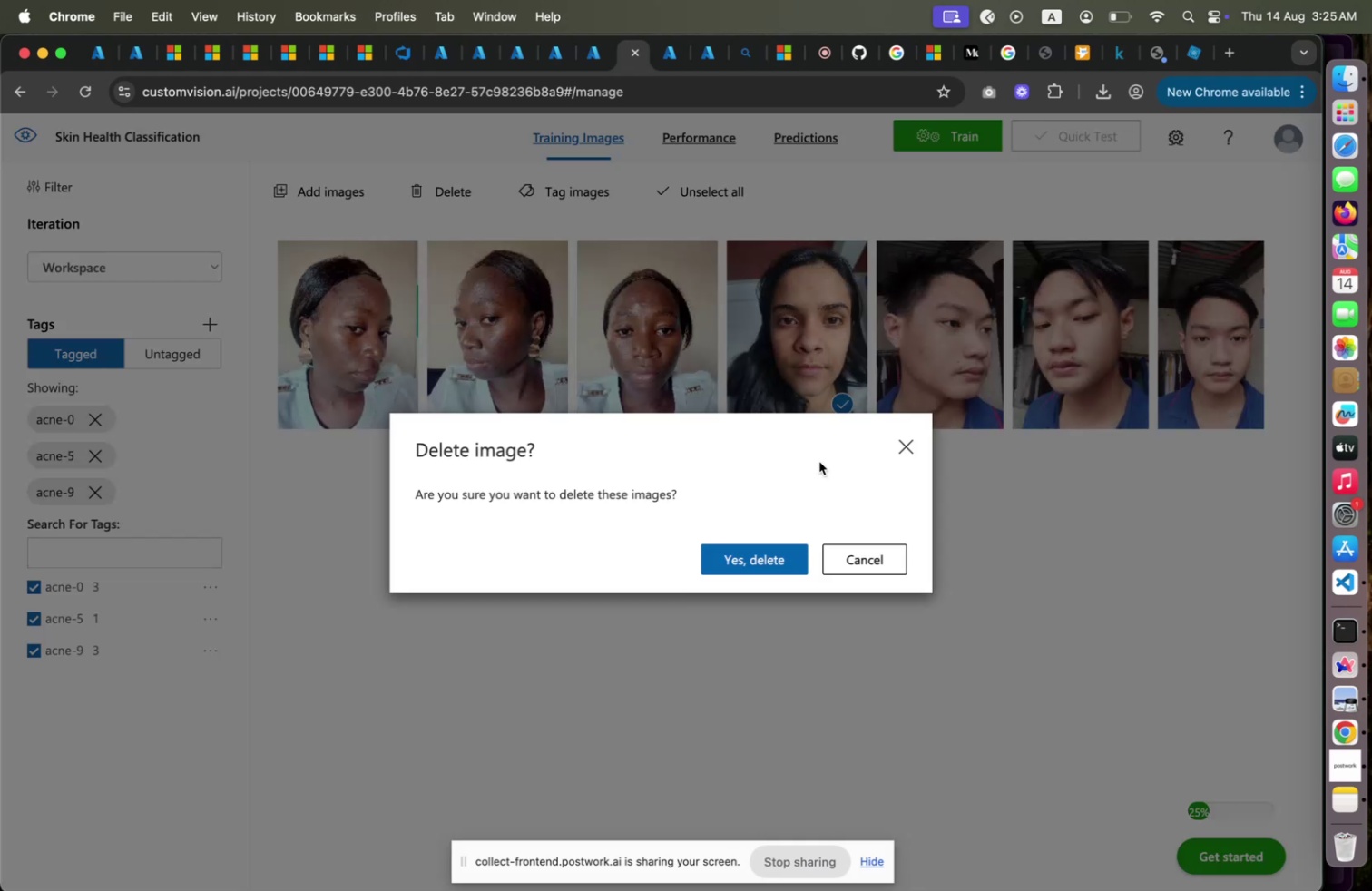 
wait(7.17)
 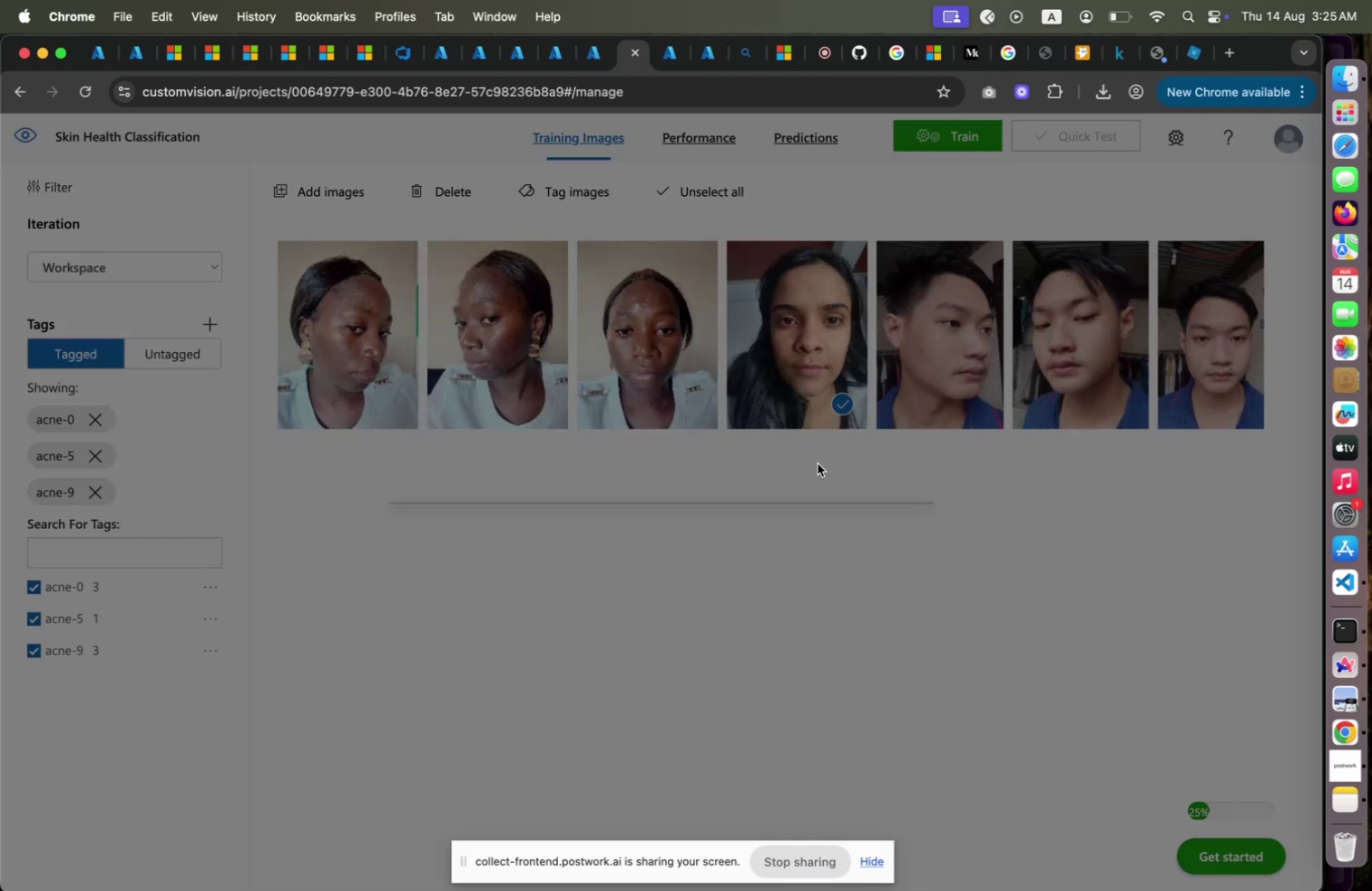 
left_click([798, 560])
 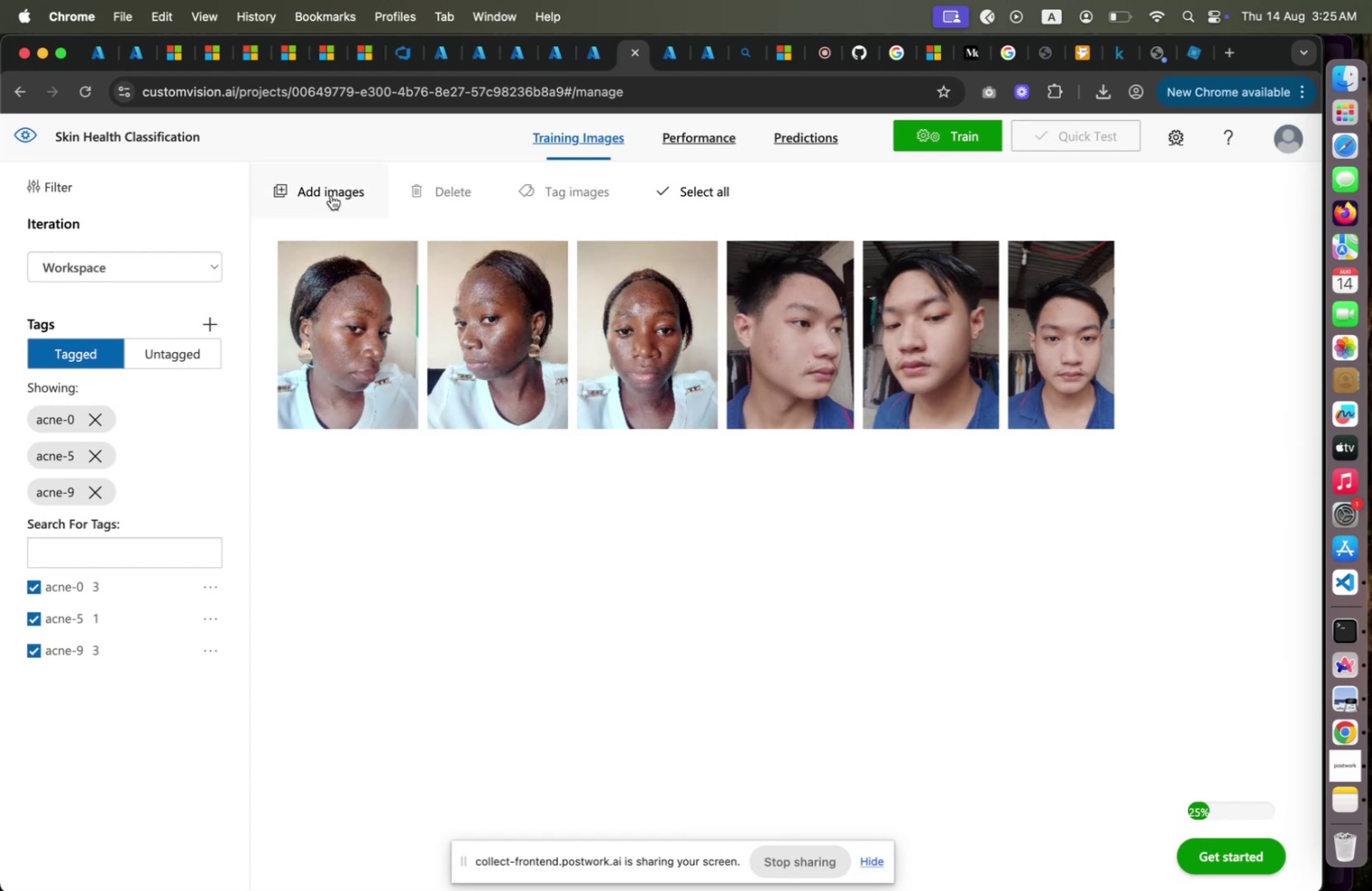 
left_click([331, 195])
 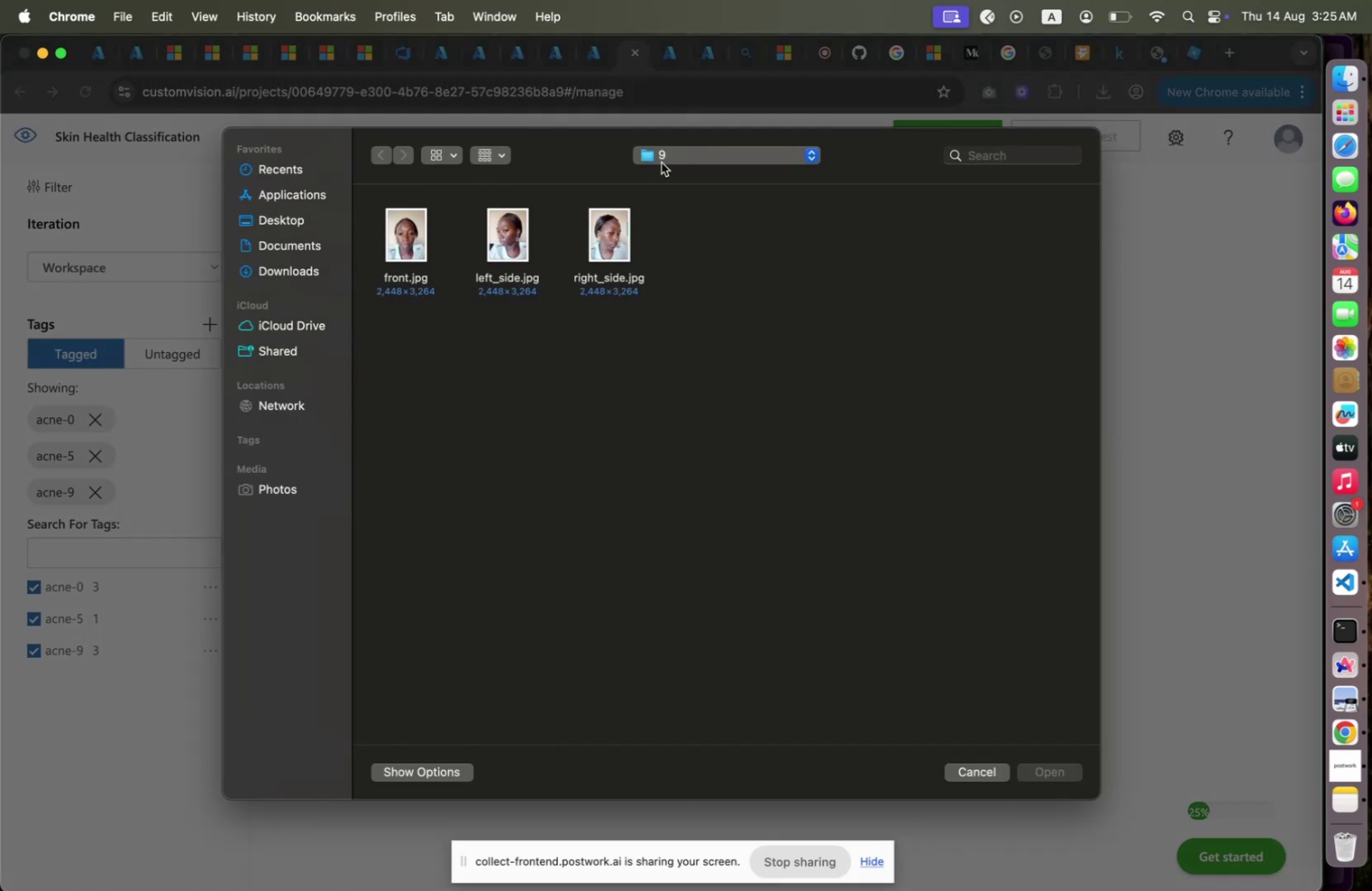 
left_click([662, 162])
 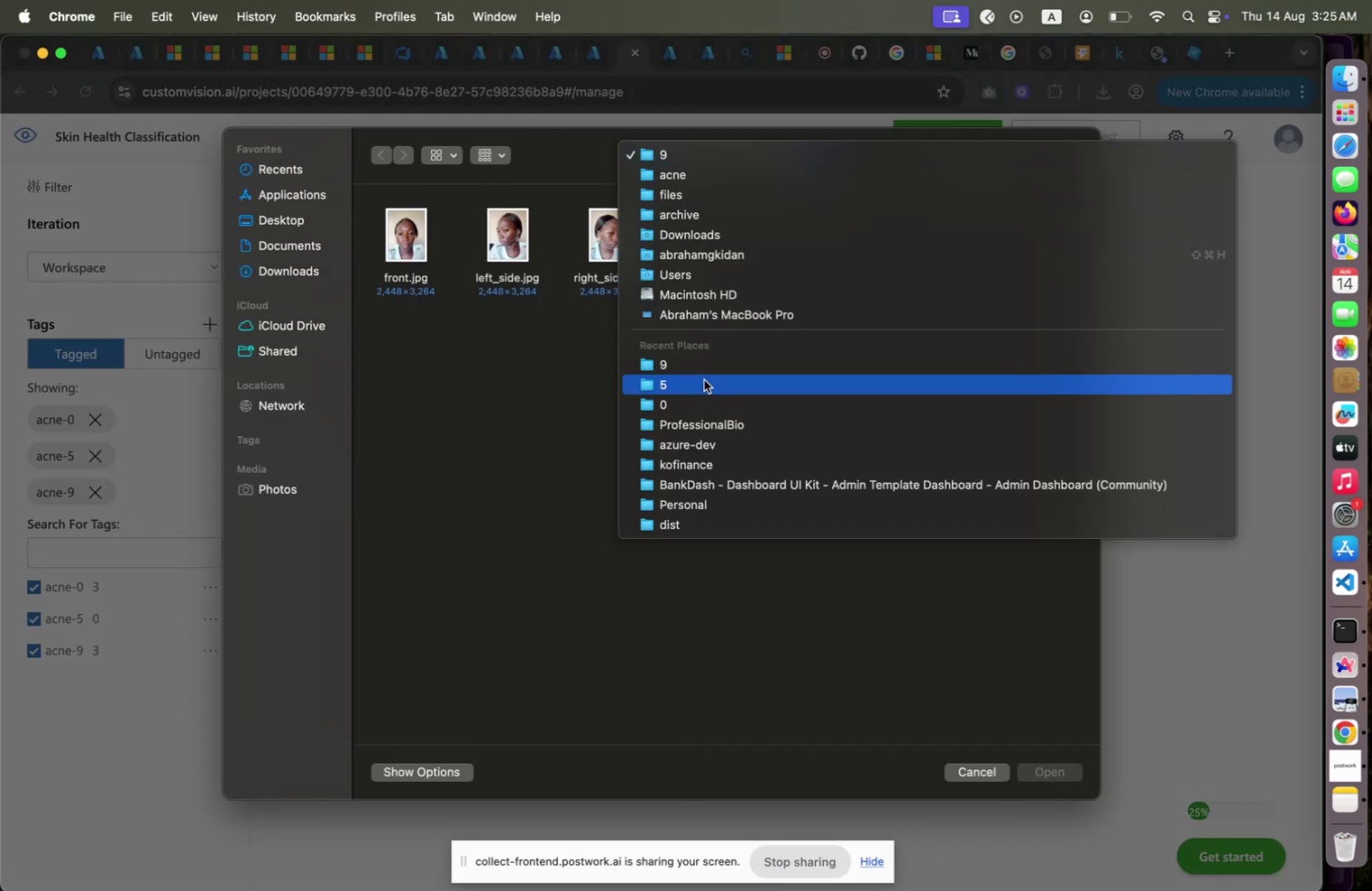 
left_click([704, 379])
 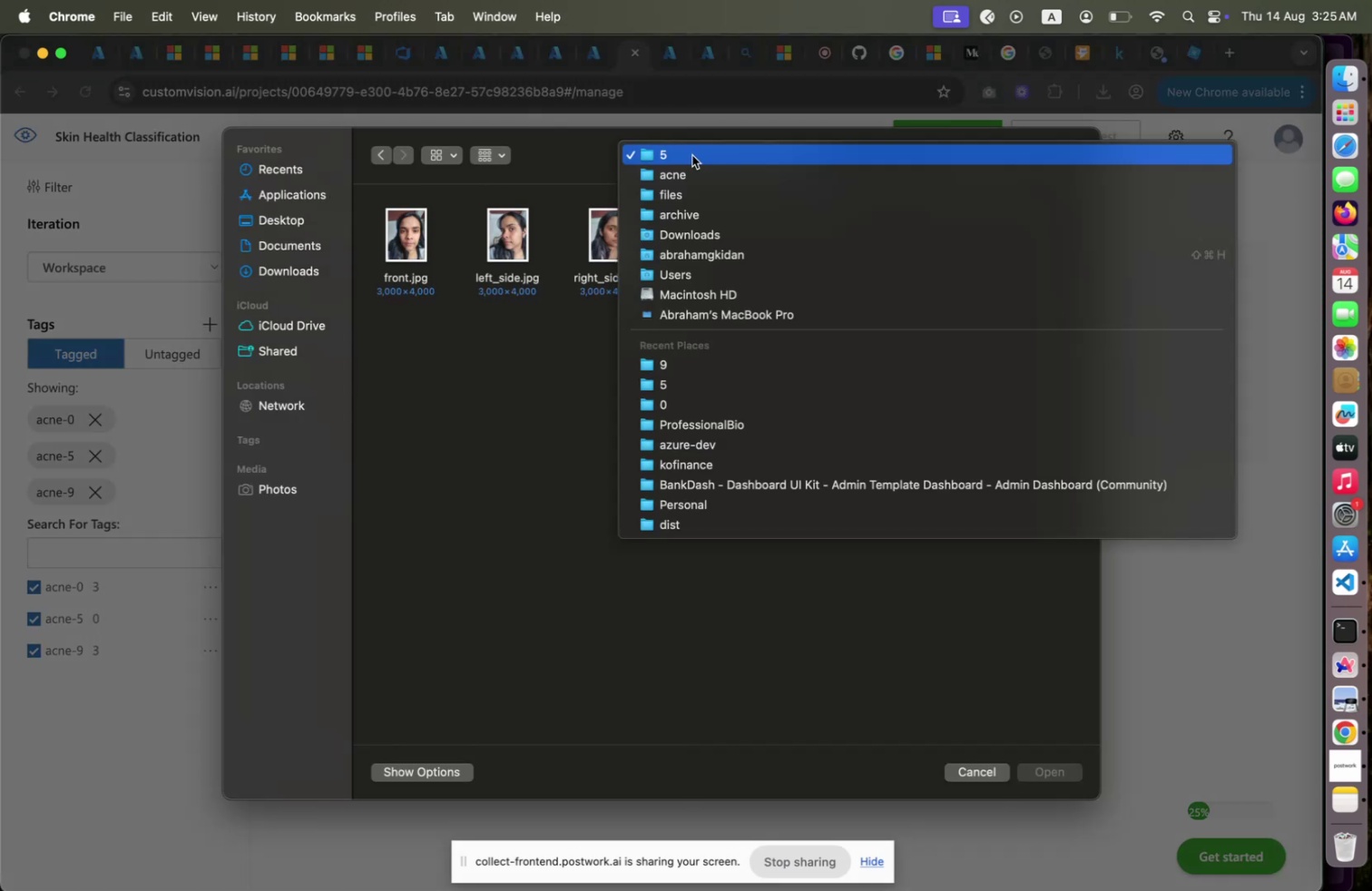 
left_click([692, 155])
 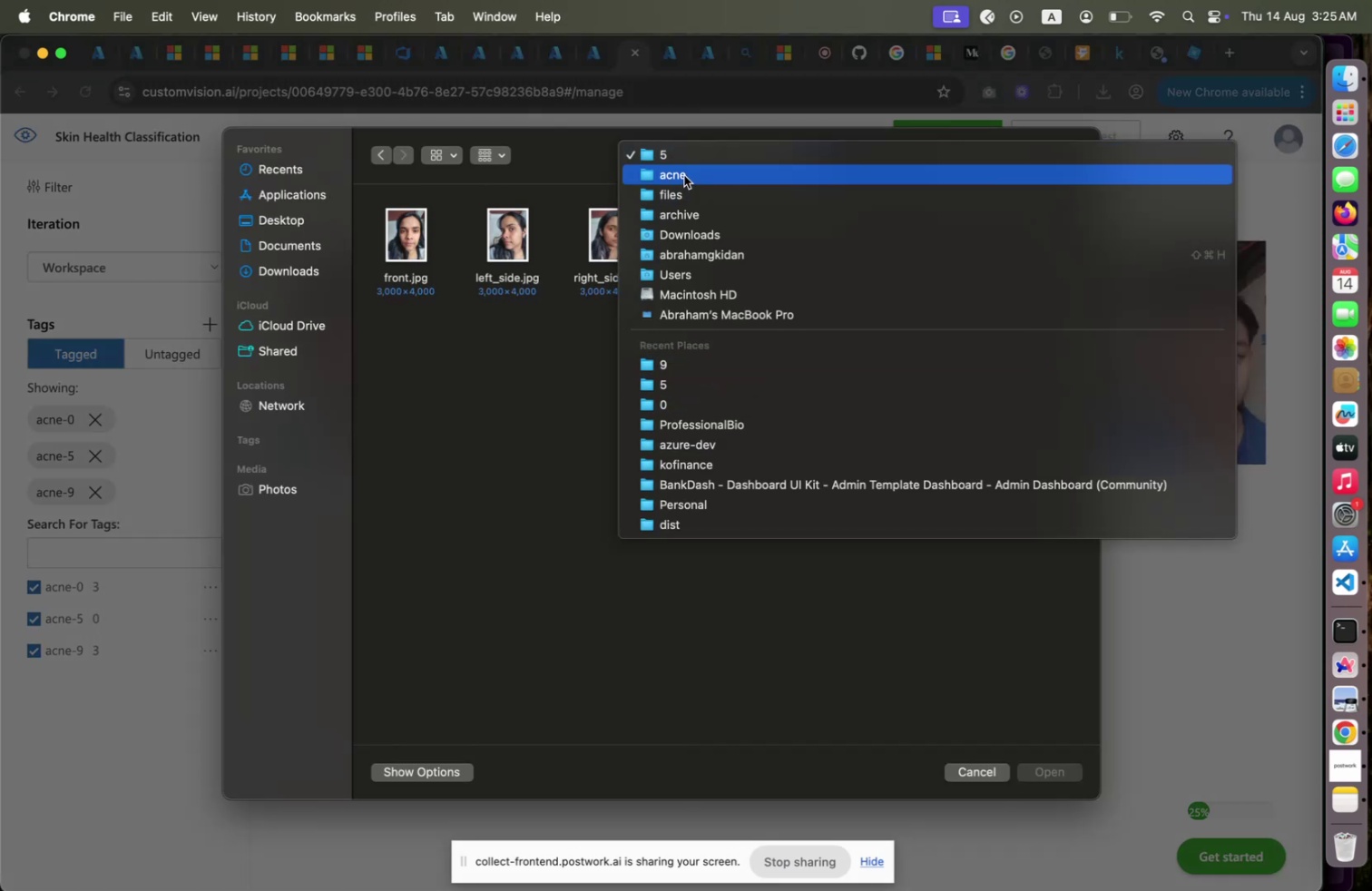 
left_click([684, 175])
 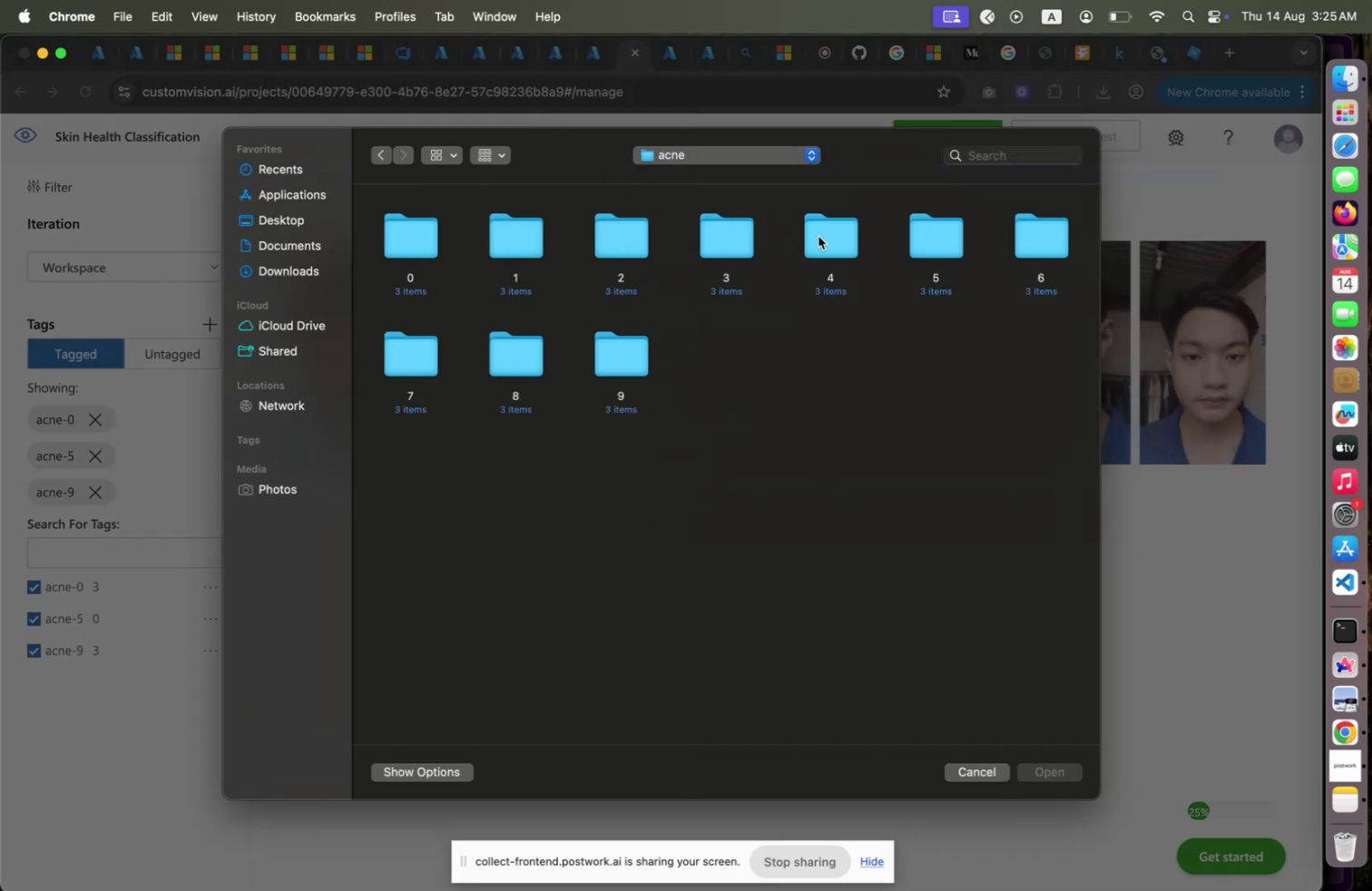 
double_click([818, 236])
 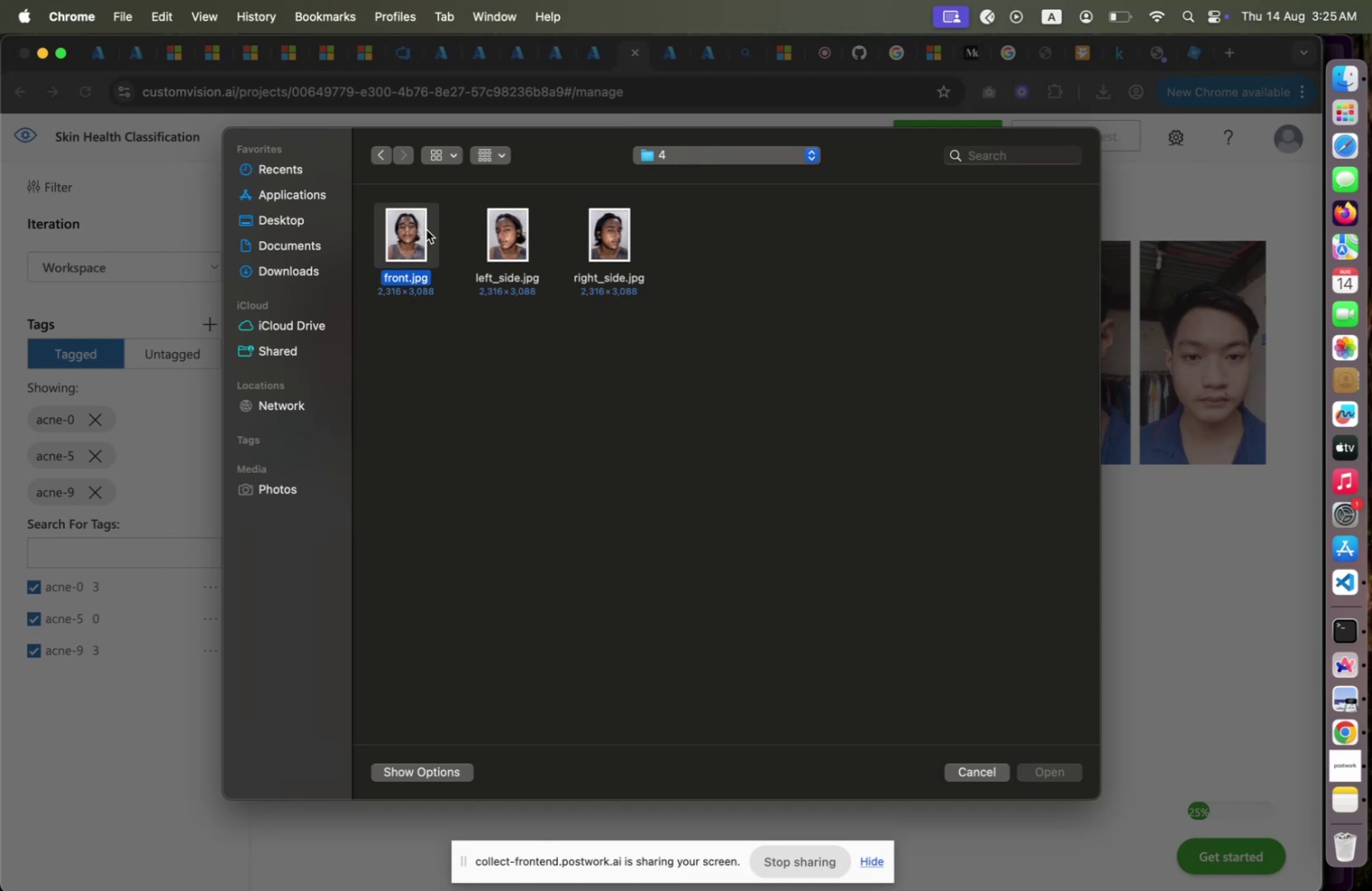 
left_click([426, 230])
 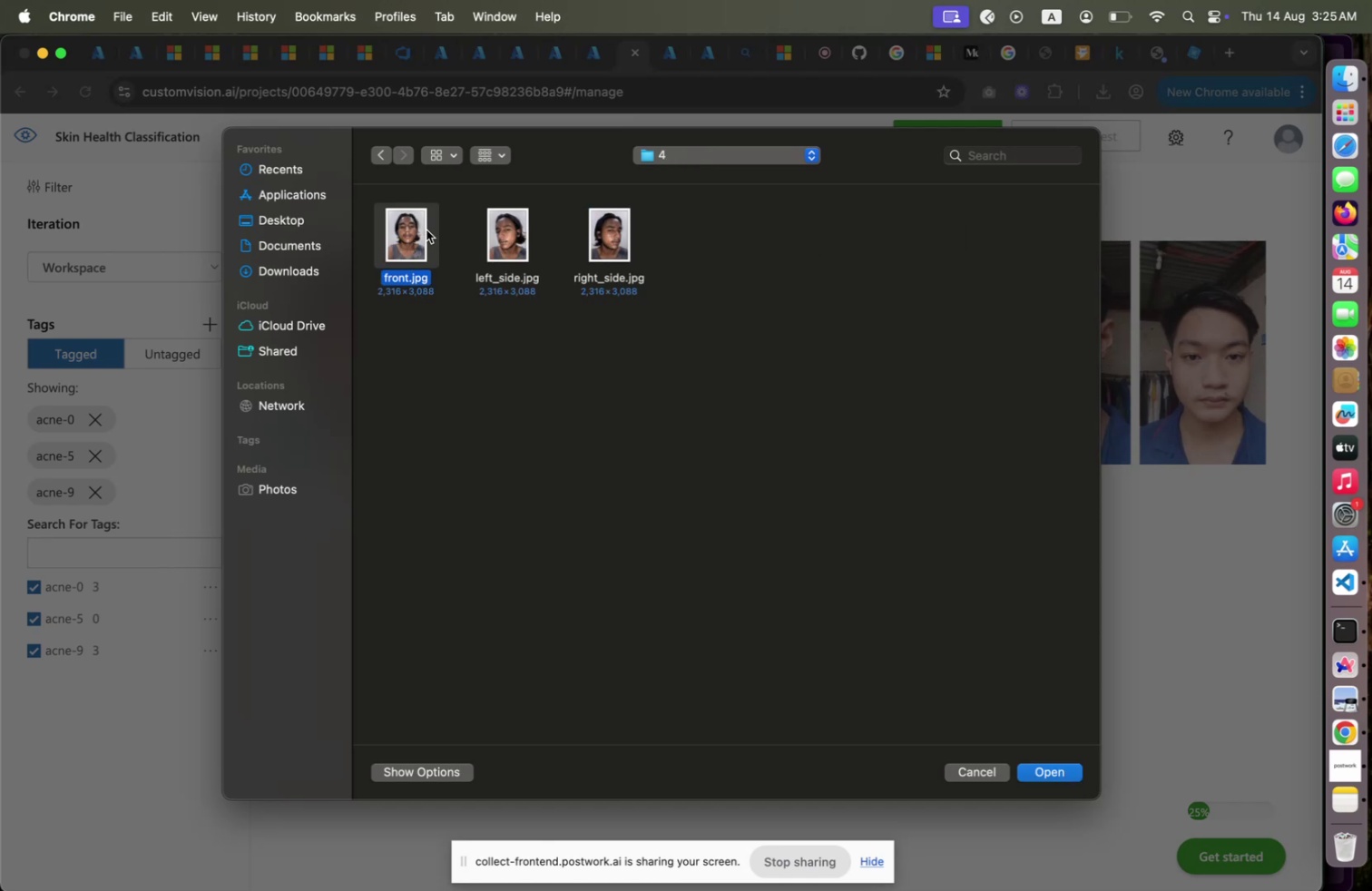 
key(Shift+ArrowRight)
 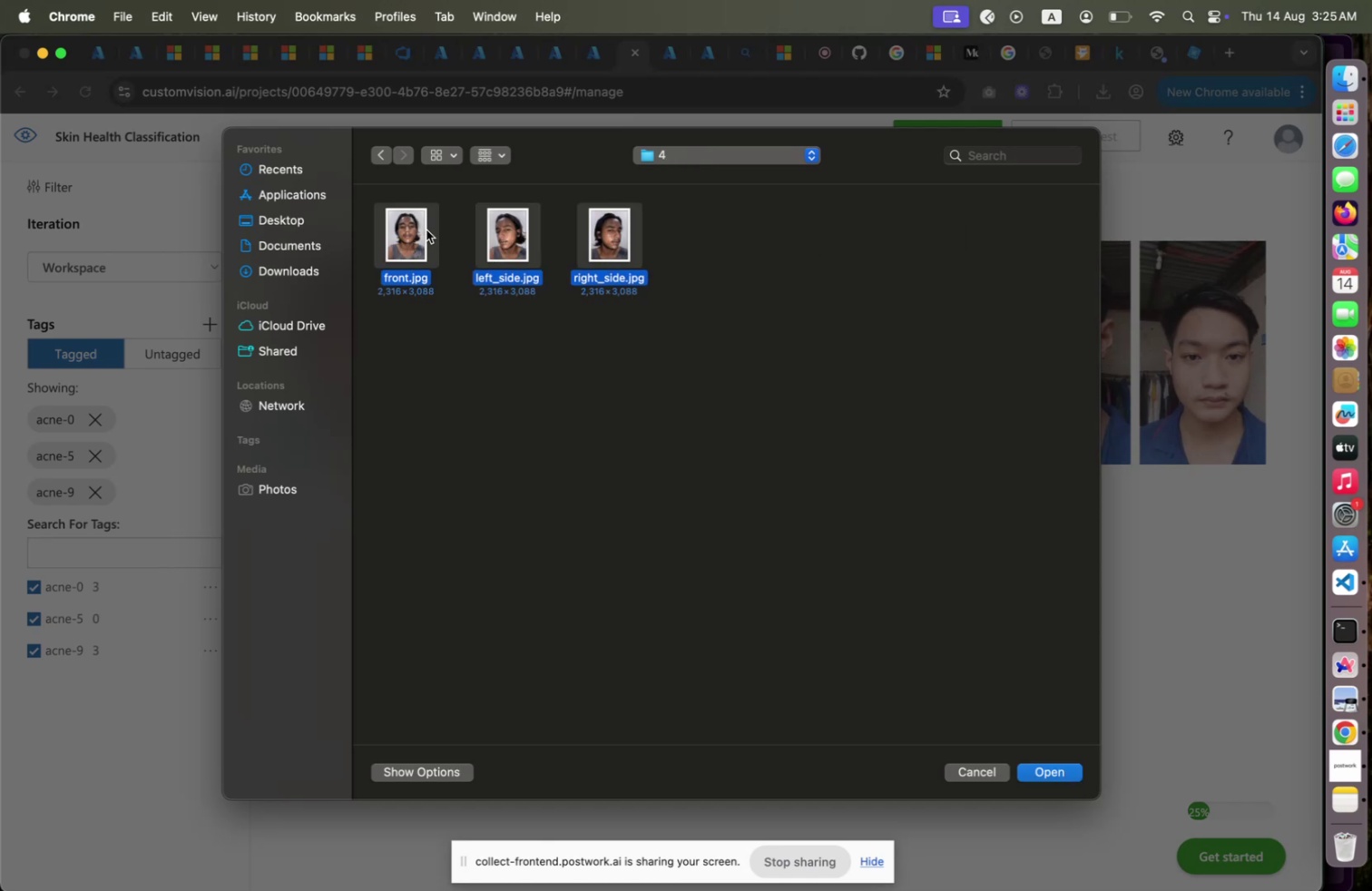 
key(Shift+ArrowRight)
 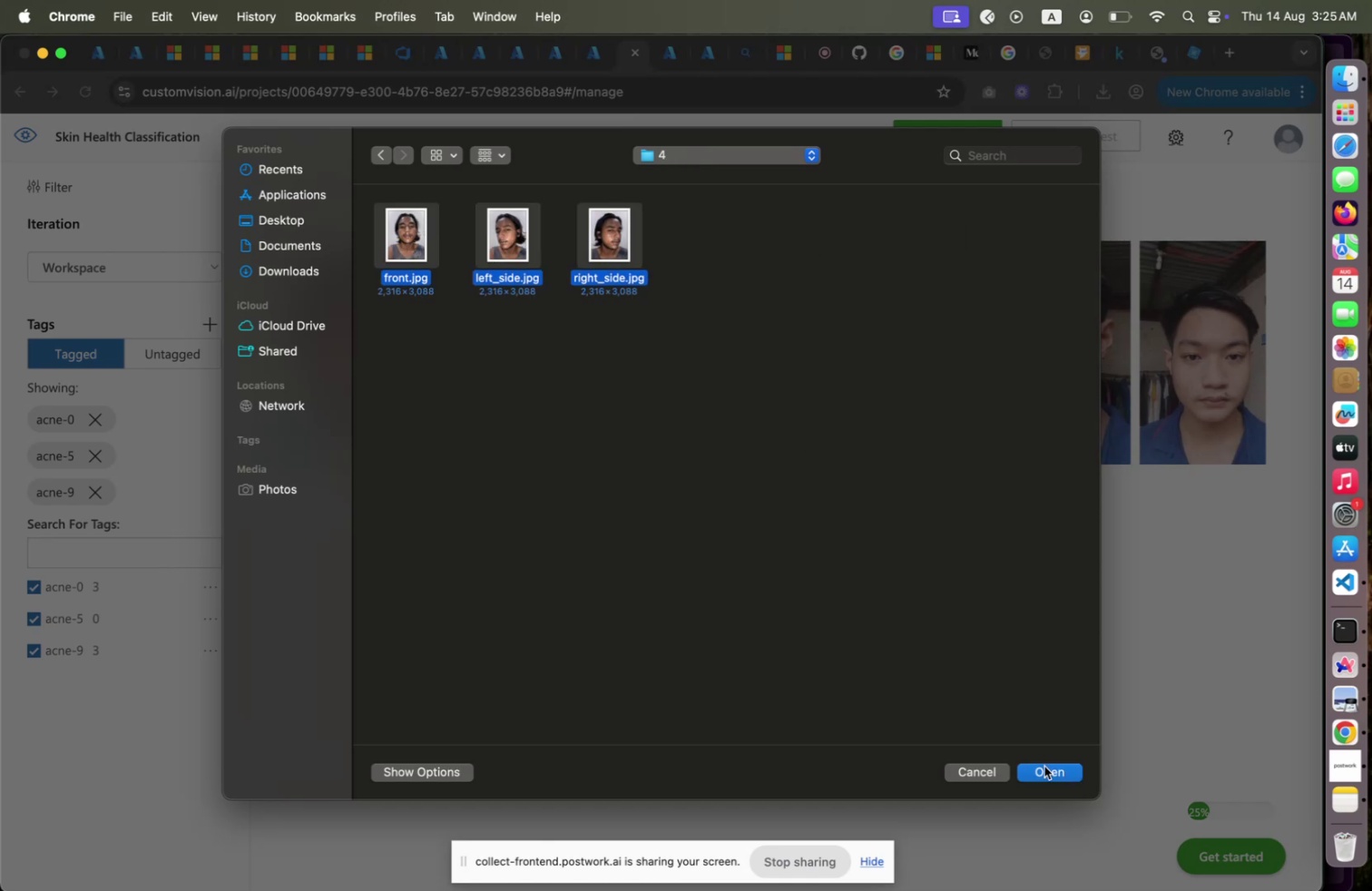 
left_click([1044, 767])
 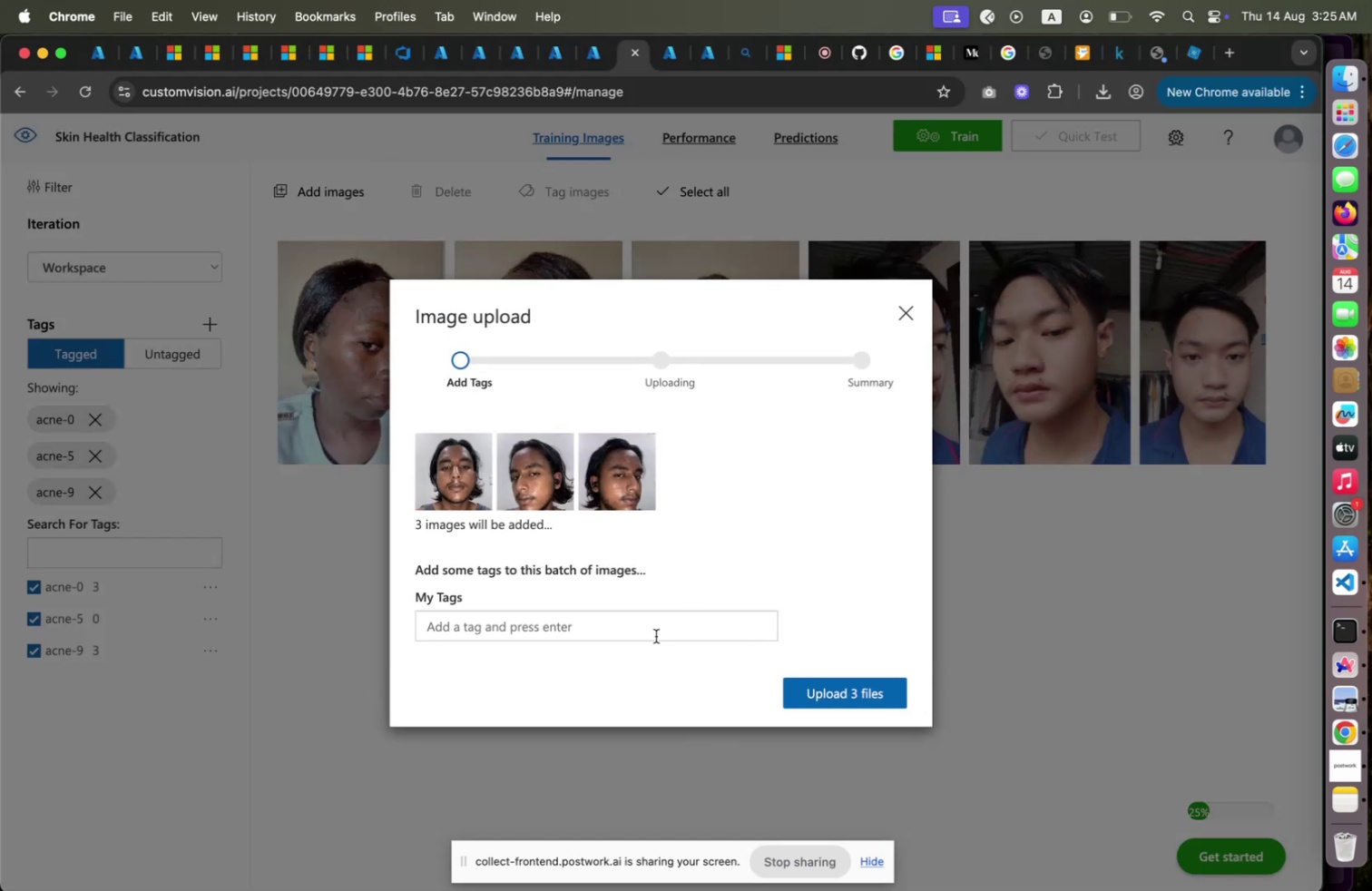 
left_click([656, 635])
 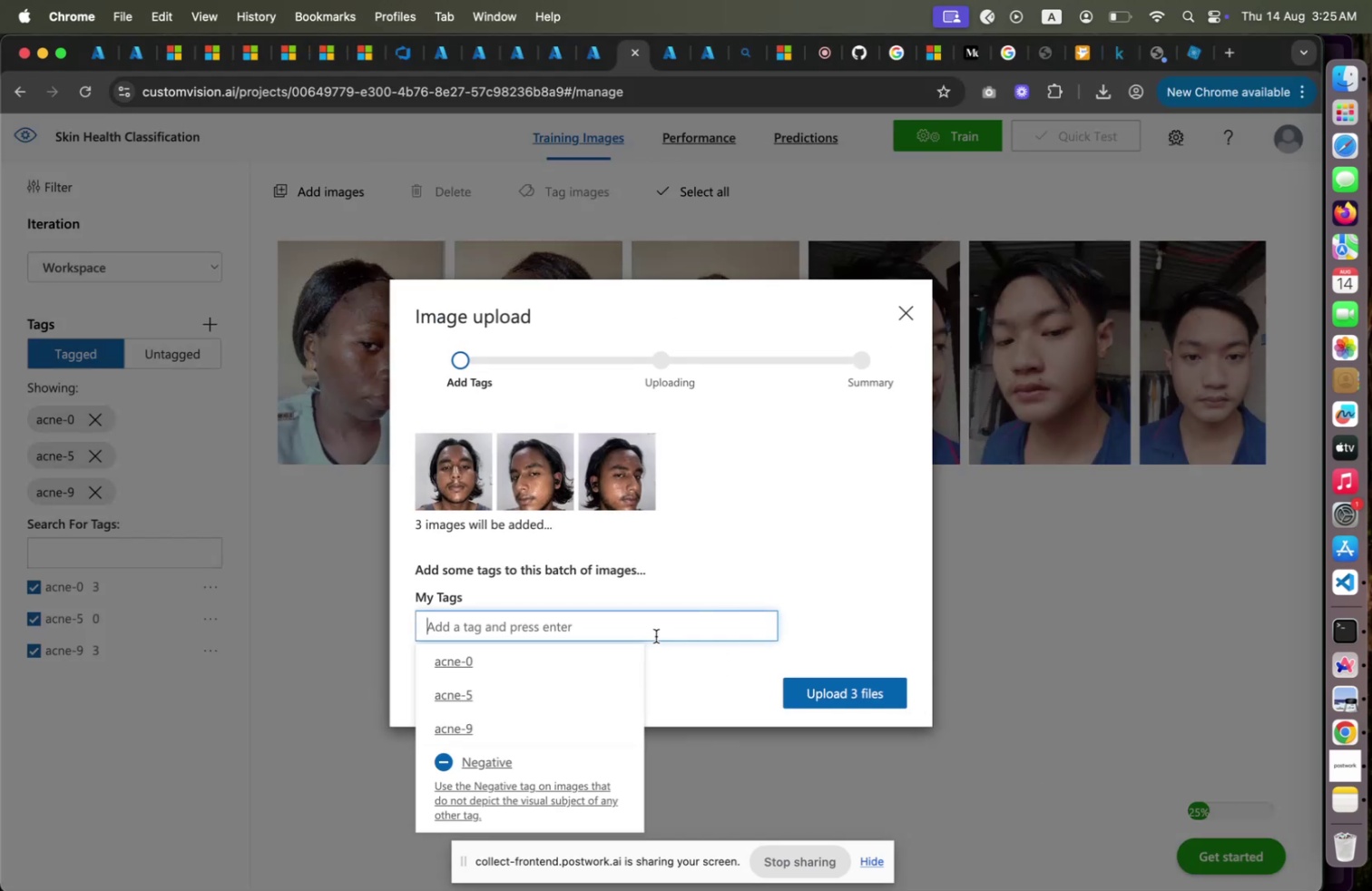 
type(acne-4)
 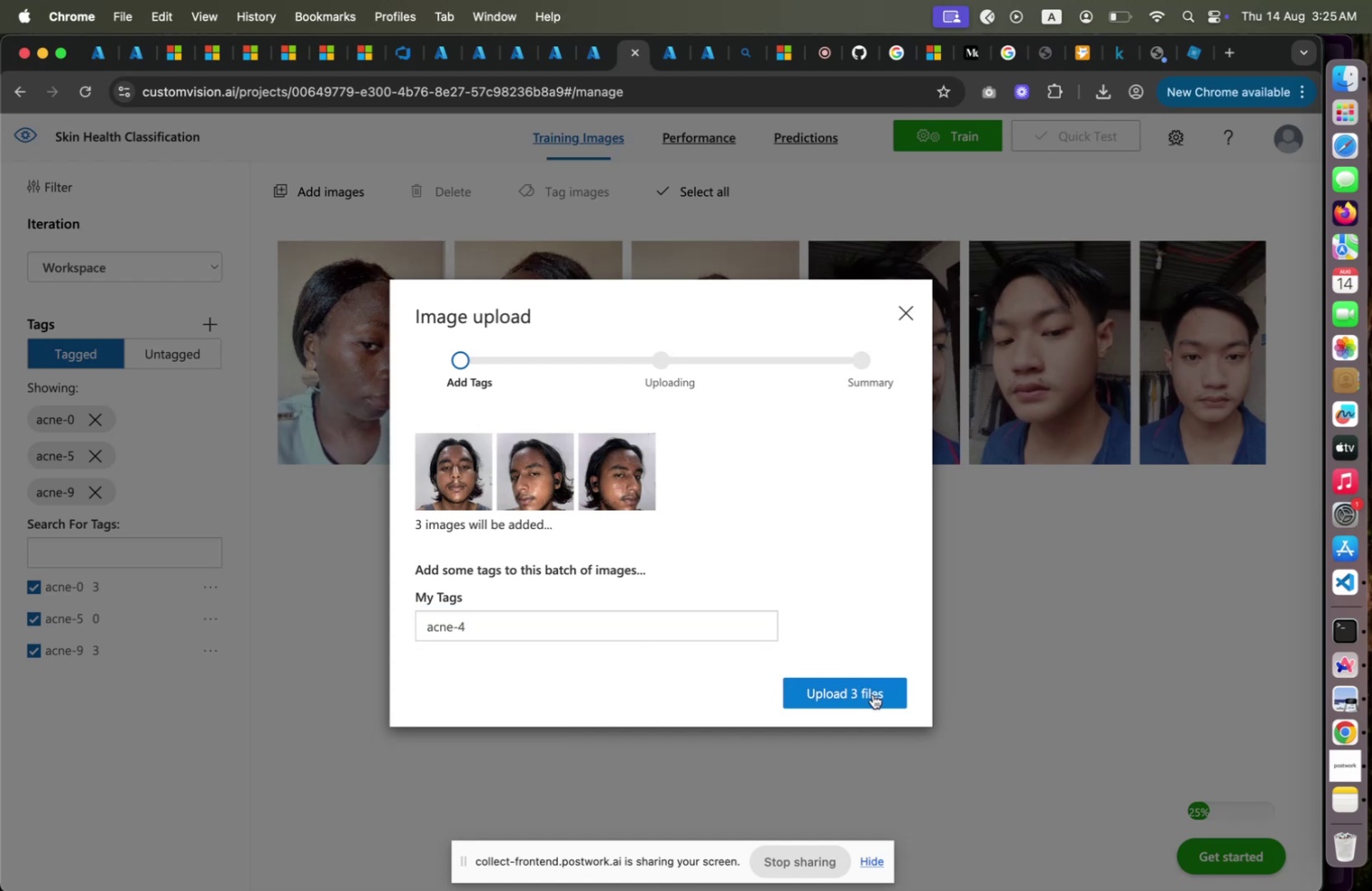 
left_click([873, 693])
 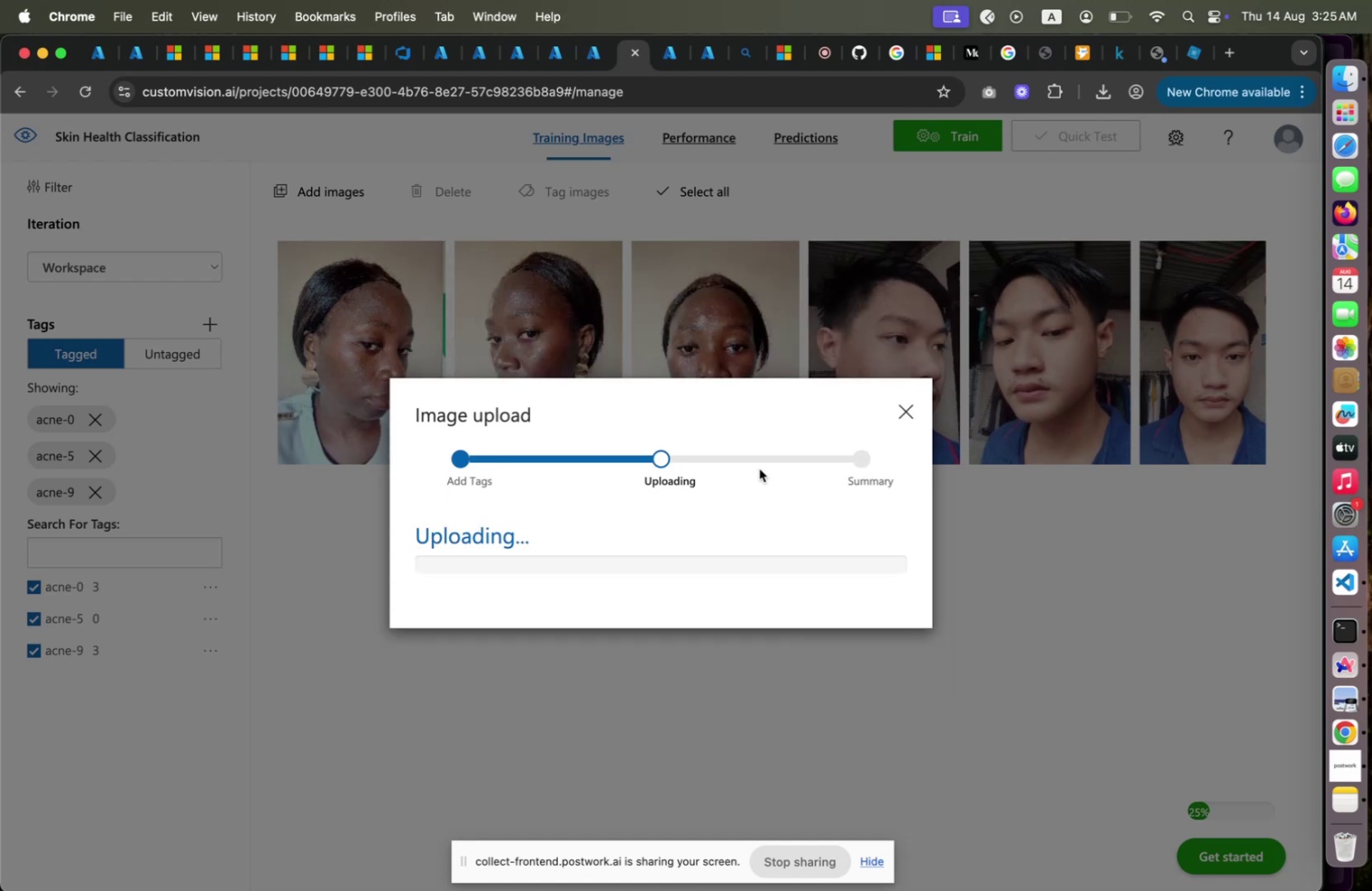 
left_click([586, 72])
 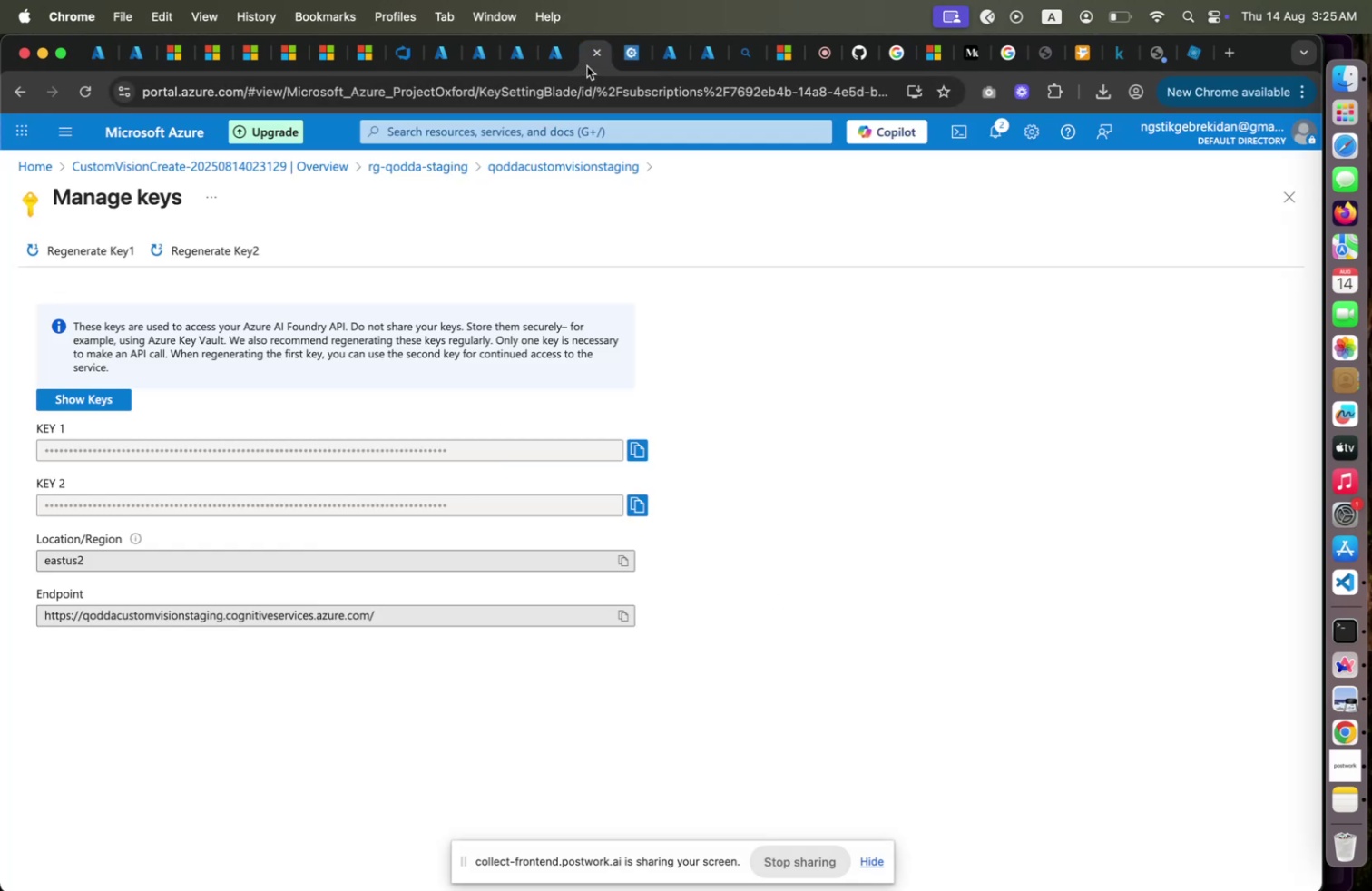 
left_click([587, 66])
 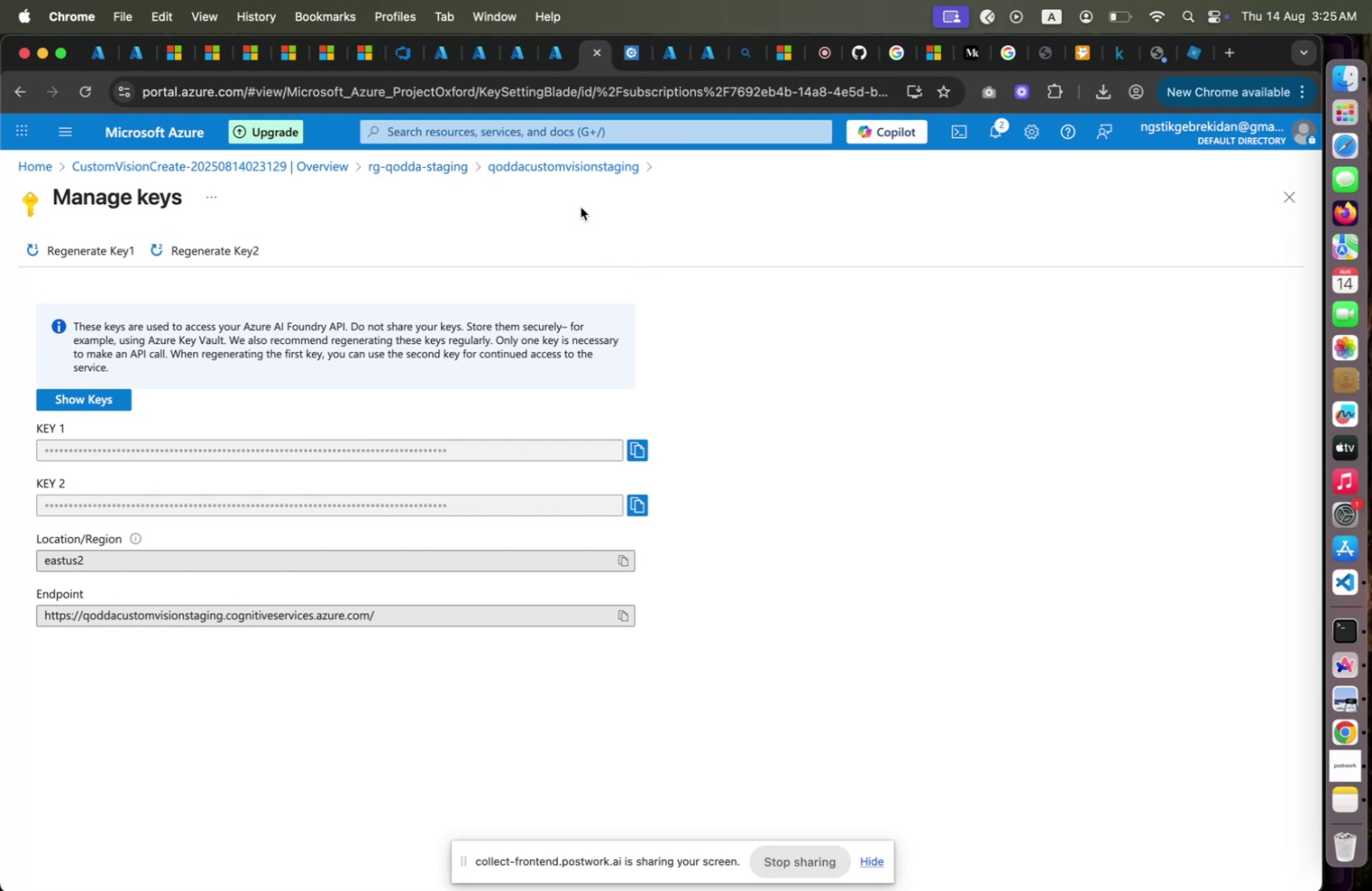 
wait(6.87)
 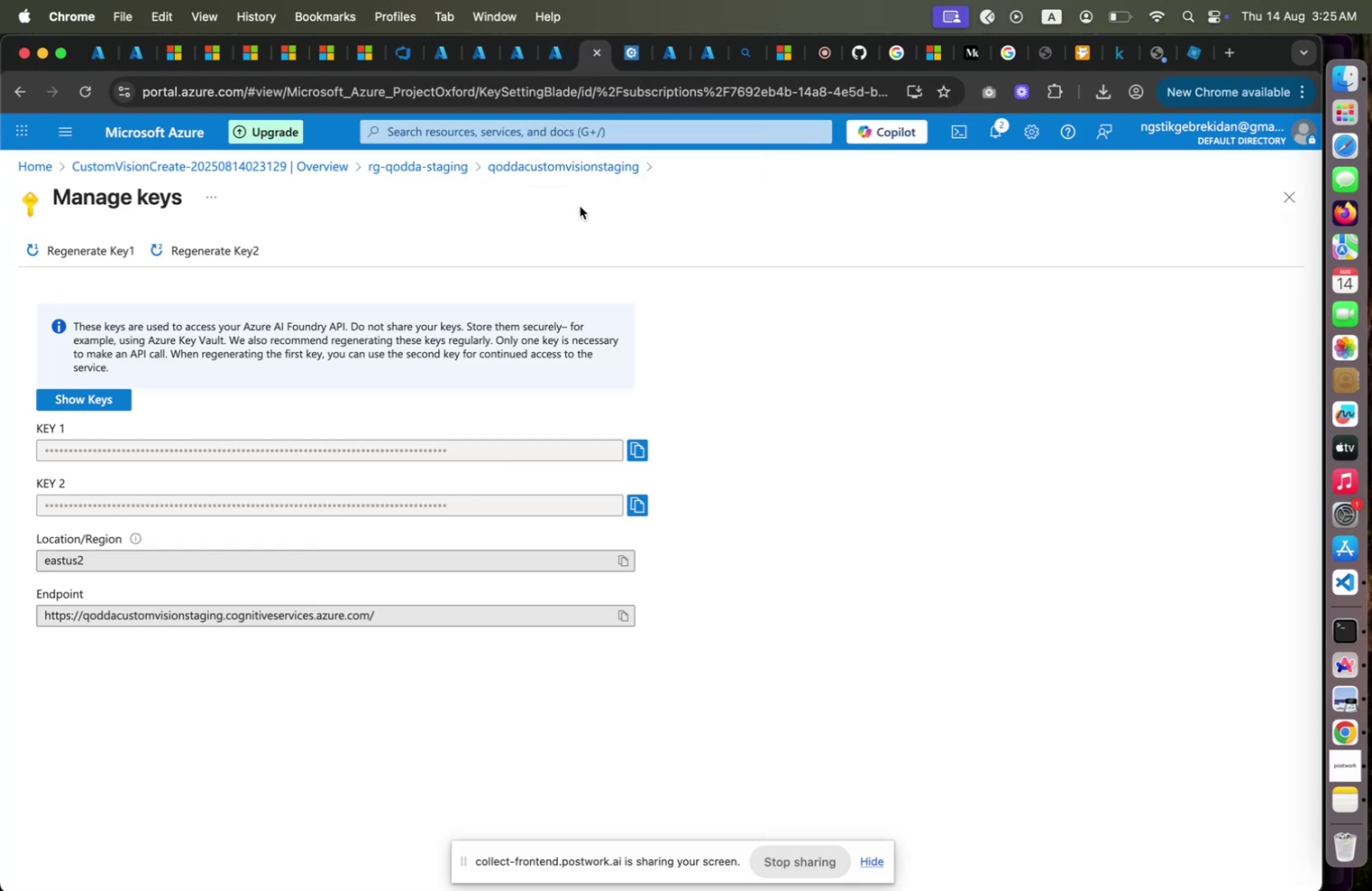 
left_click([443, 167])
 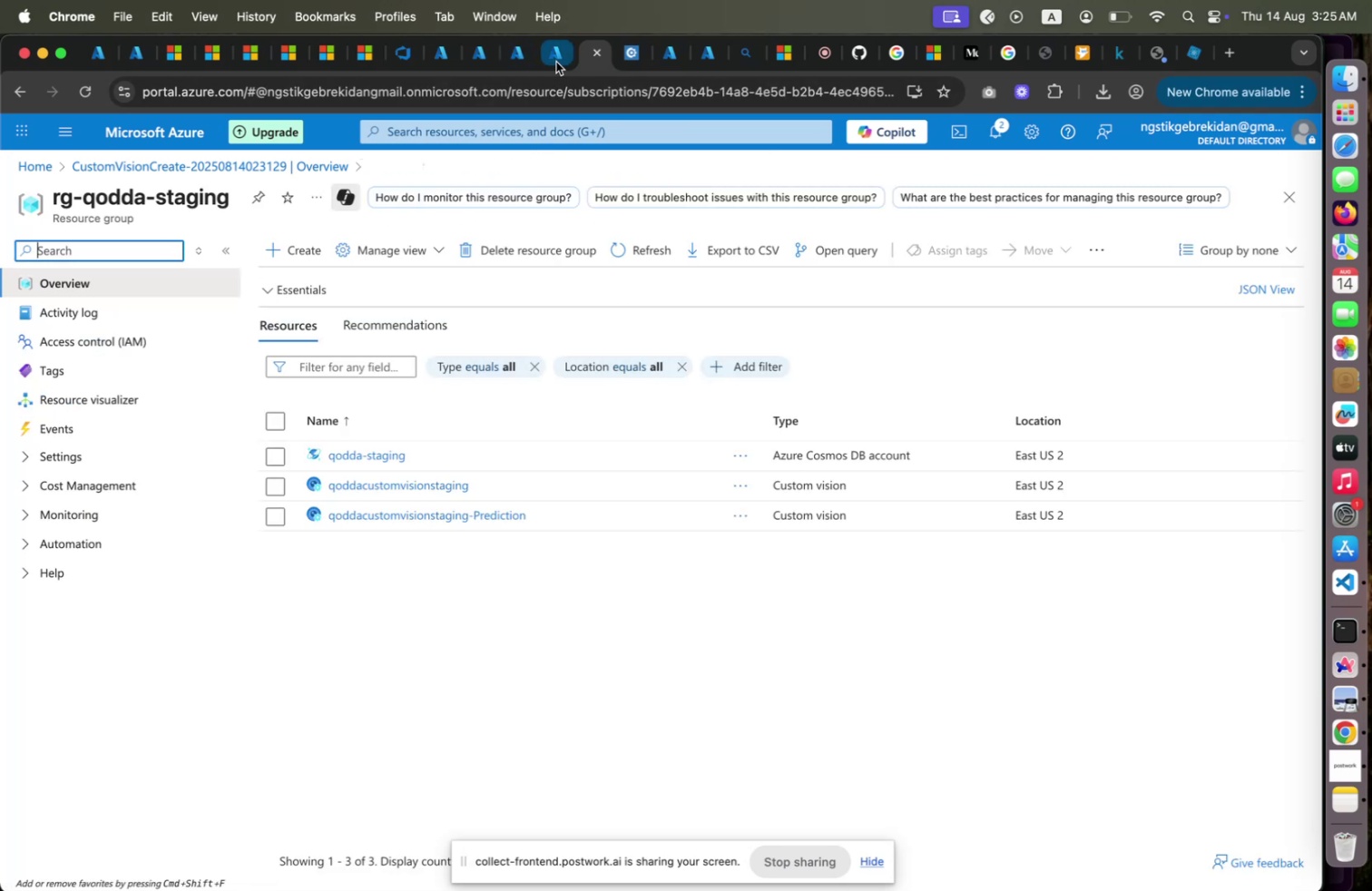 
left_click([509, 128])
 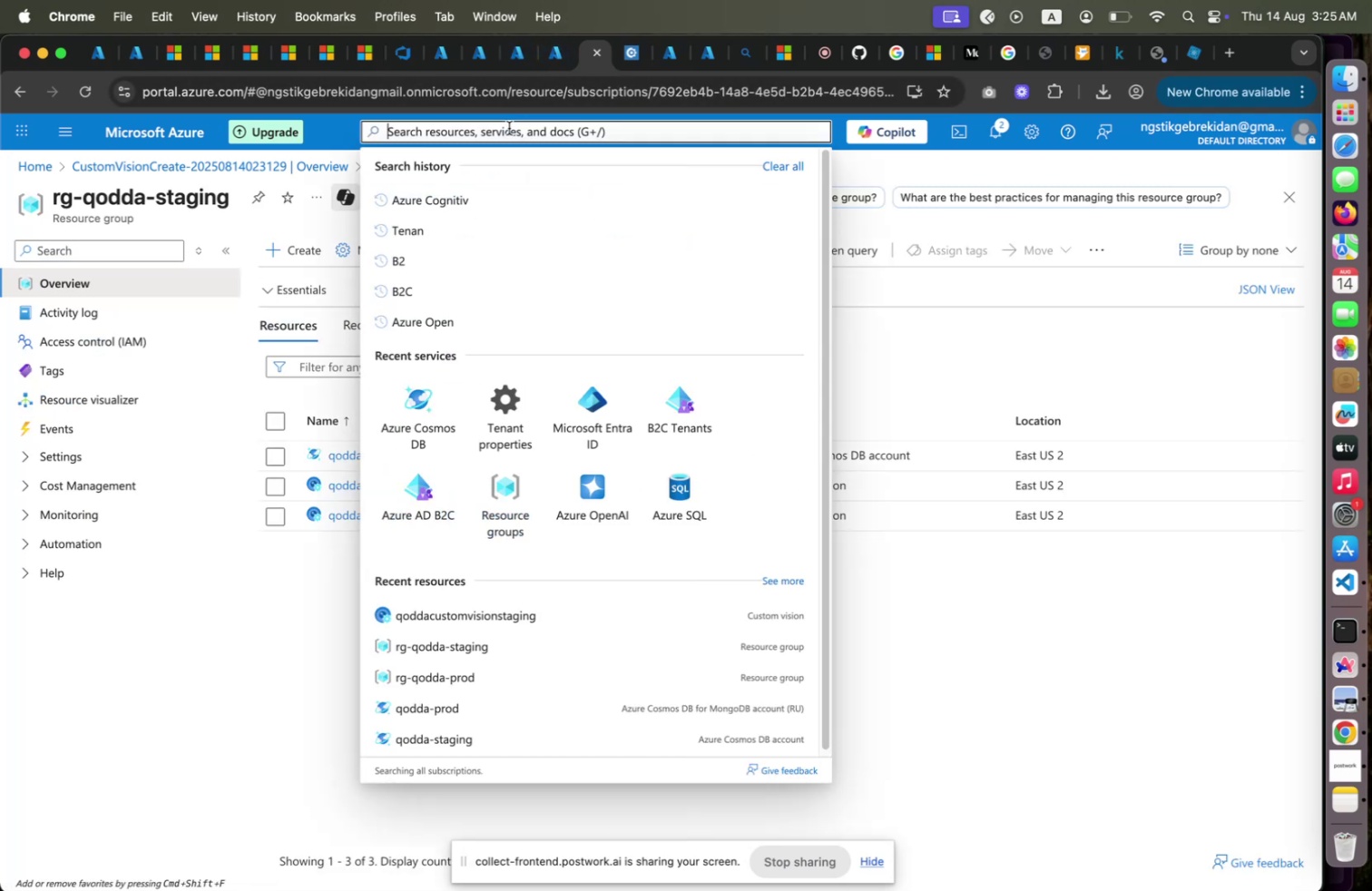 
type(user flows)
 